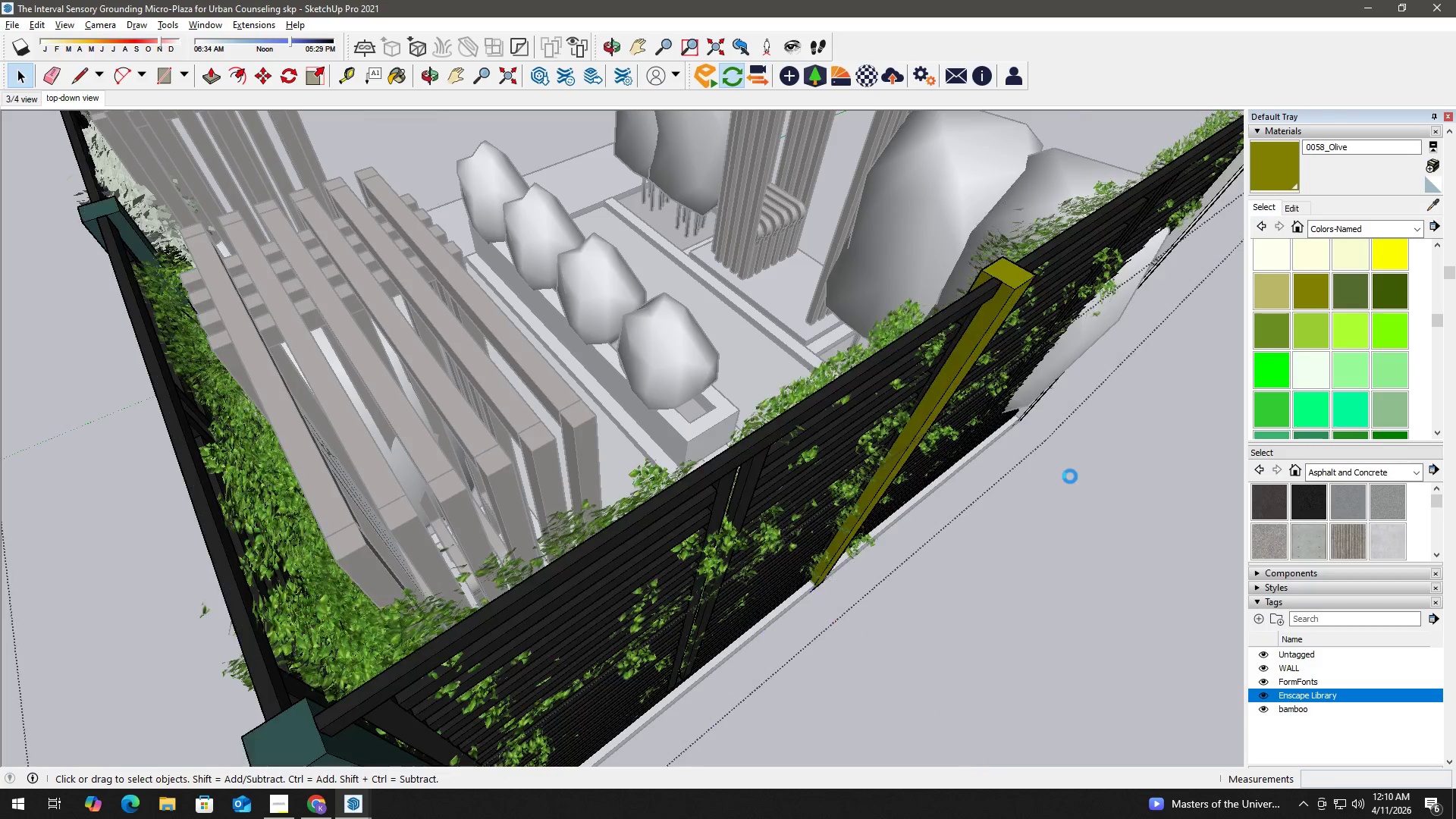 
key(Escape)
 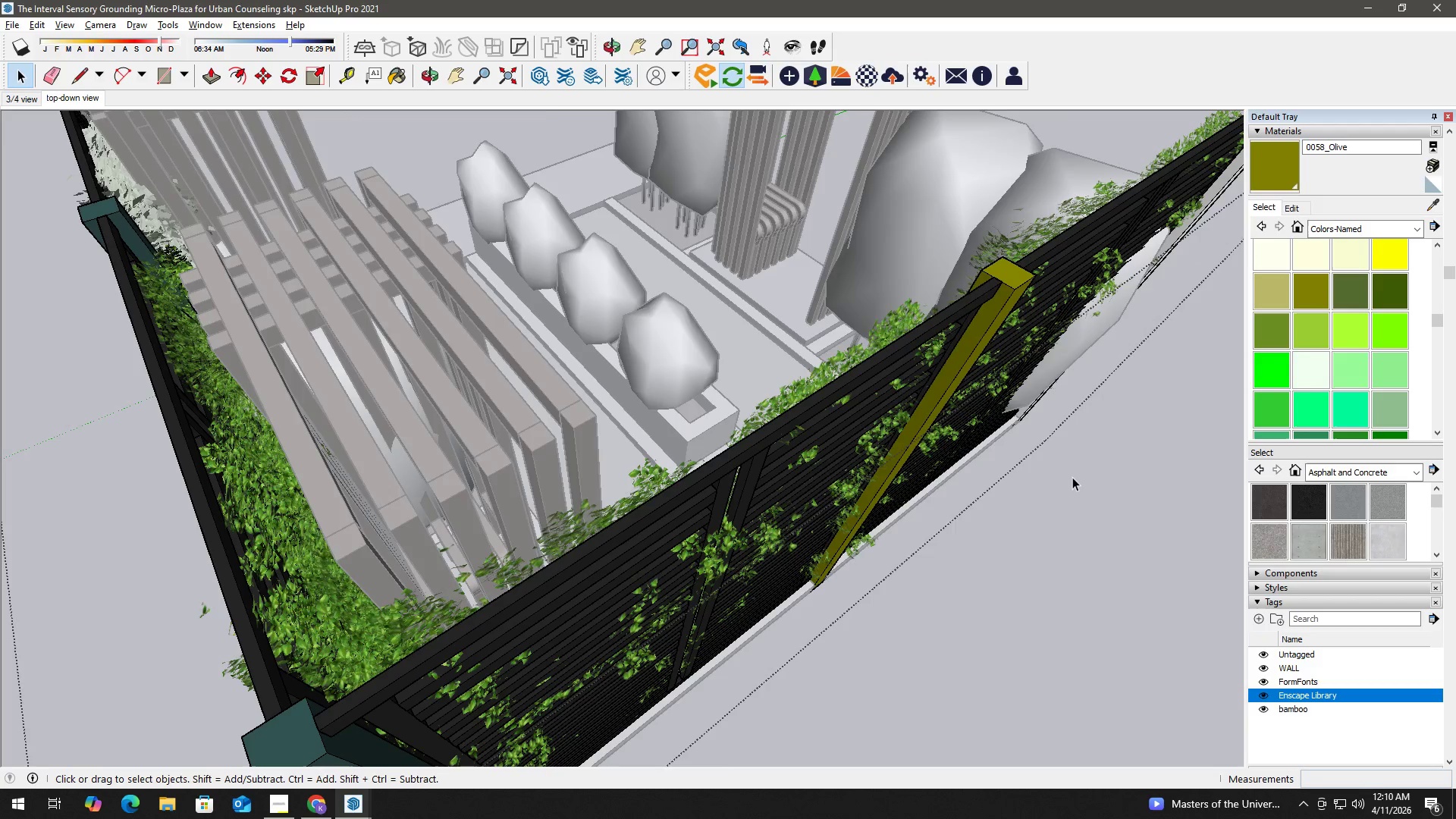 
key(Escape)
 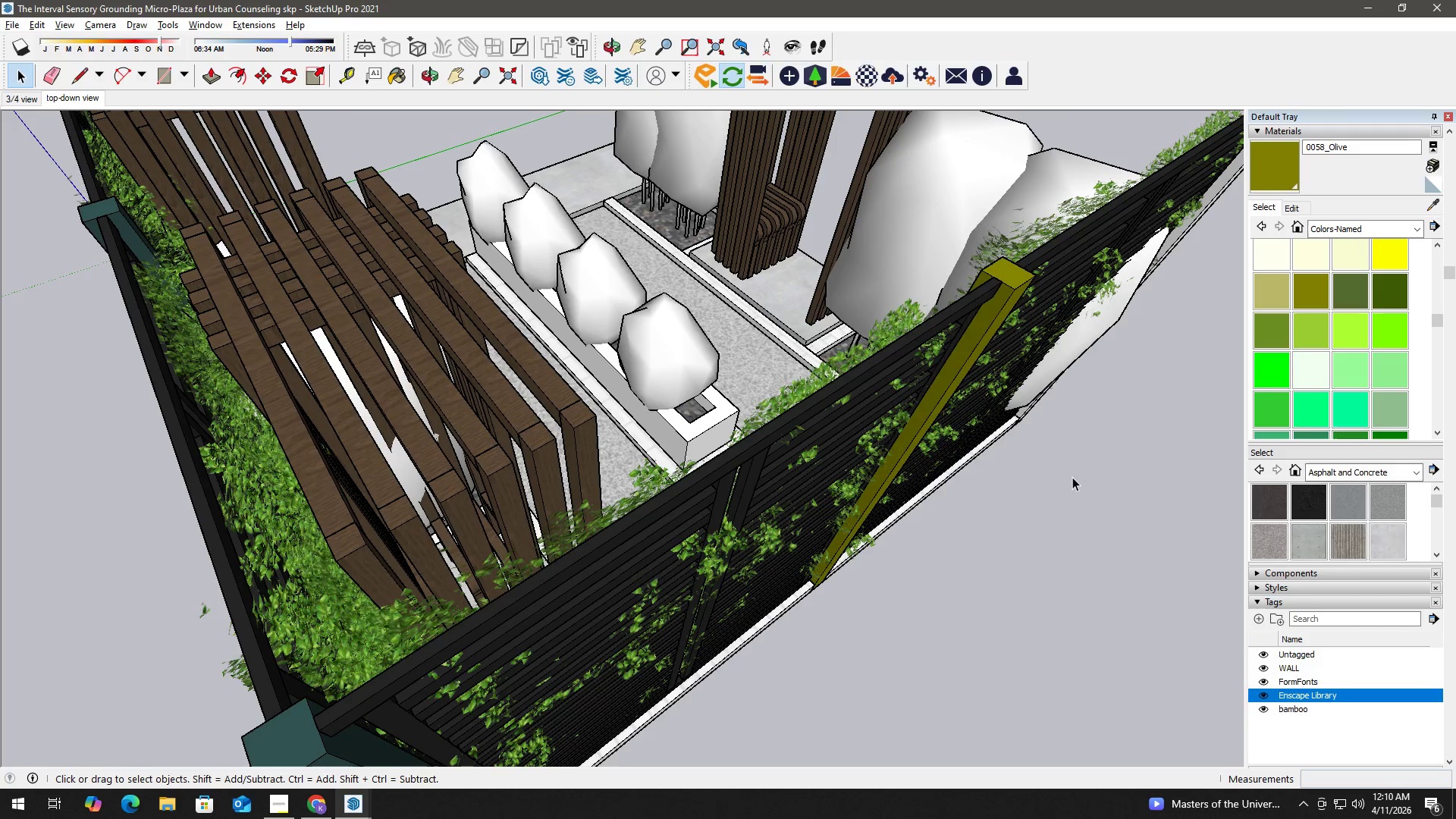 
key(Escape)
 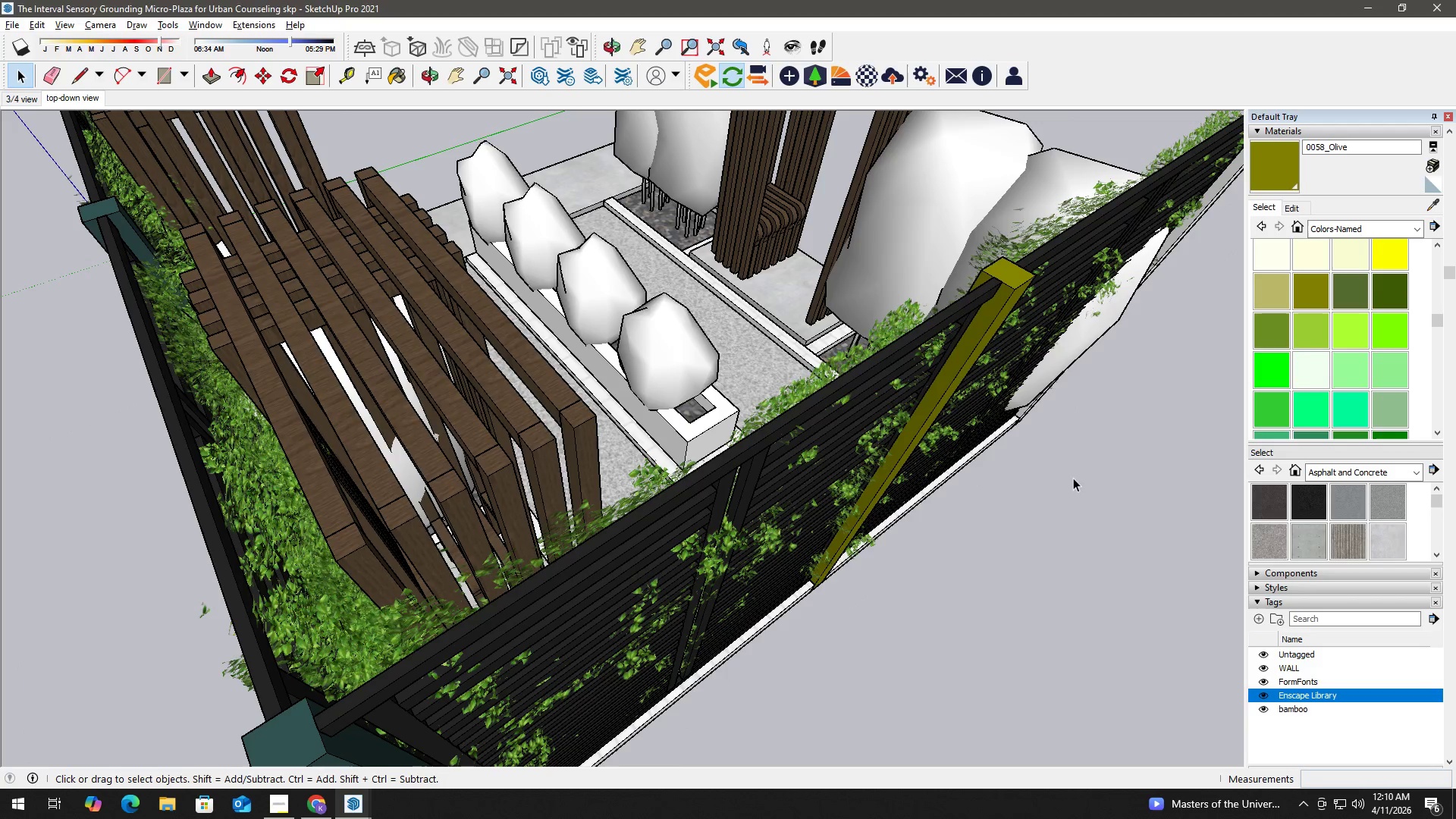 
key(Alt+Tab)
 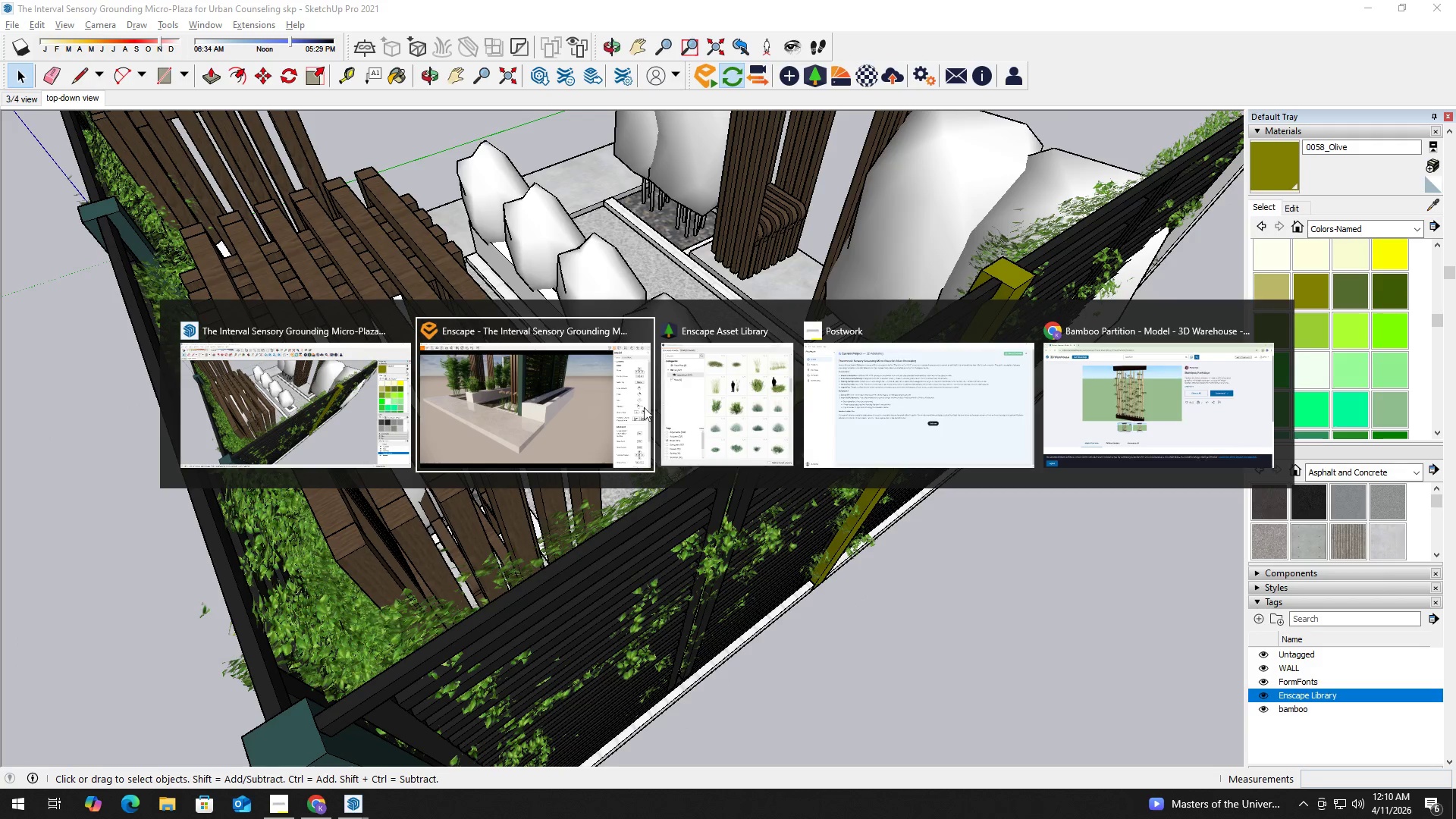 
left_click([529, 400])
 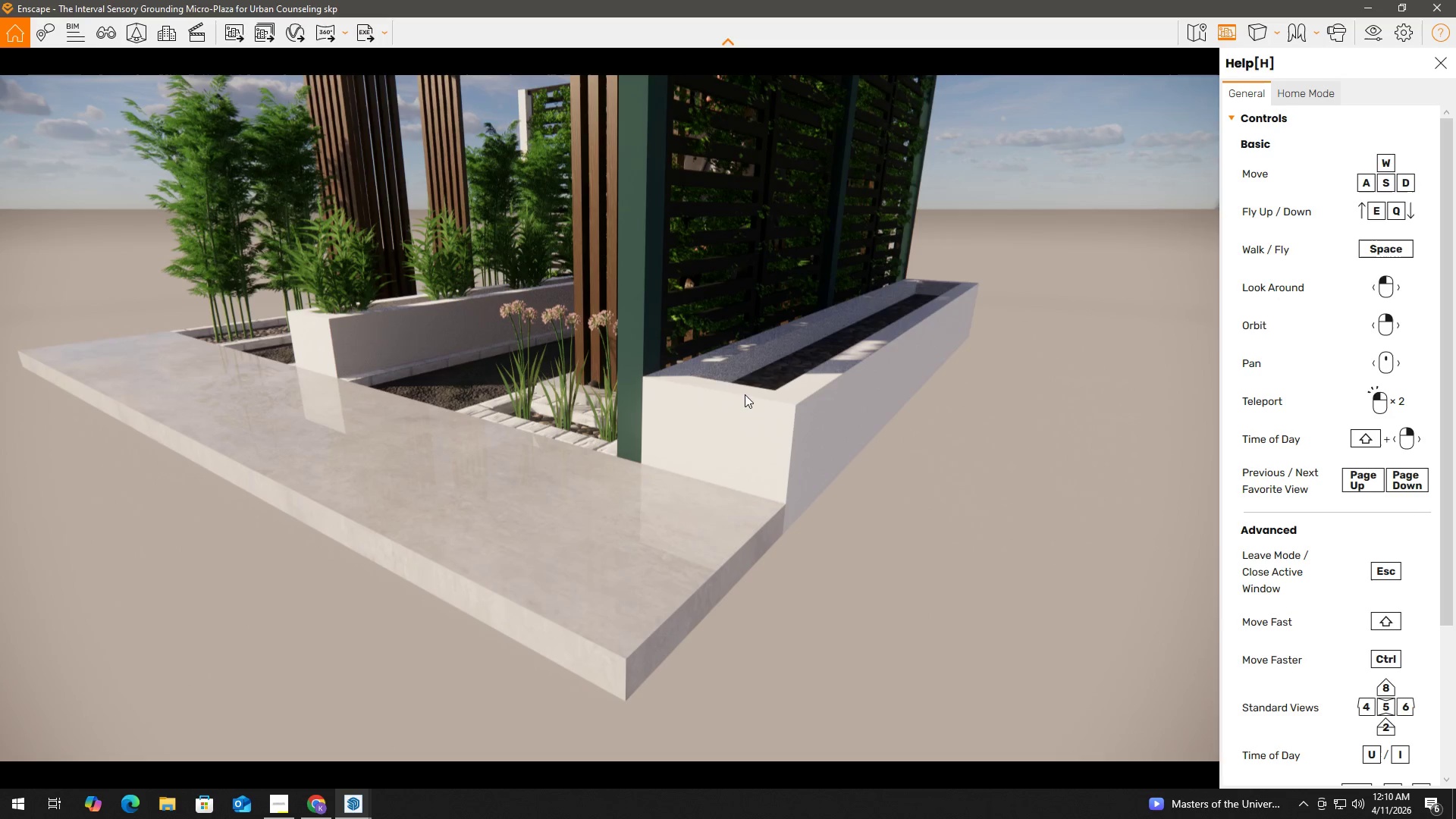 
hold_key(key=D, duration=7.09)
 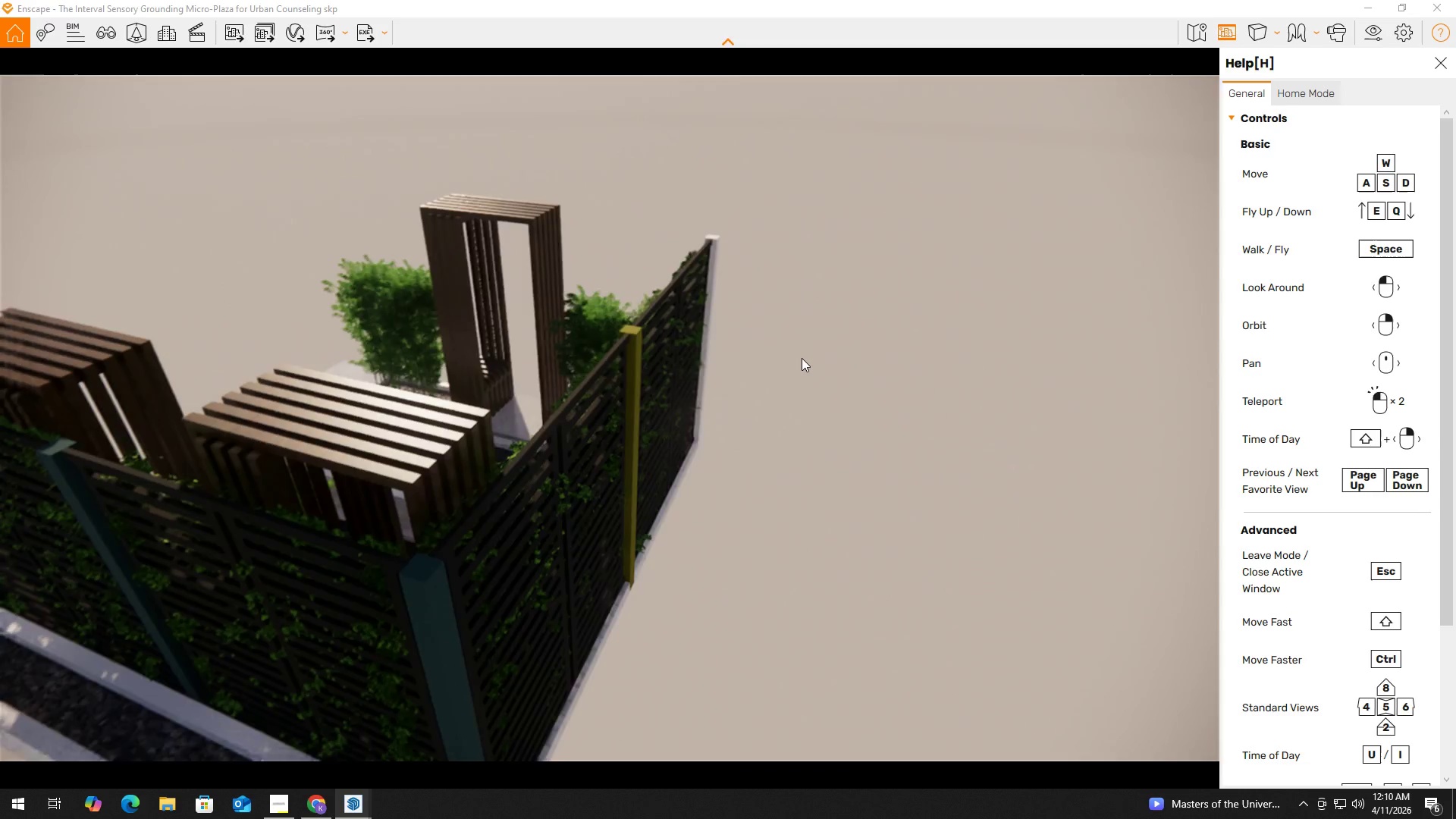 
hold_key(key=W, duration=0.52)
 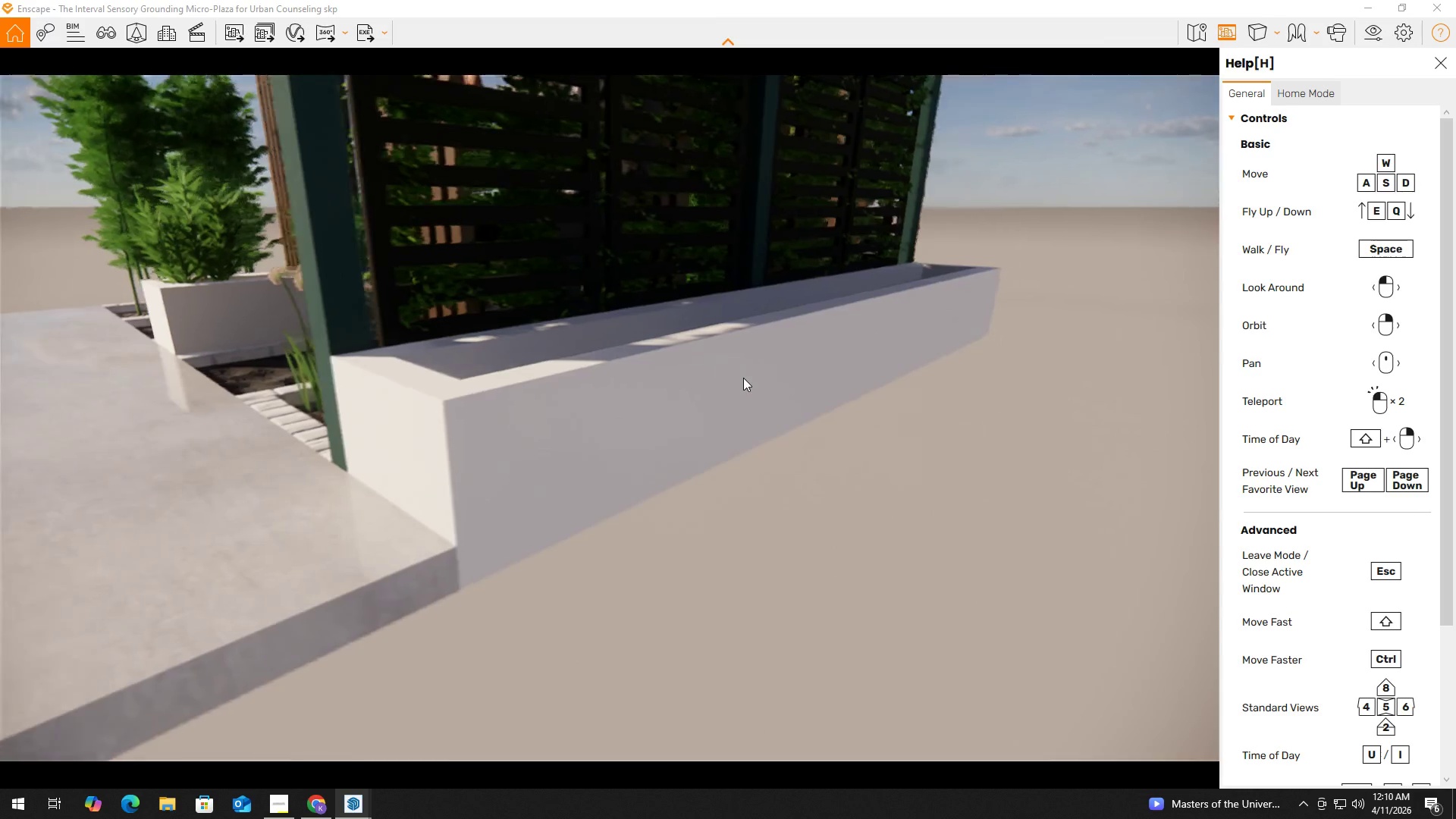 
hold_key(key=E, duration=0.89)
 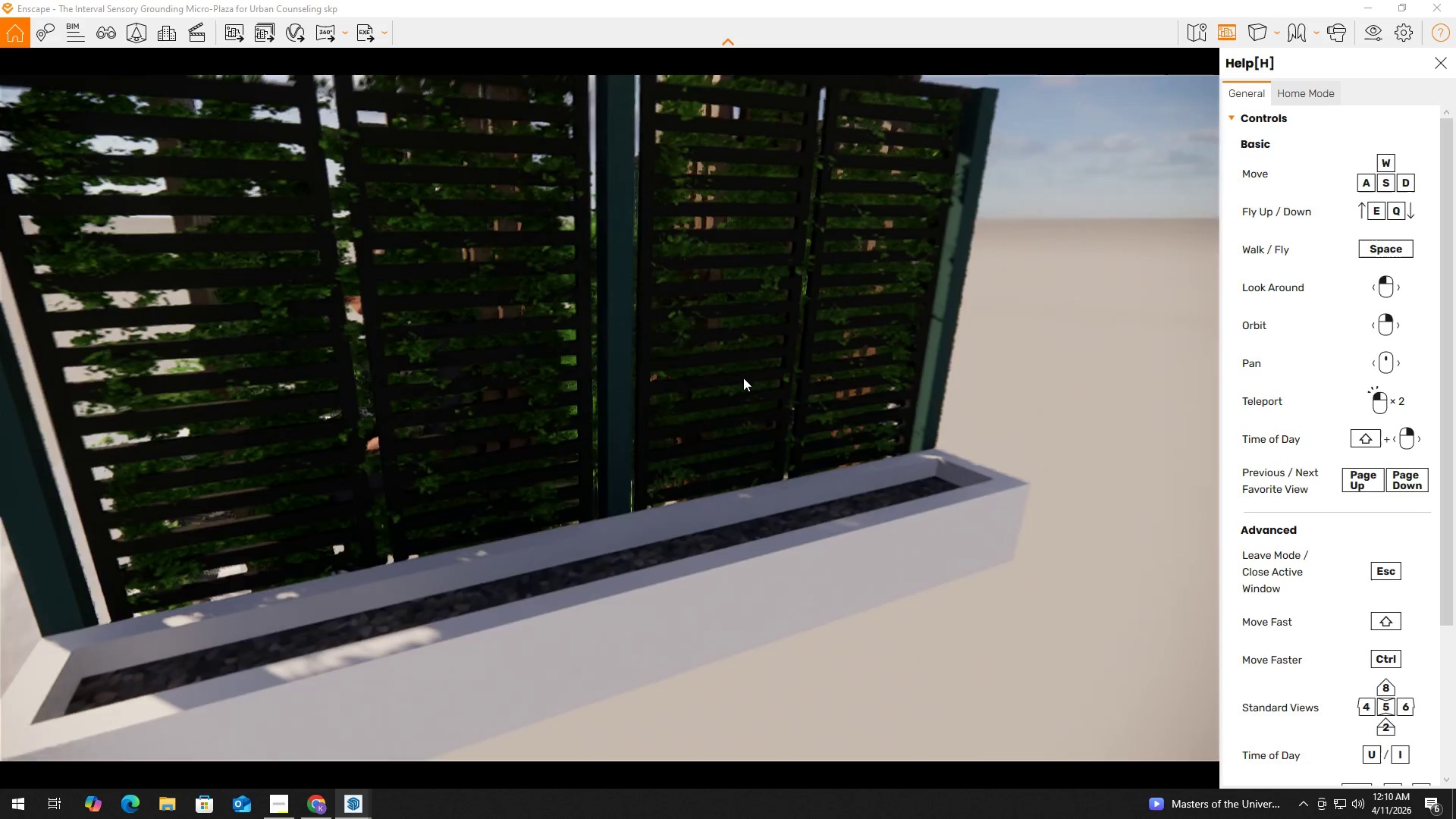 
hold_key(key=E, duration=0.33)
 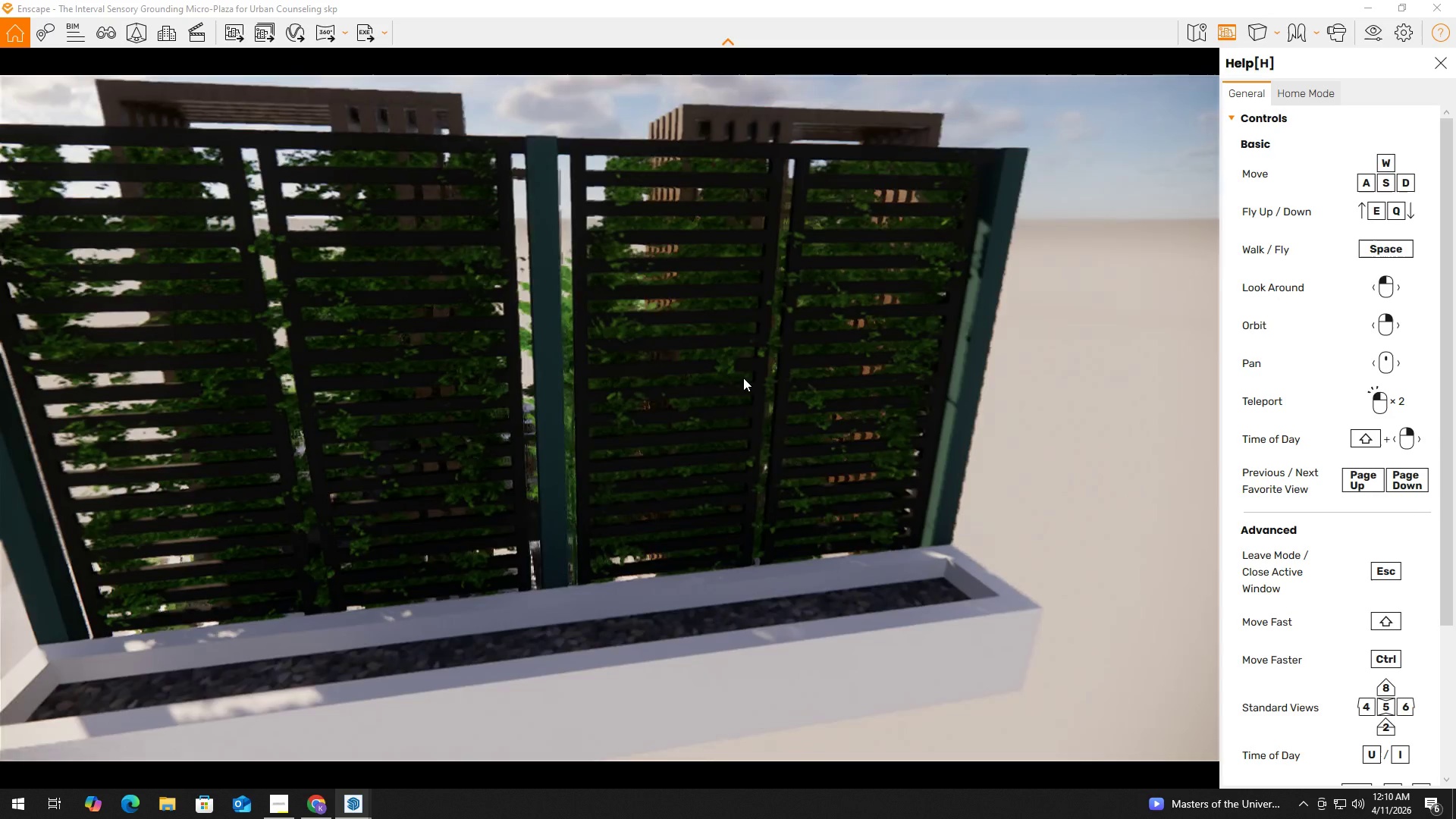 
hold_key(key=E, duration=1.5)
 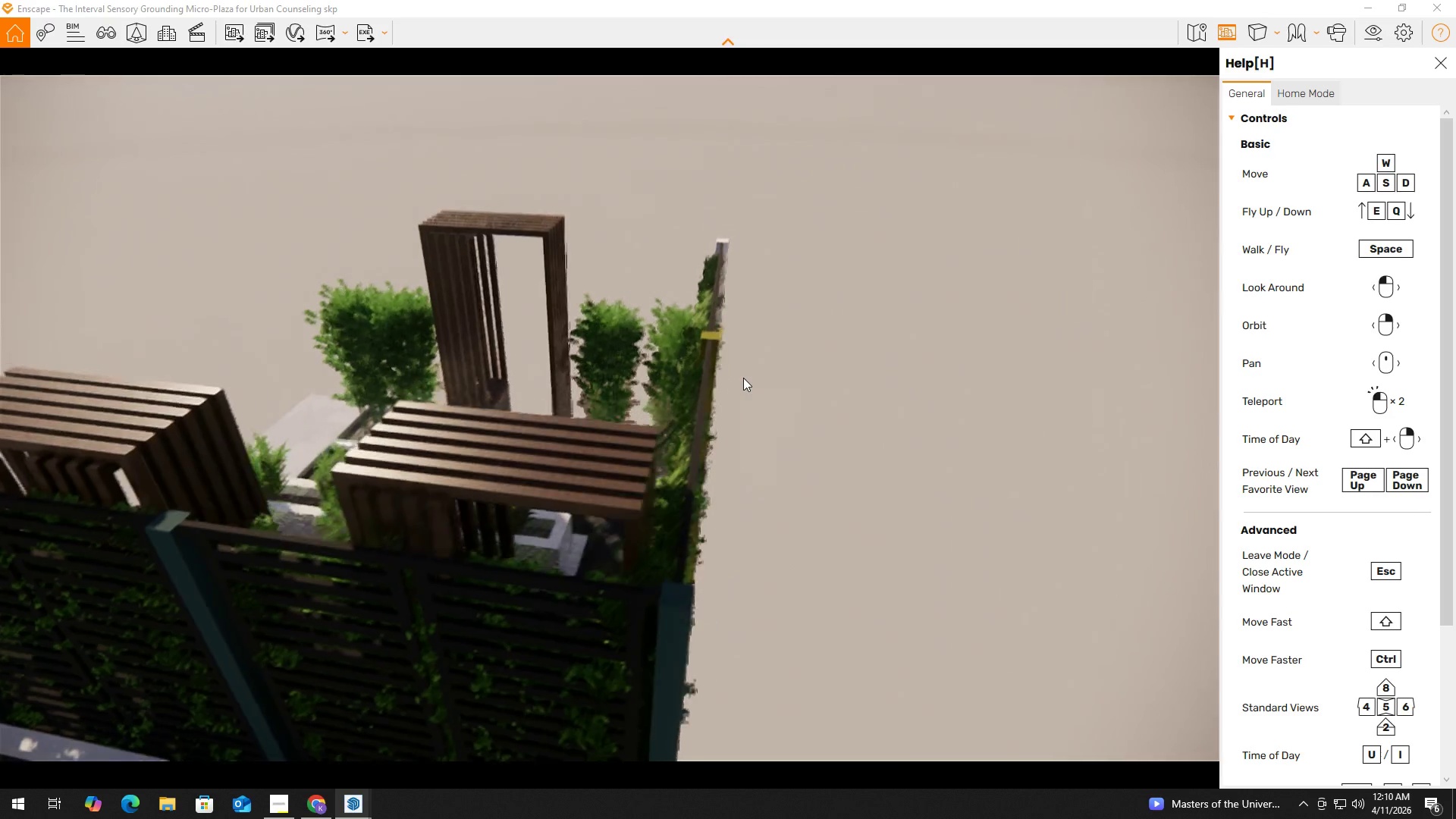 
hold_key(key=E, duration=0.41)
 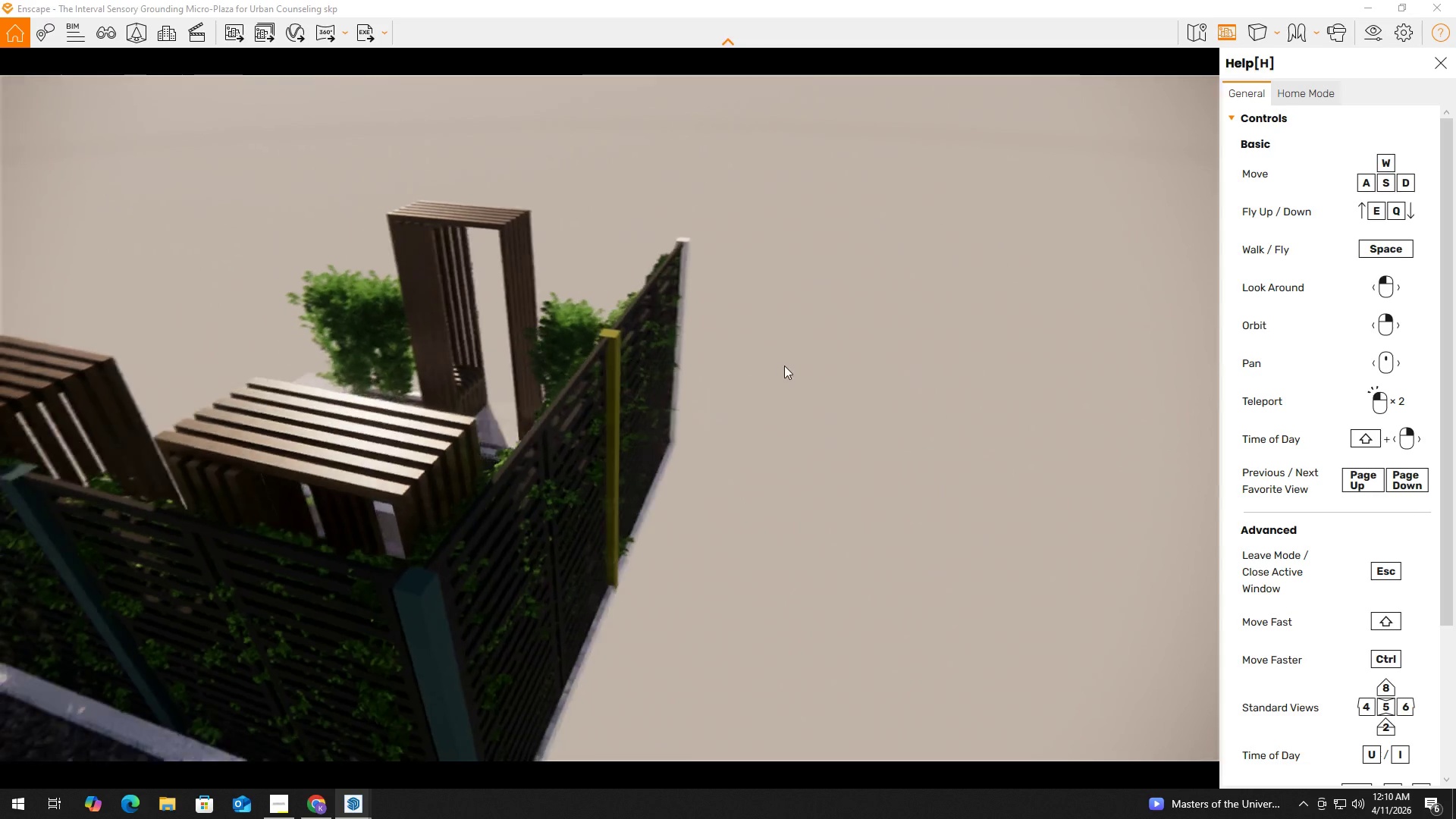 
hold_key(key=D, duration=1.48)
 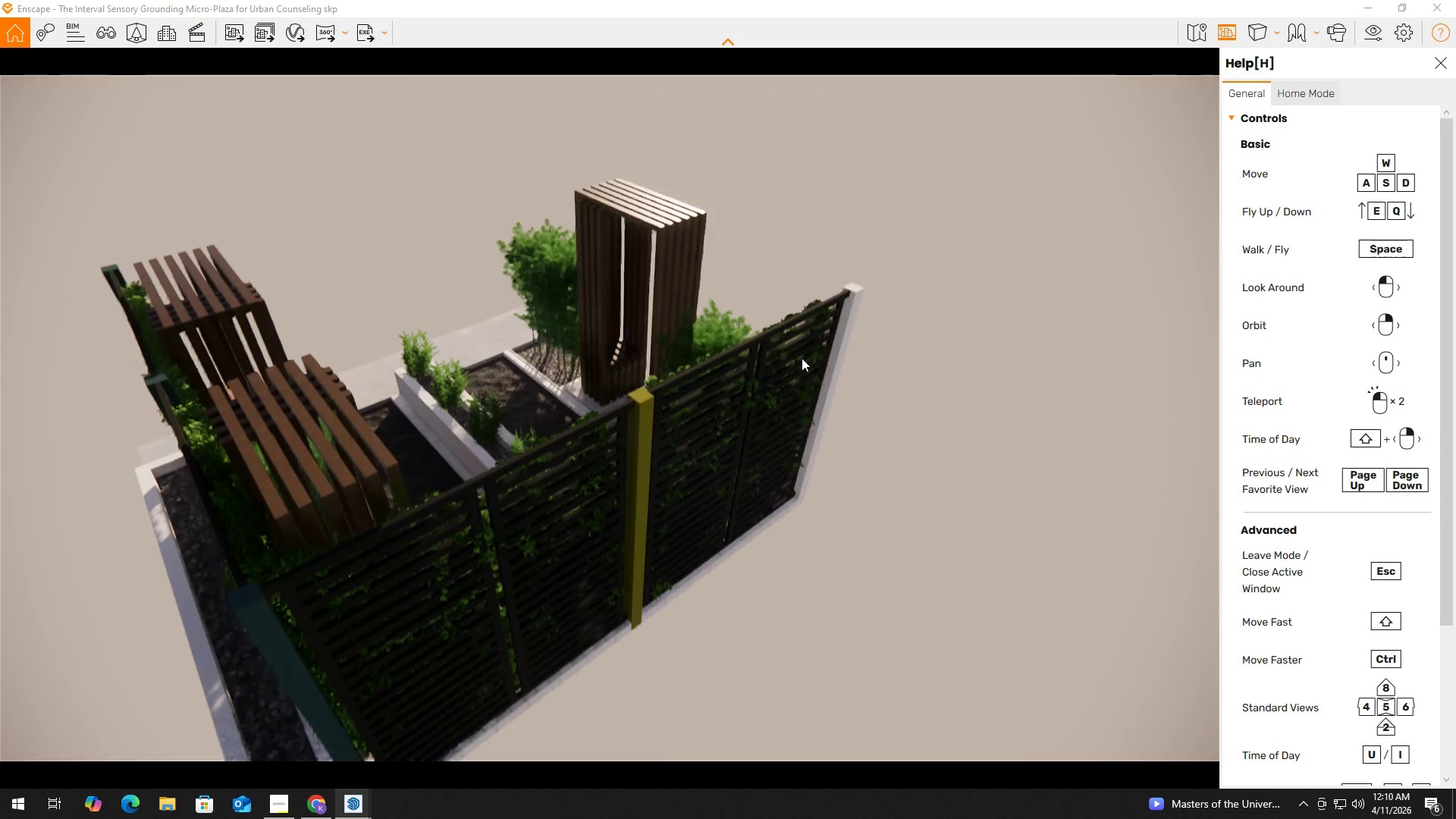 
hold_key(key=E, duration=1.3)
 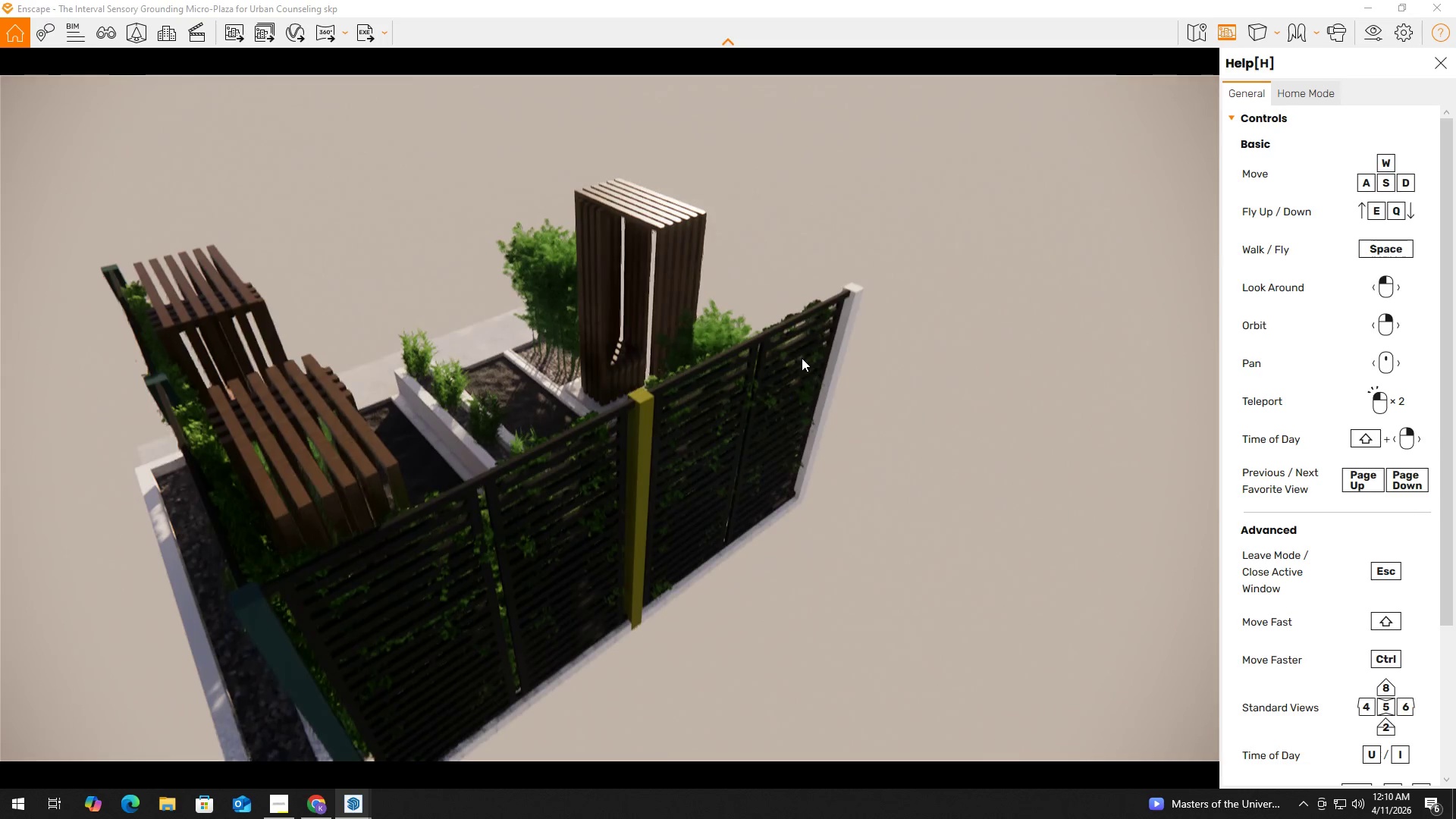 
hold_key(key=Q, duration=0.44)
 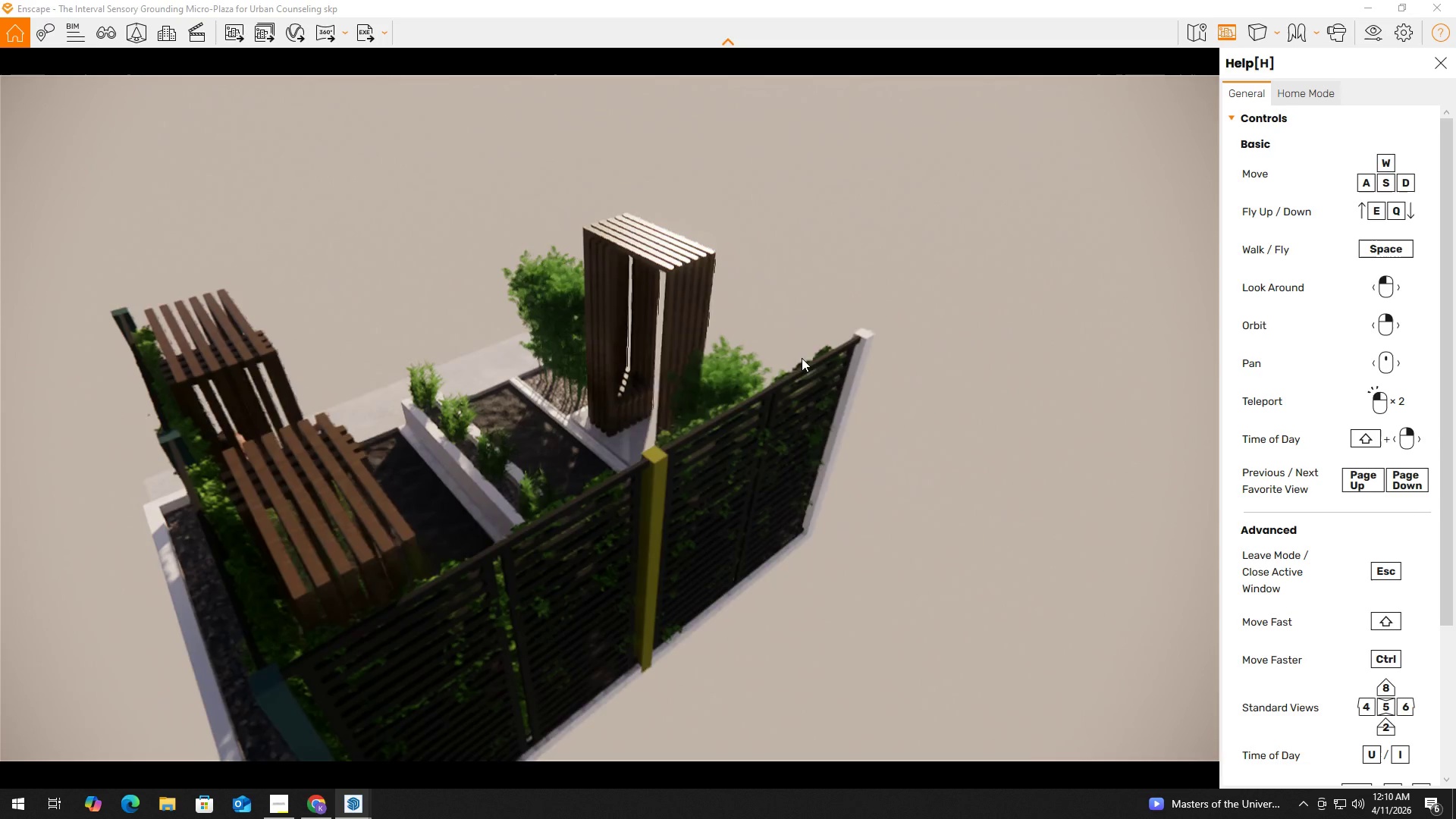 
key(Q)
 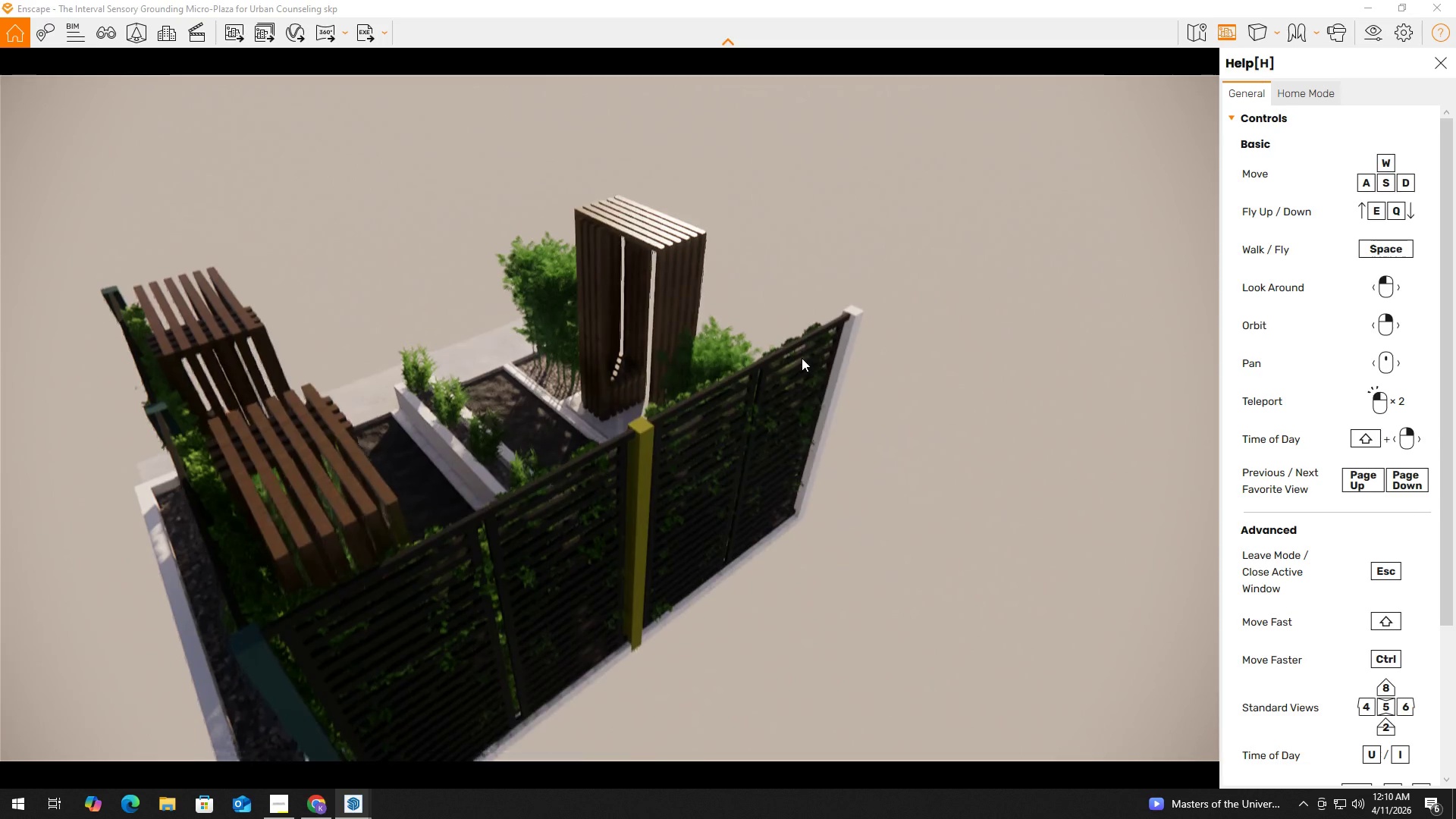 
left_click([802, 358])
 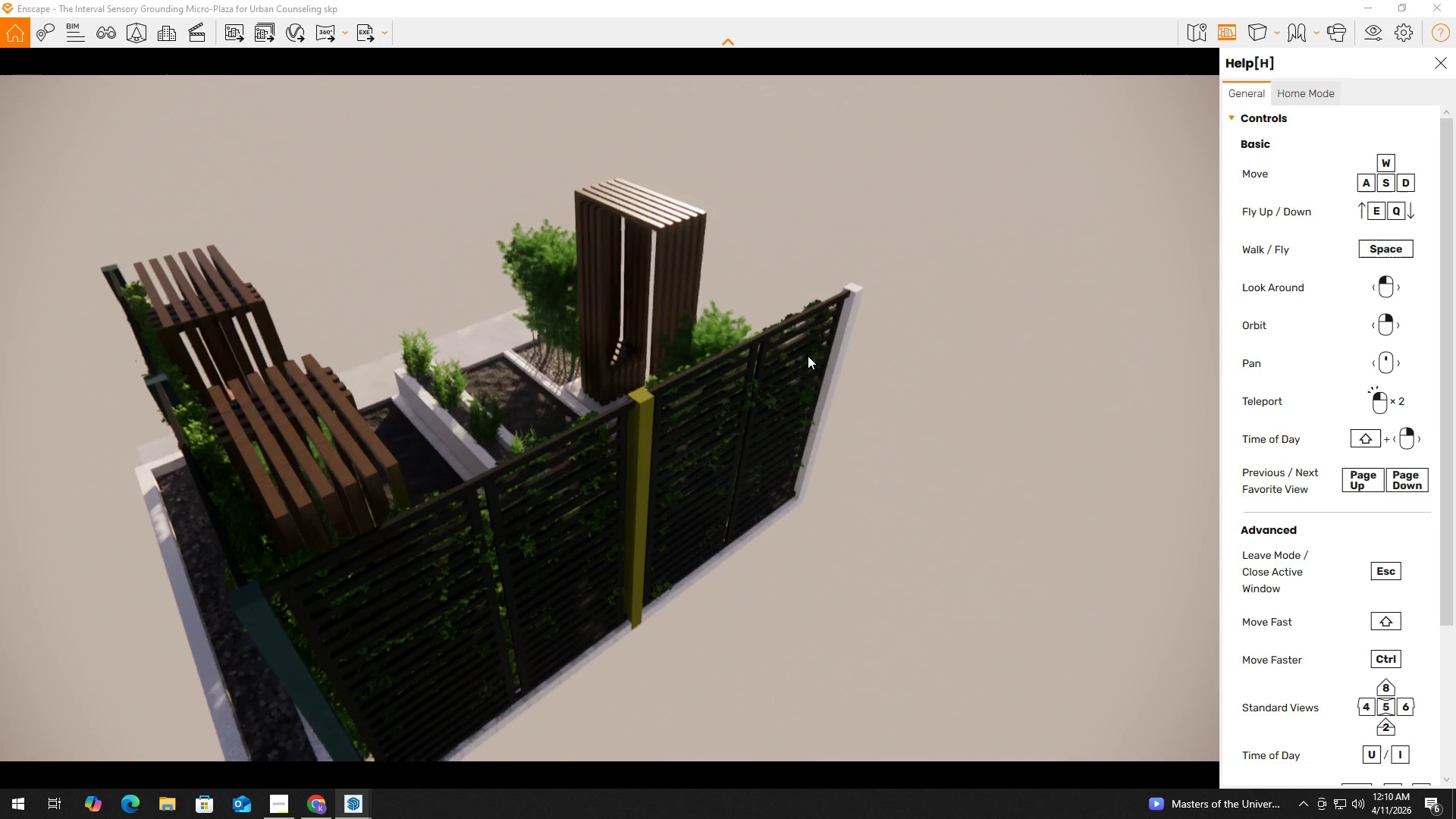 
key(Alt+Tab)
 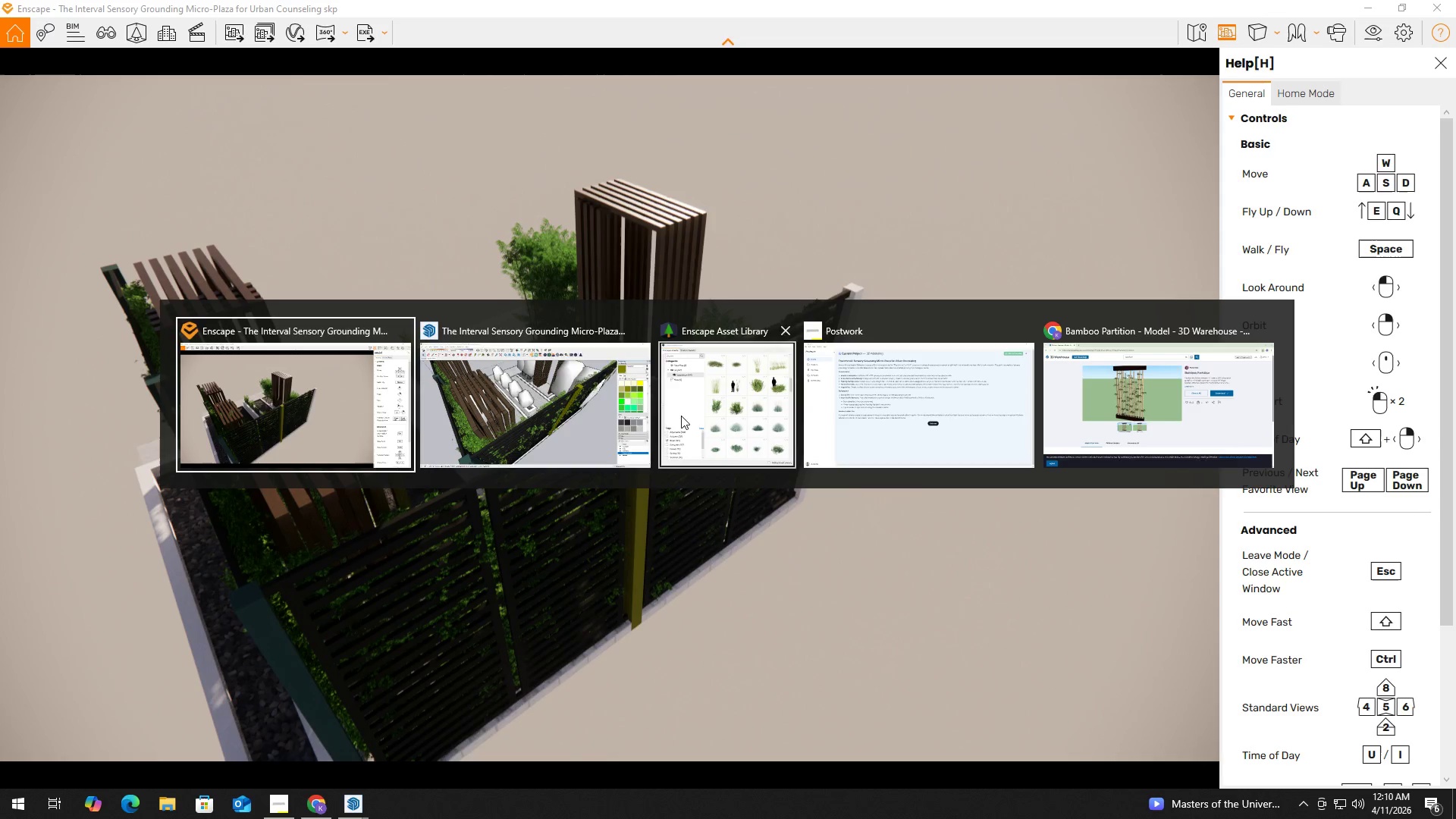 
left_click([597, 407])
 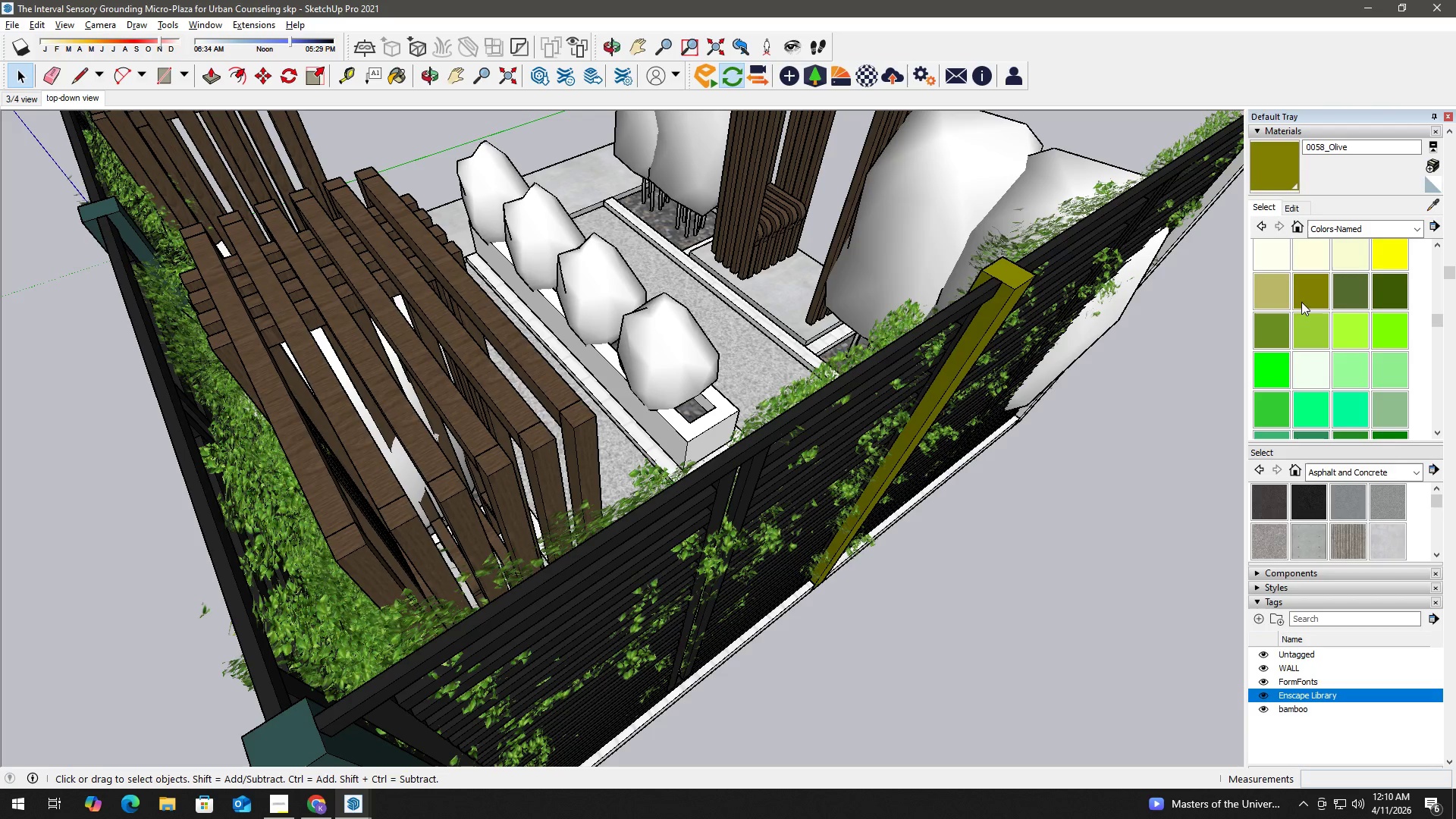 
left_click([1269, 290])
 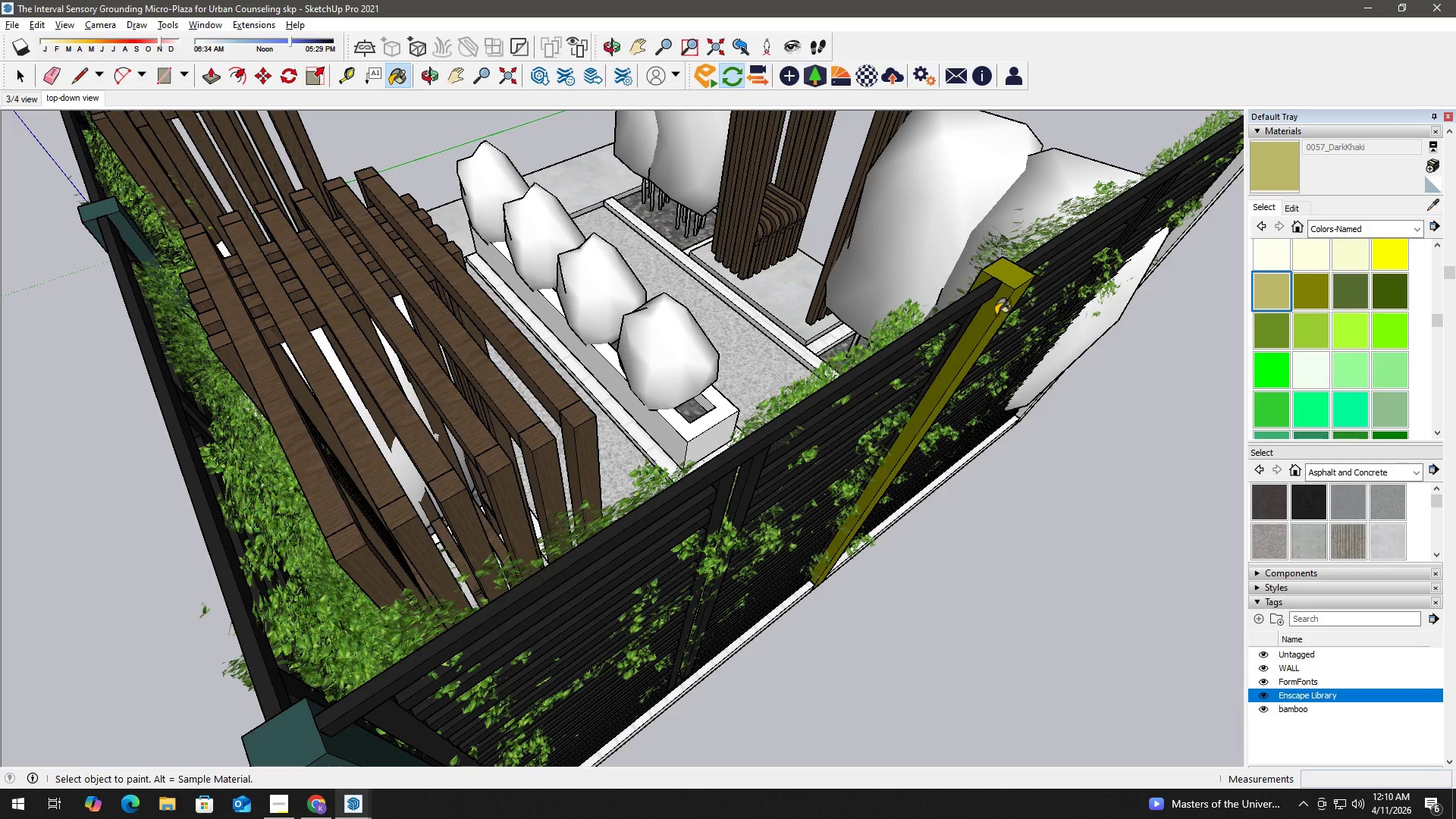 
key(Space)
 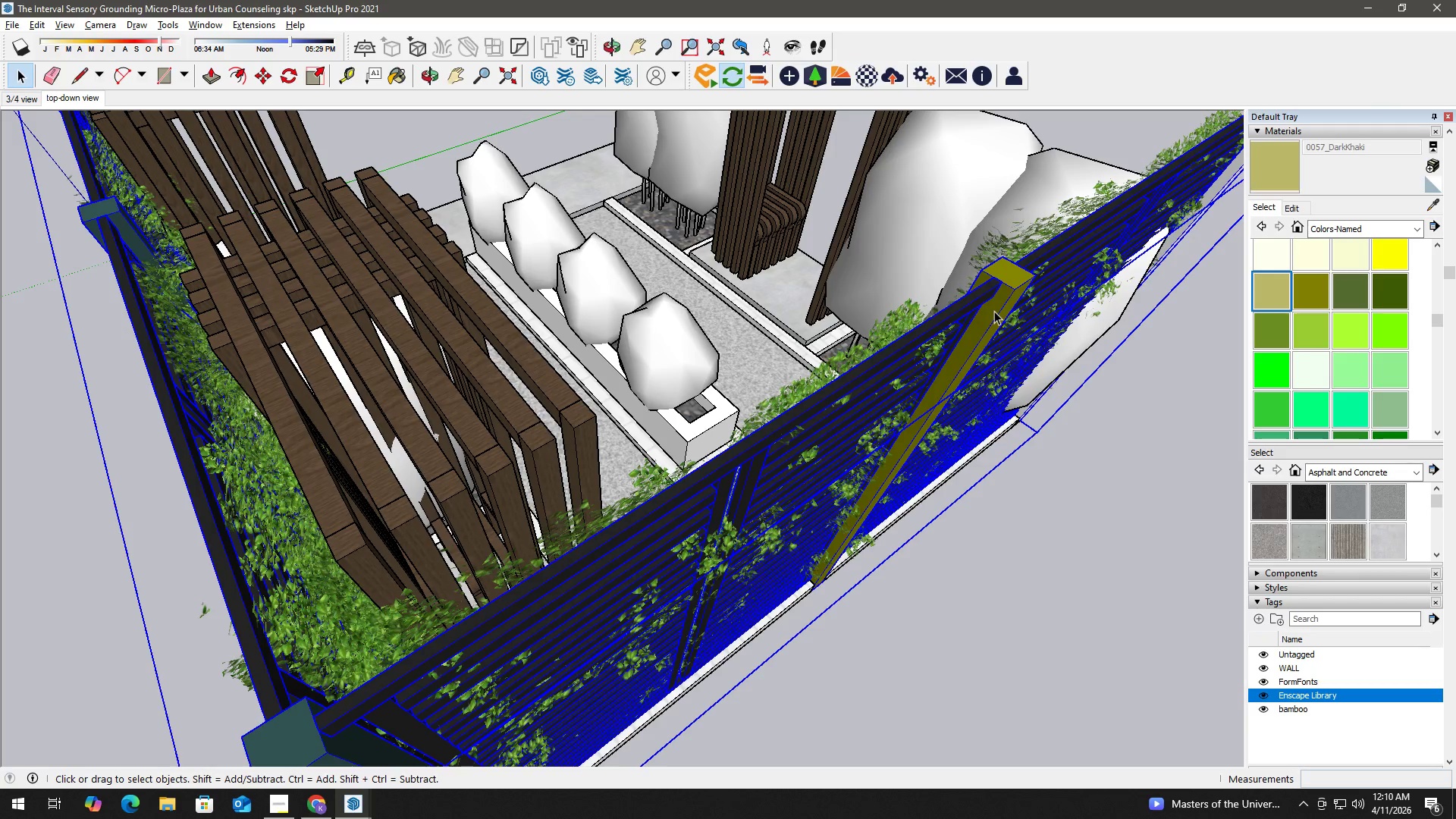 
double_click([994, 311])
 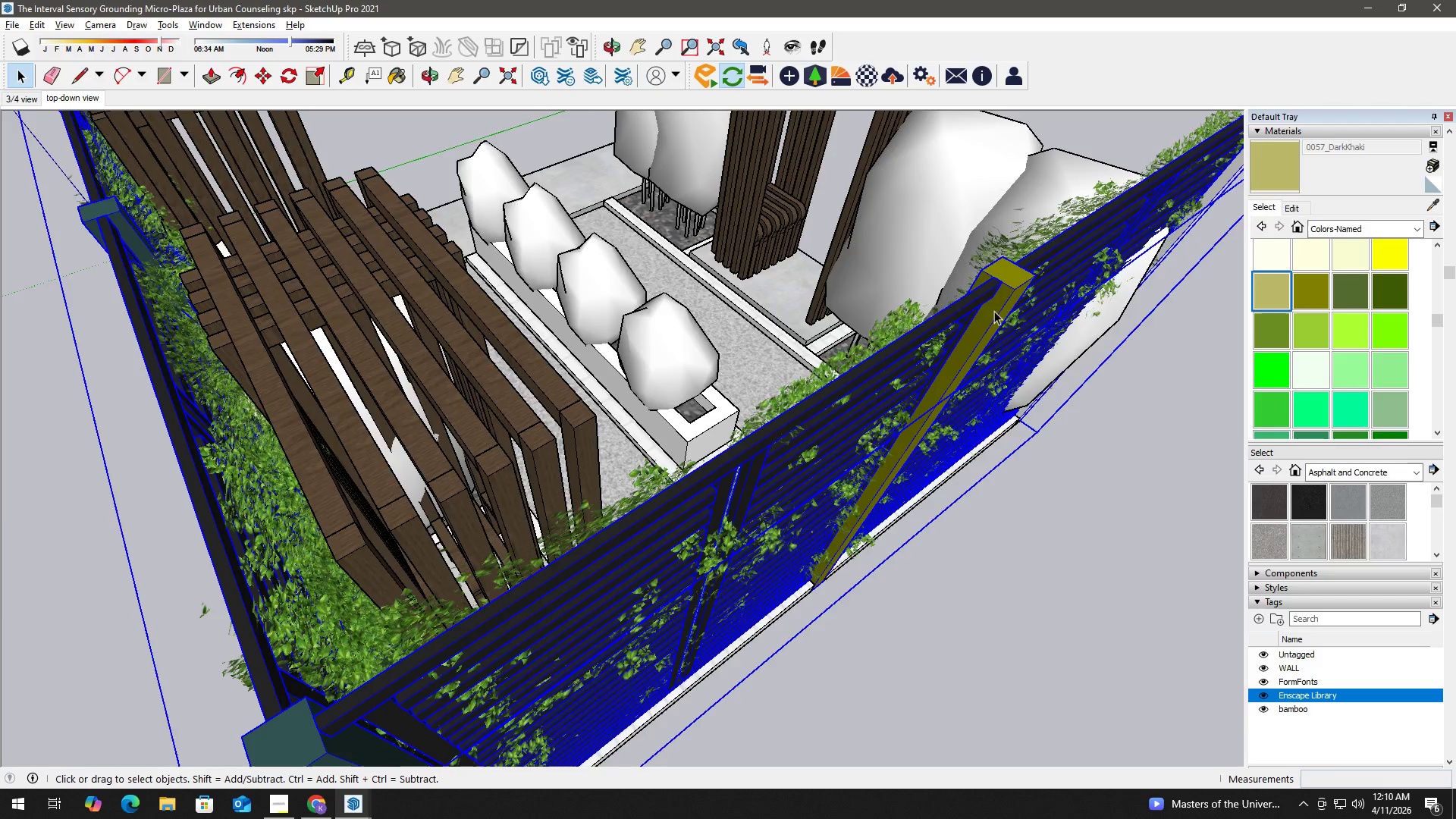 
triple_click([994, 311])
 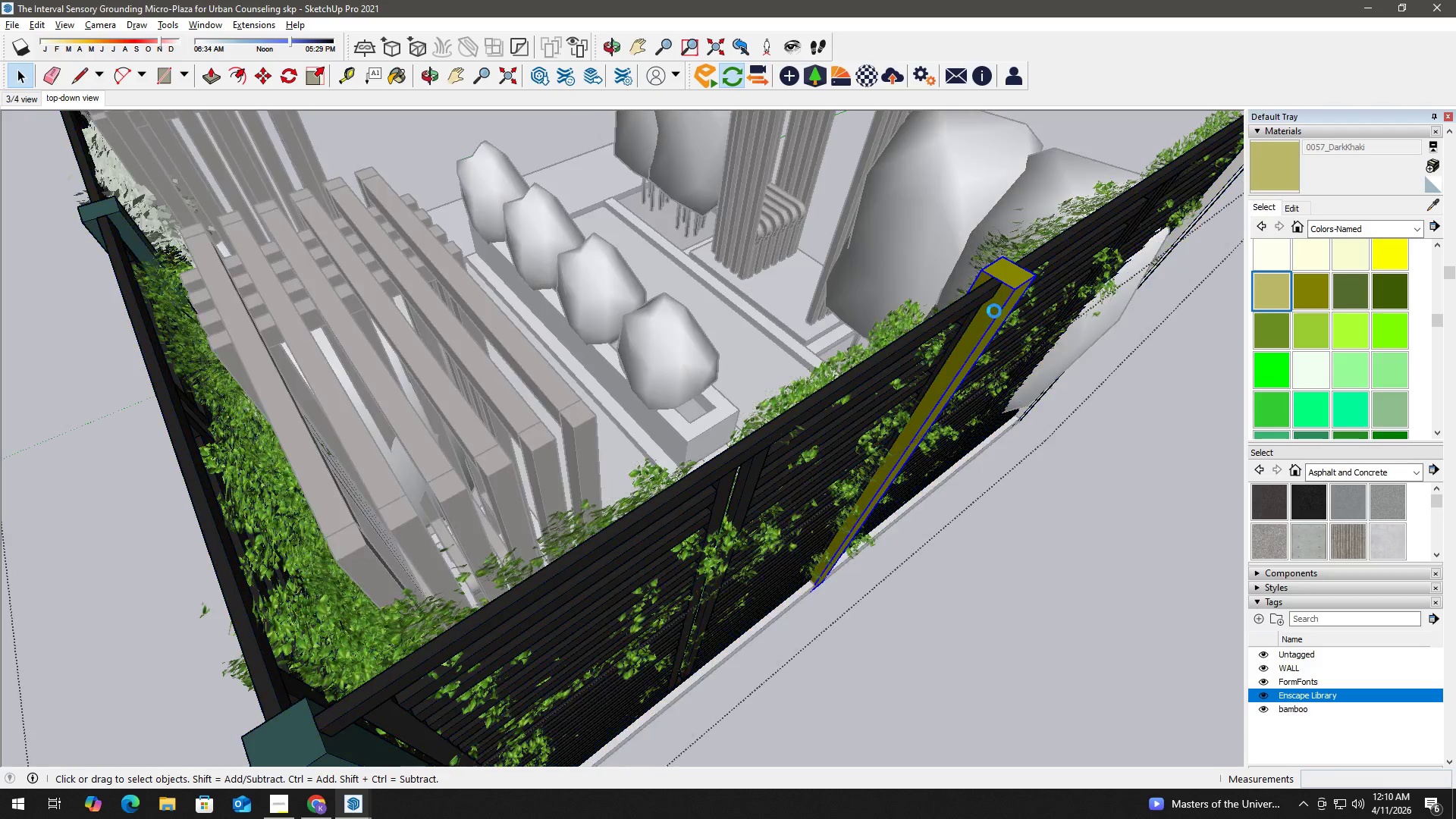 
triple_click([994, 311])
 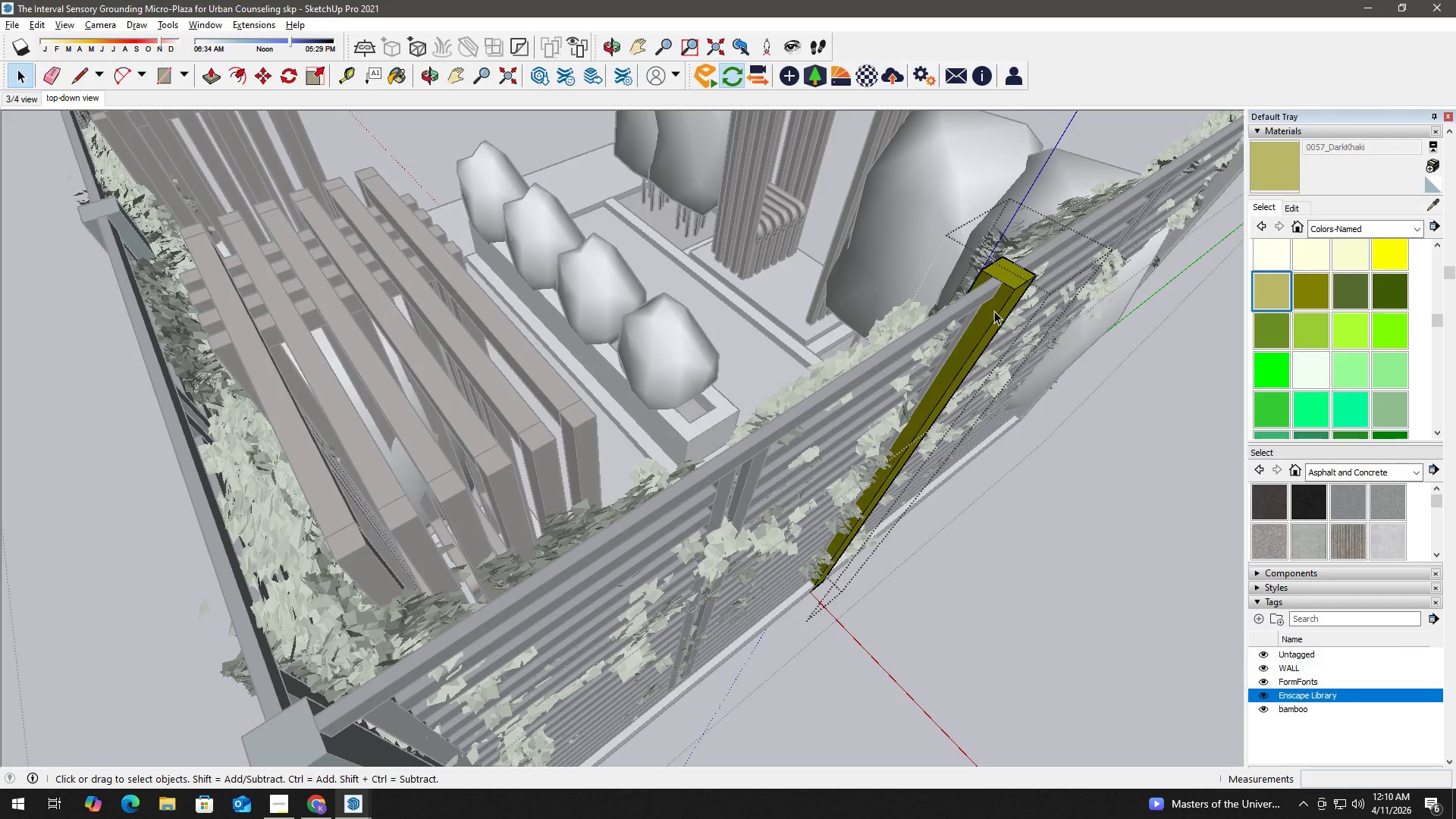 
double_click([994, 311])
 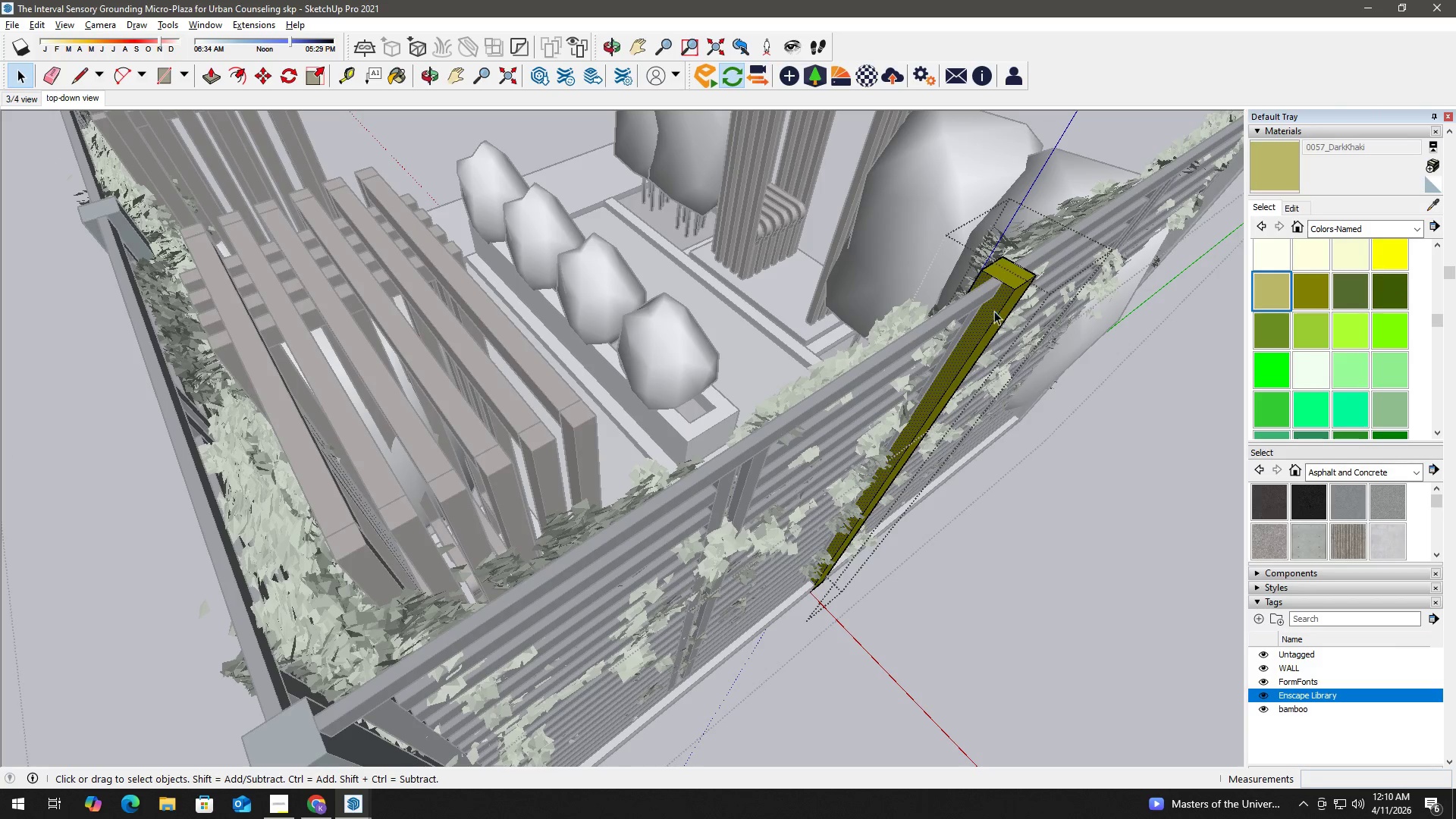 
triple_click([994, 311])
 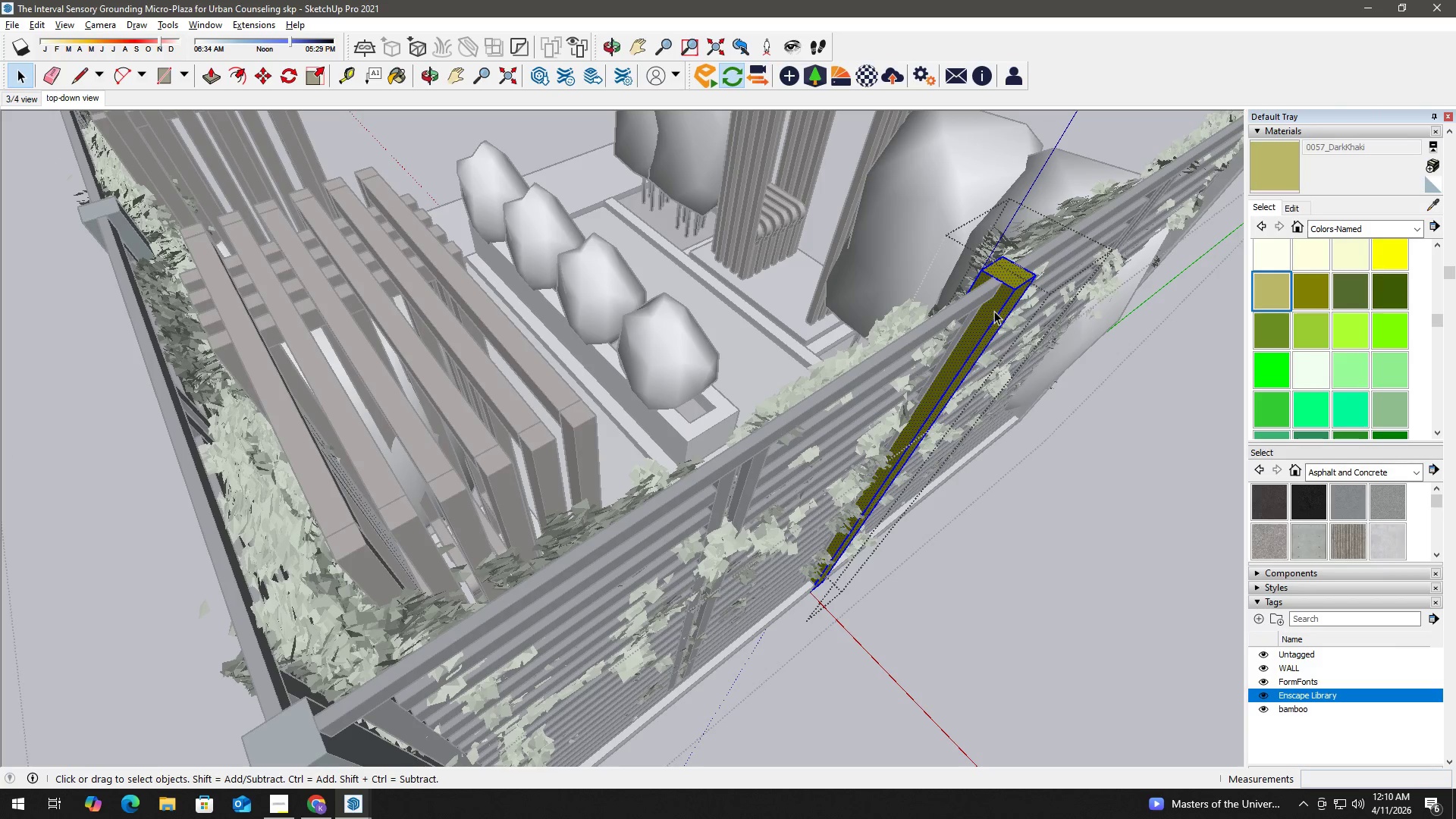 
triple_click([994, 311])
 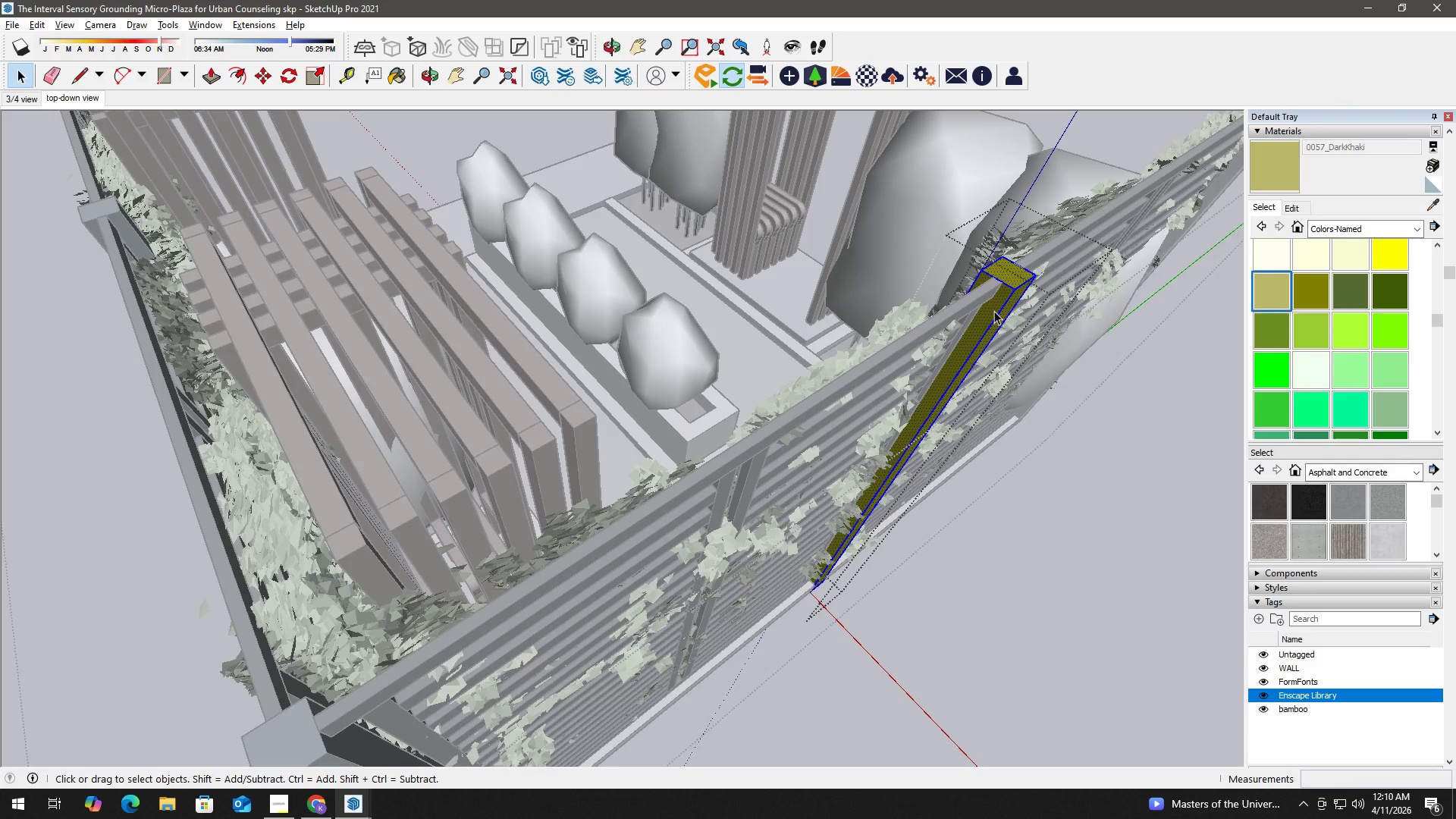 
triple_click([994, 311])
 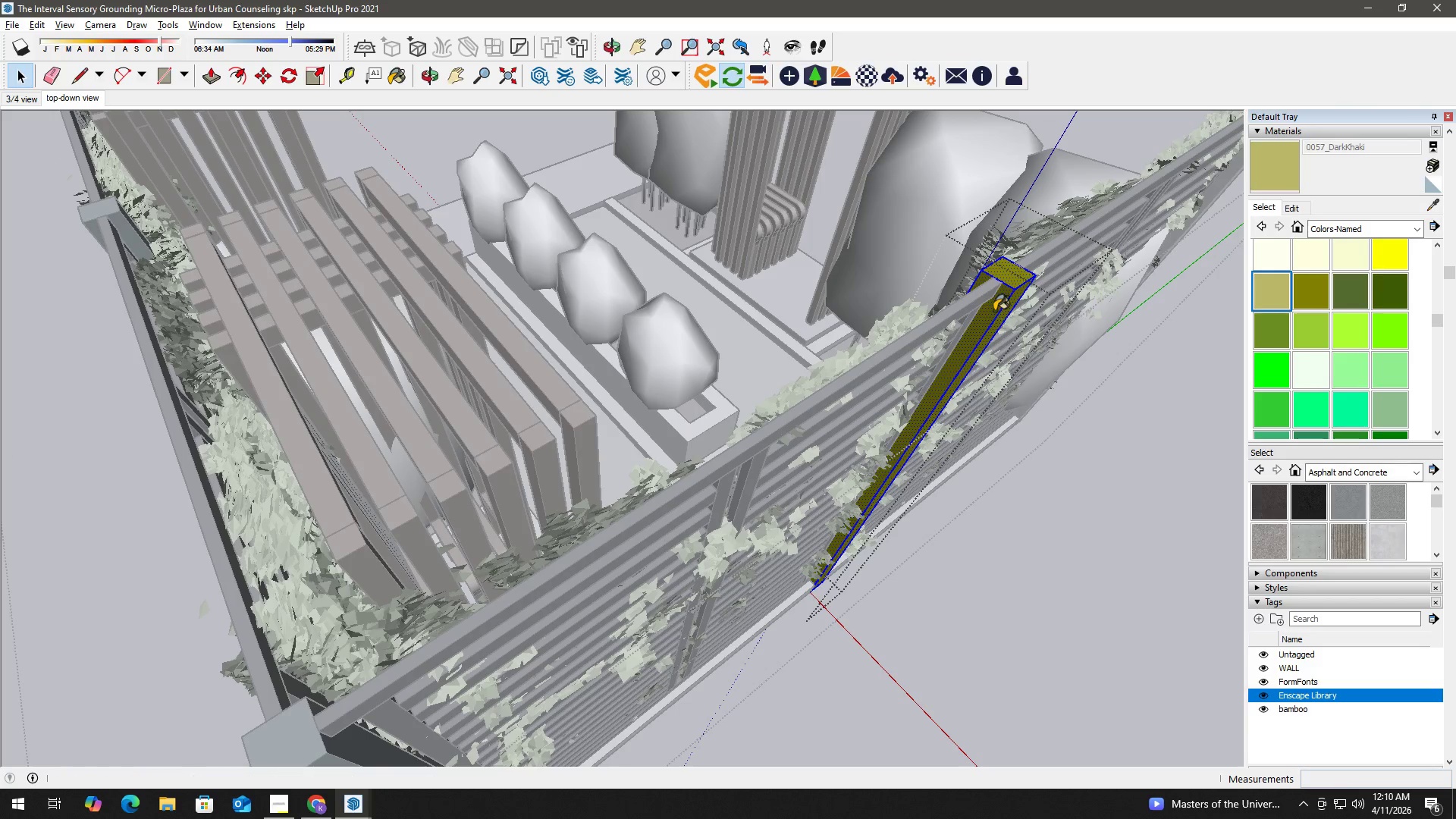 
key(B)
 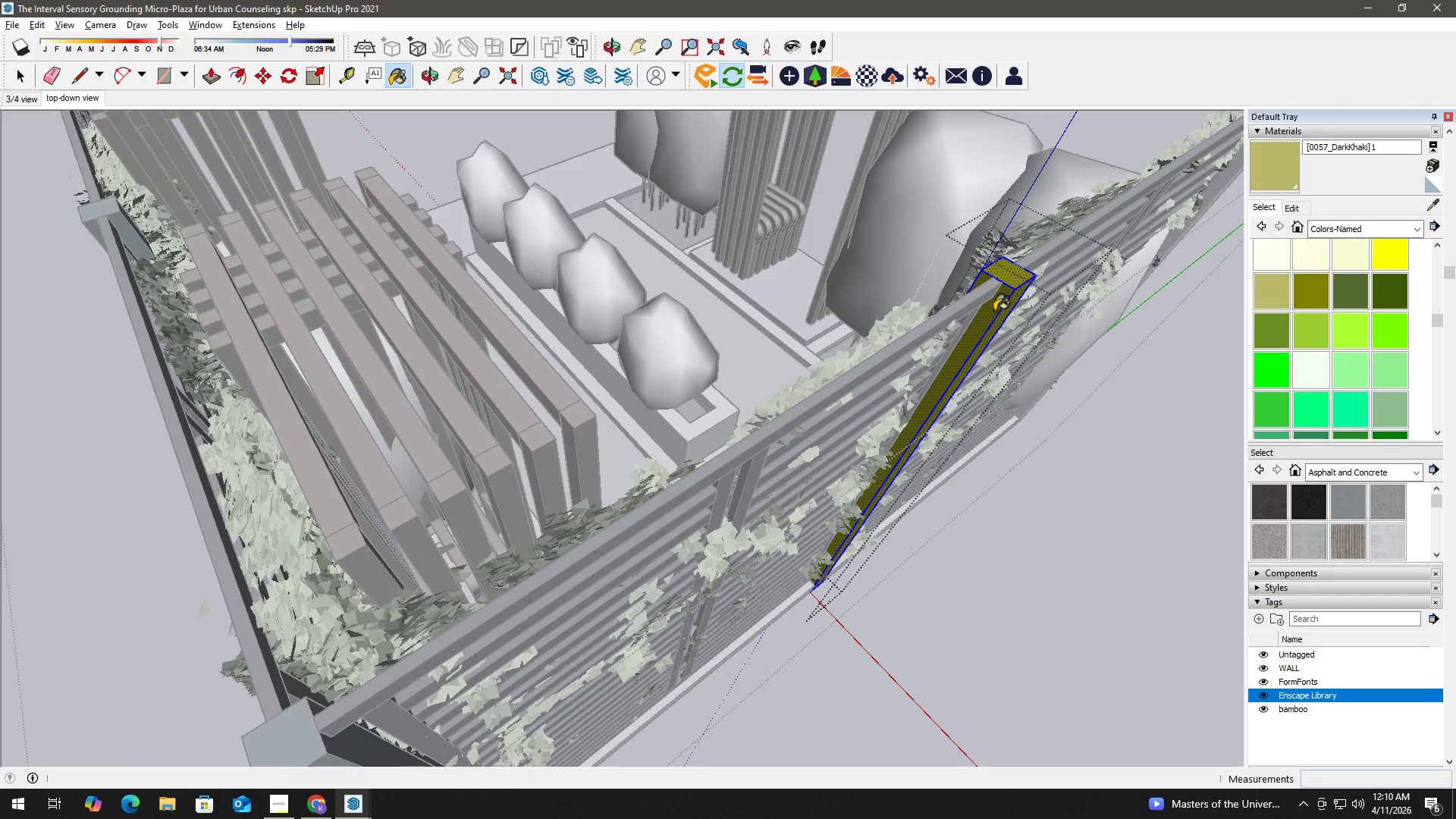 
triple_click([994, 311])
 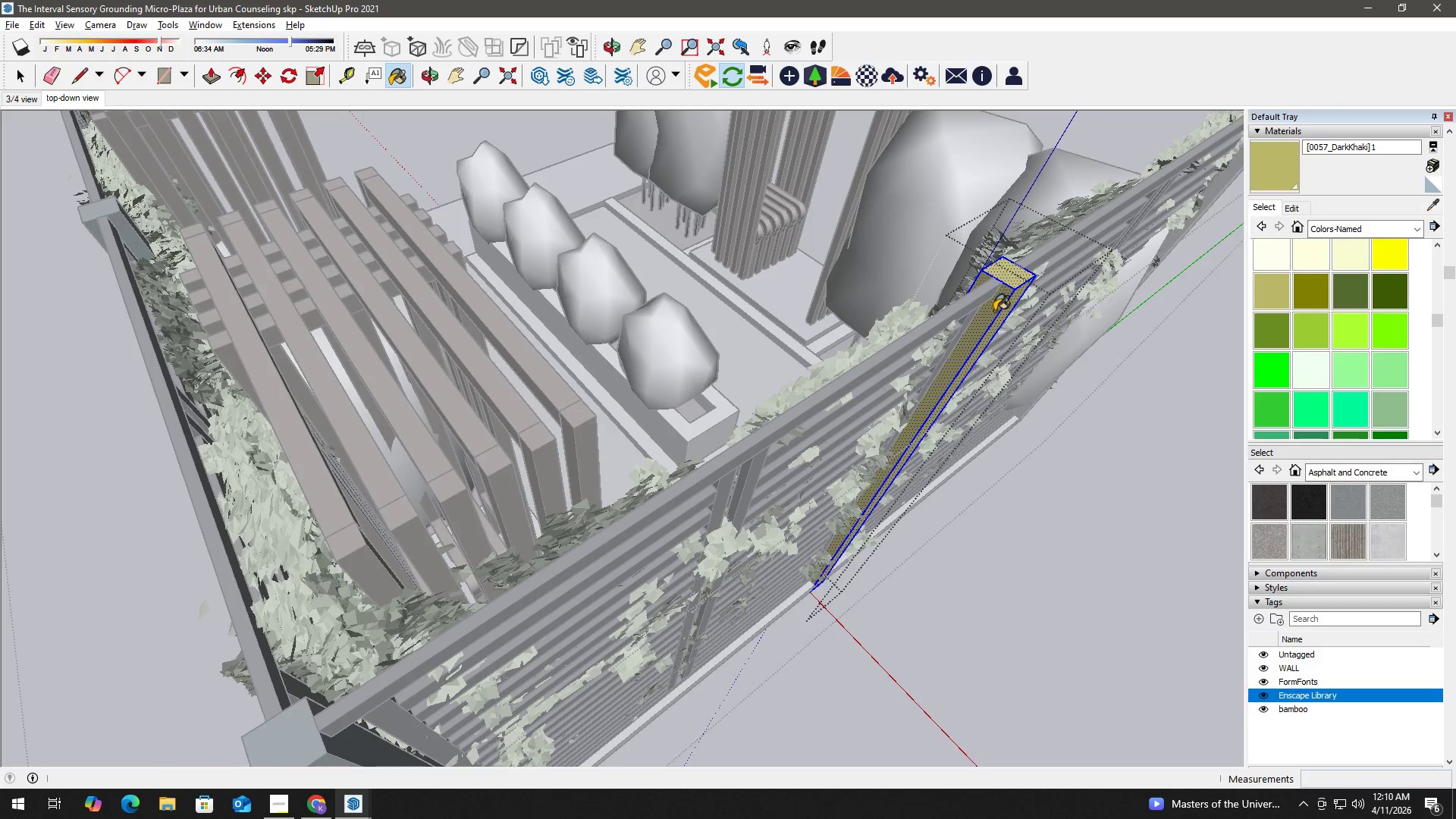 
key(Space)
 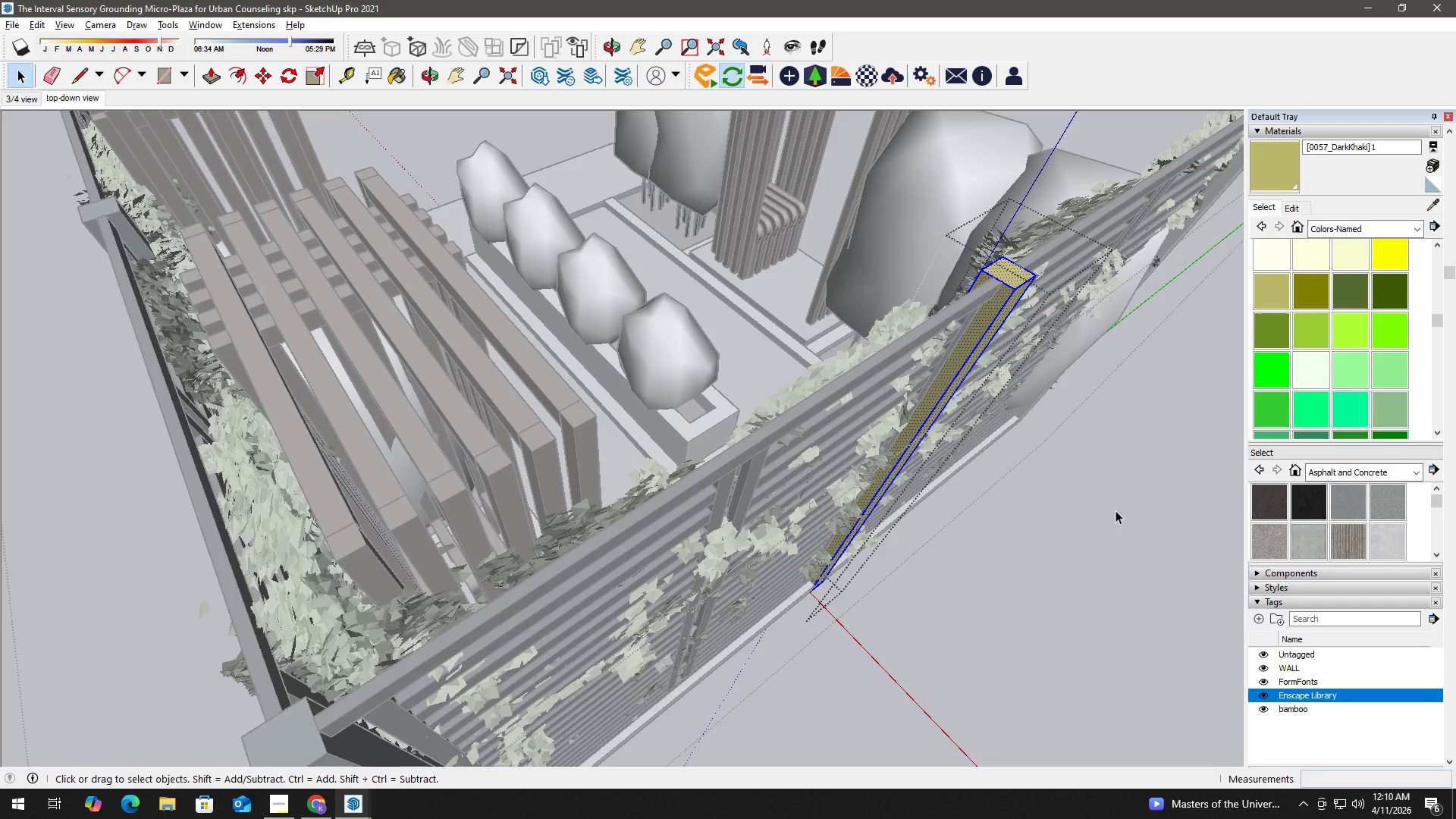 
key(Alt+Tab)
 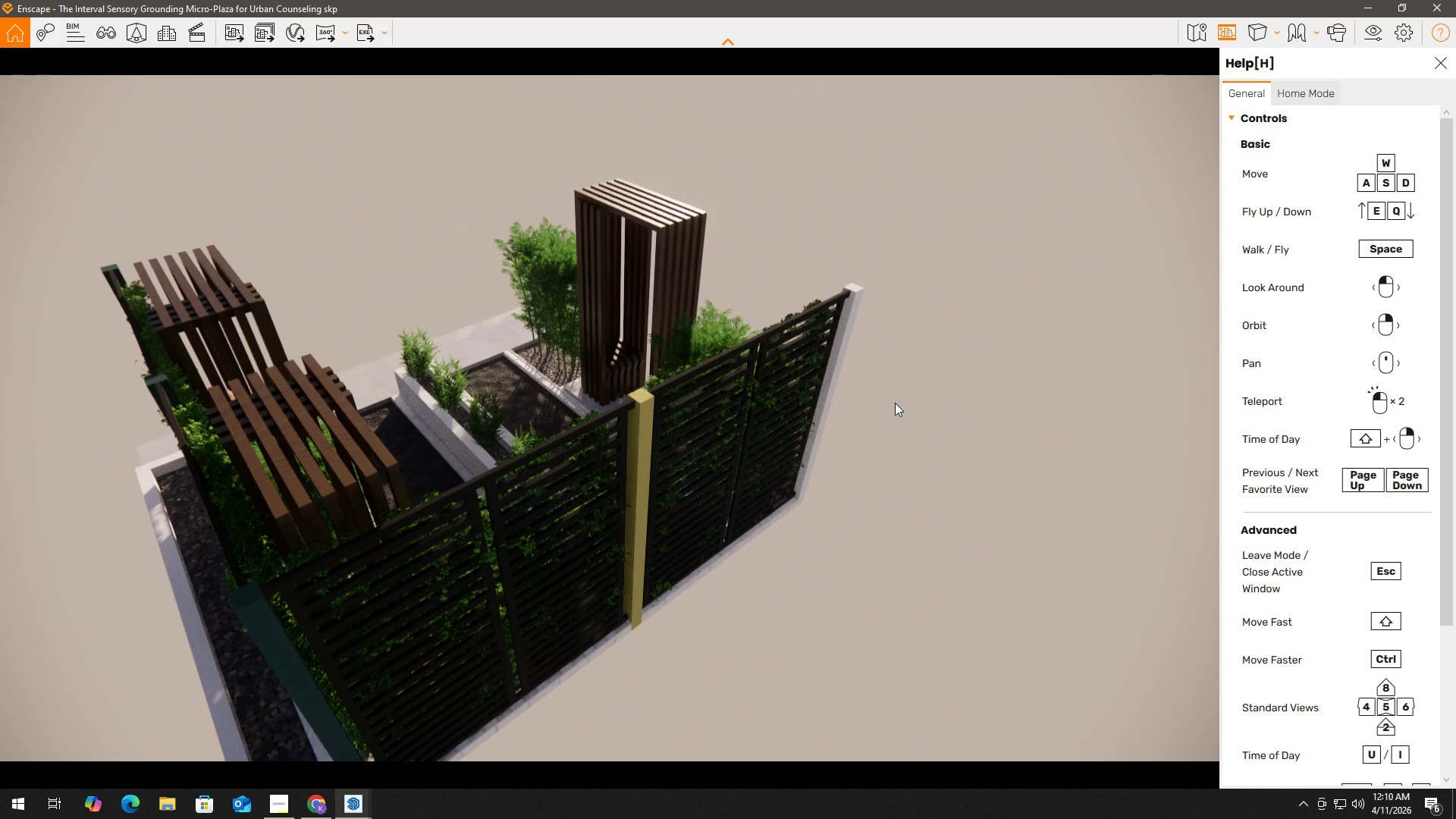 
key(Alt+AltLeft)
 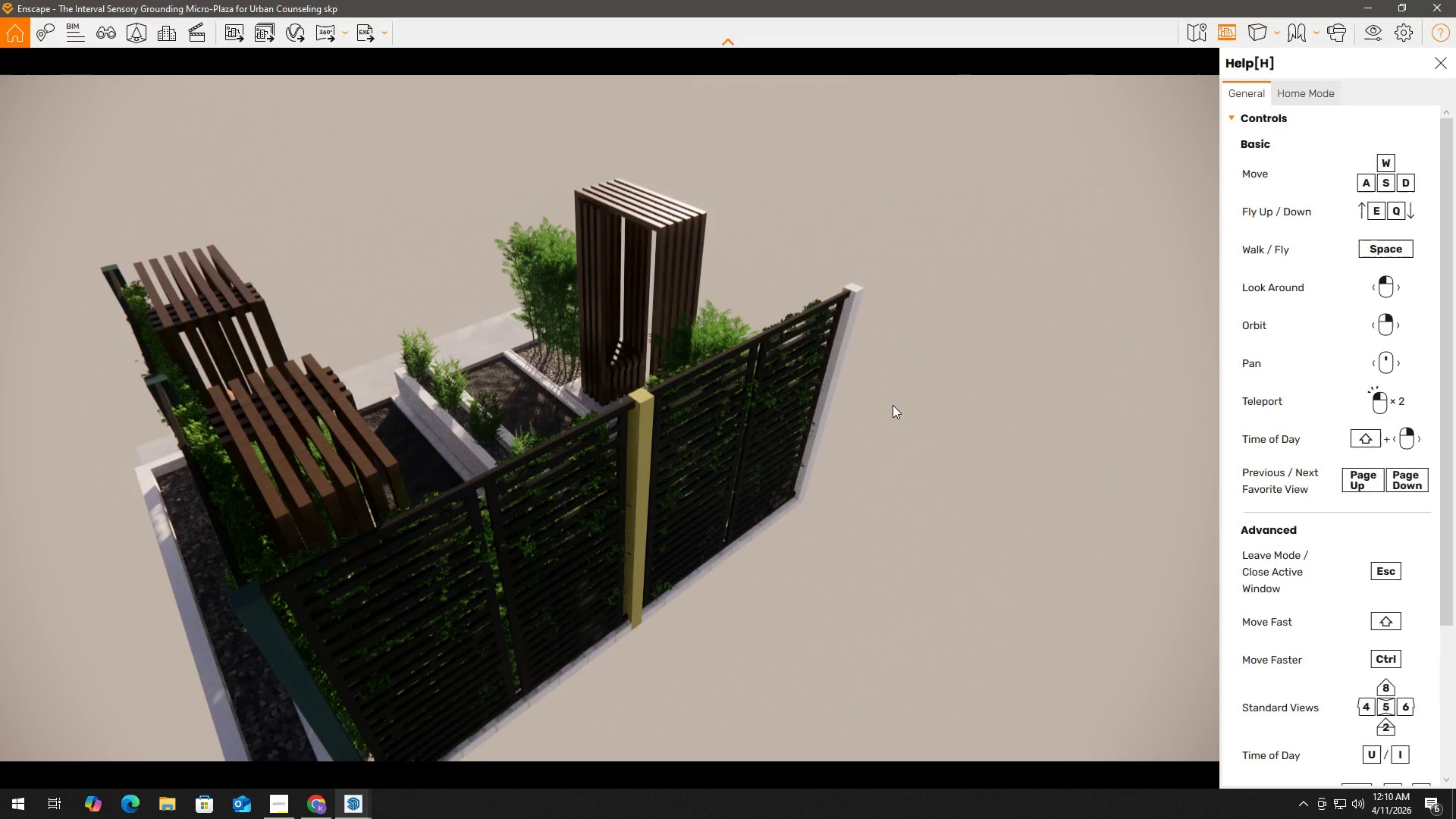 
key(Alt+Tab)
 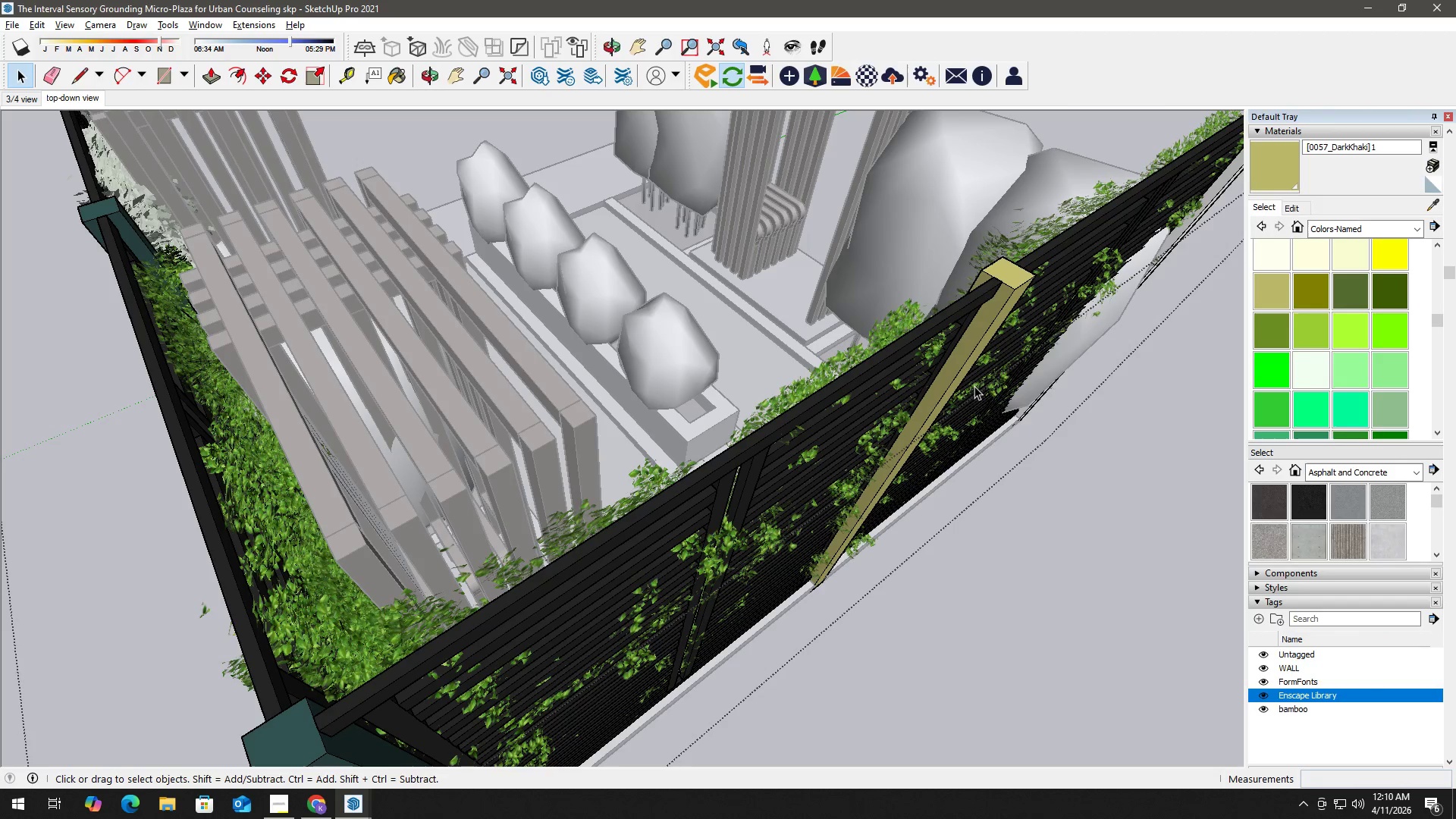 
left_click_drag(start_coordinate=[1021, 425], to_coordinate=[994, 440])
 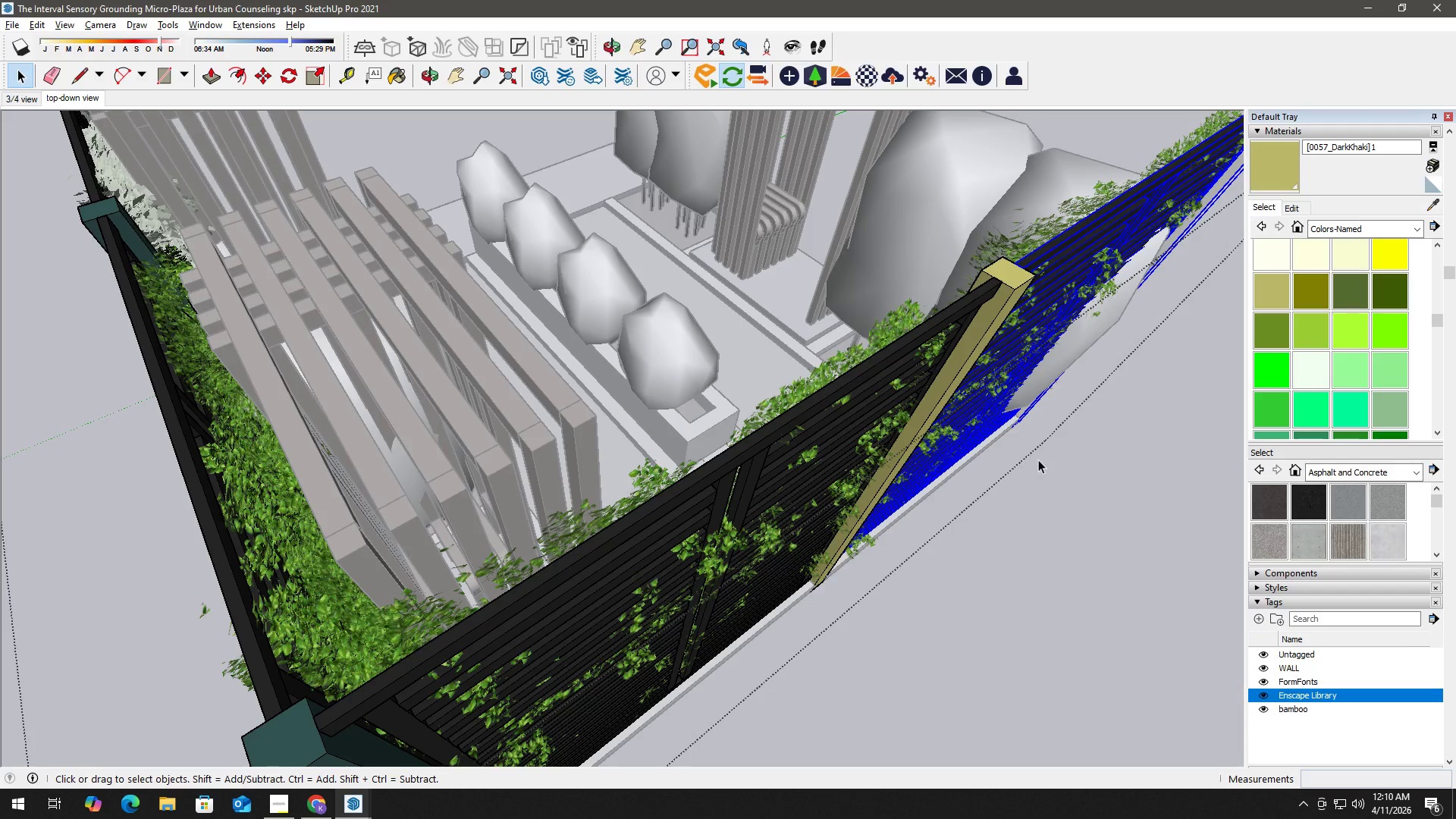 
hold_key(key=D, duration=0.64)
 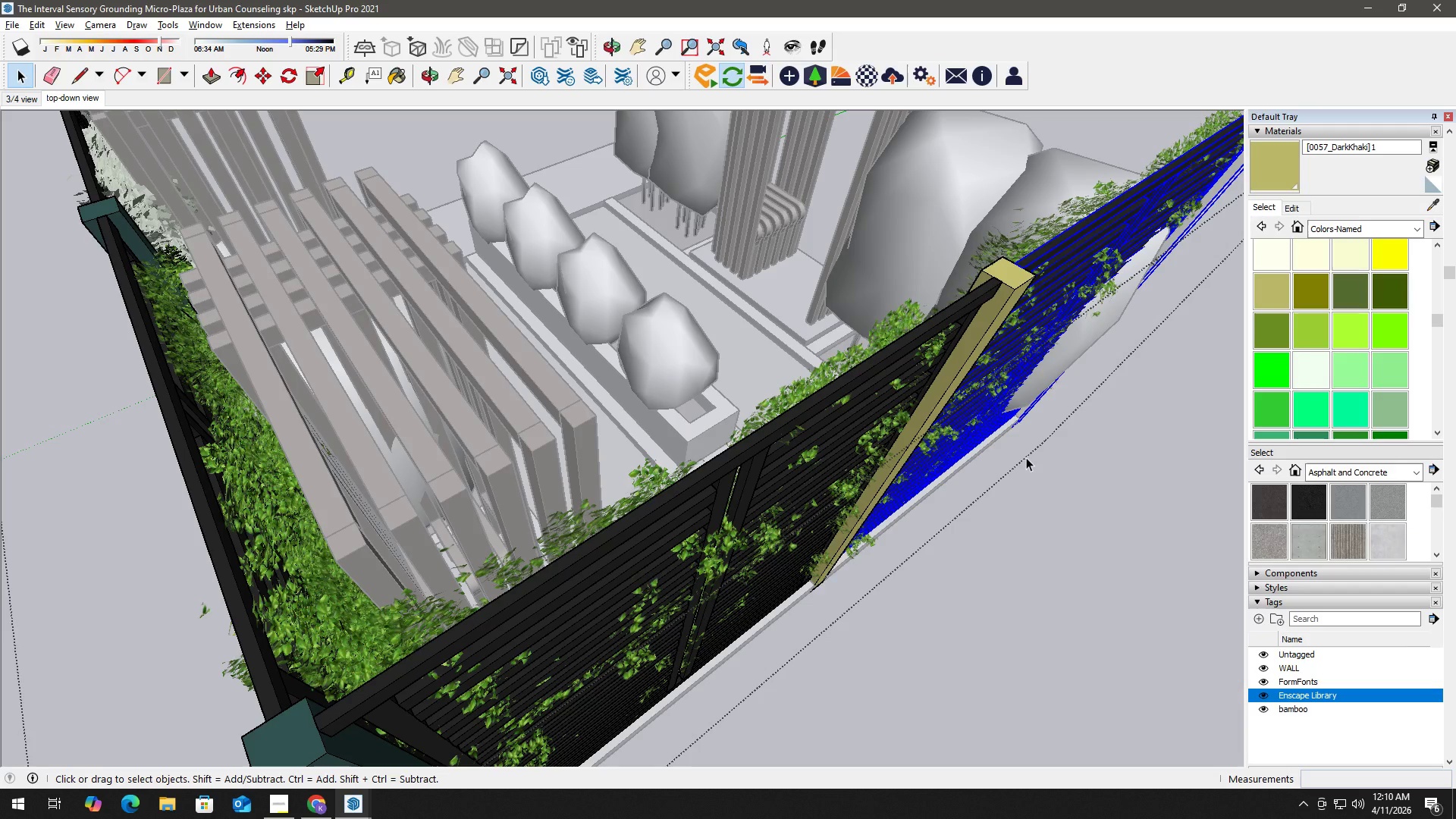 
left_click([1038, 460])
 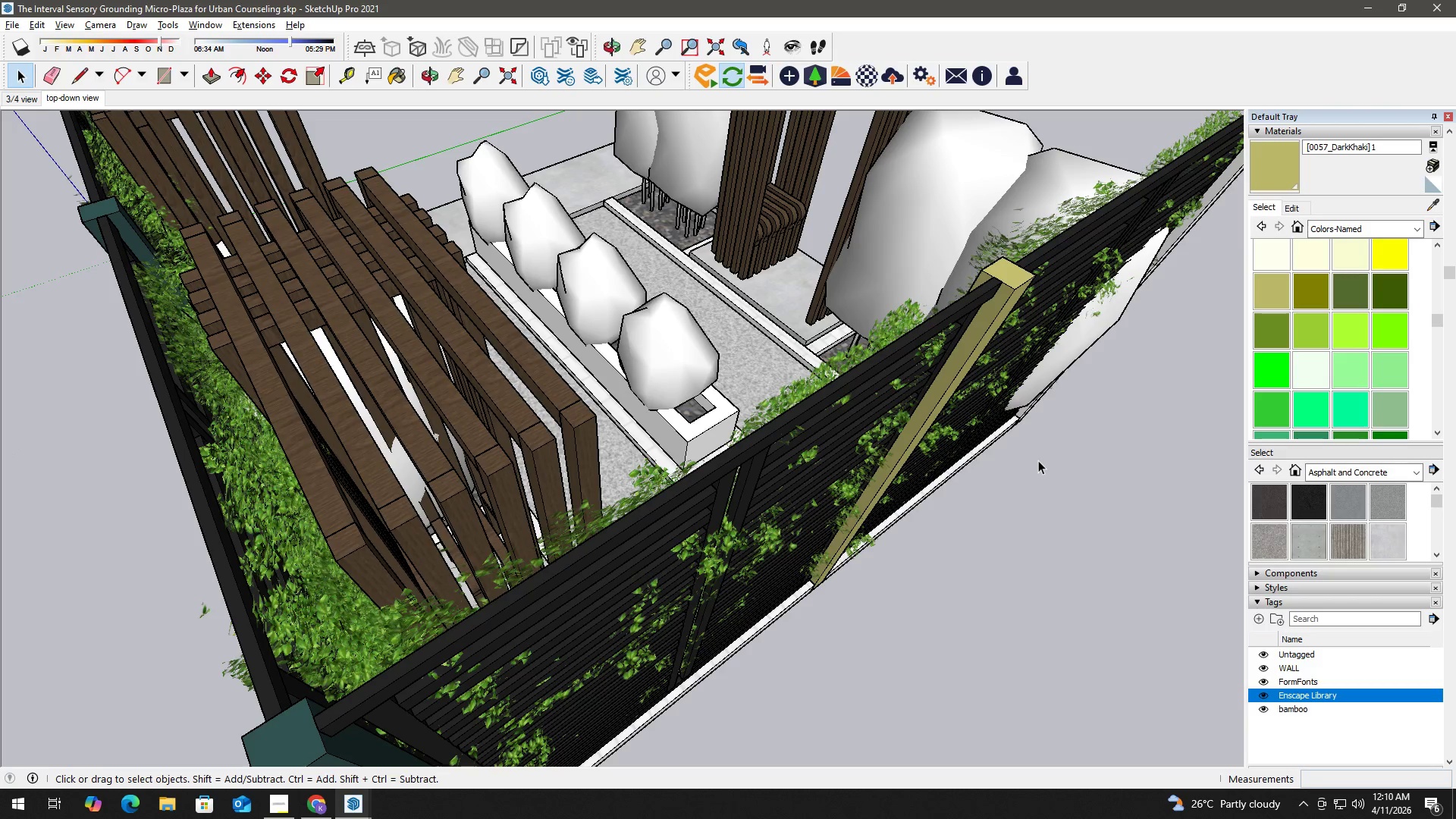 
key(Escape)
 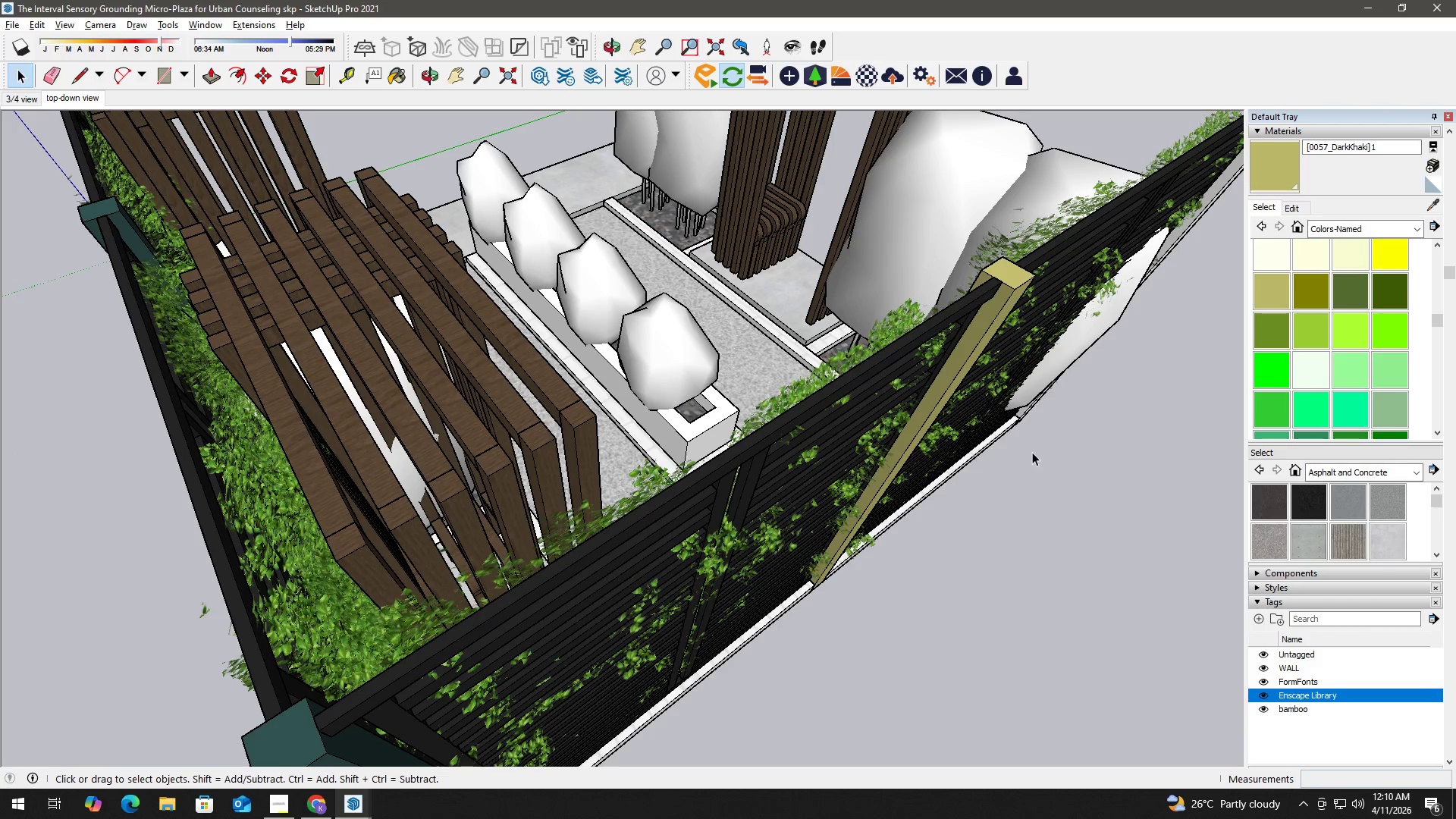 
key(H)
 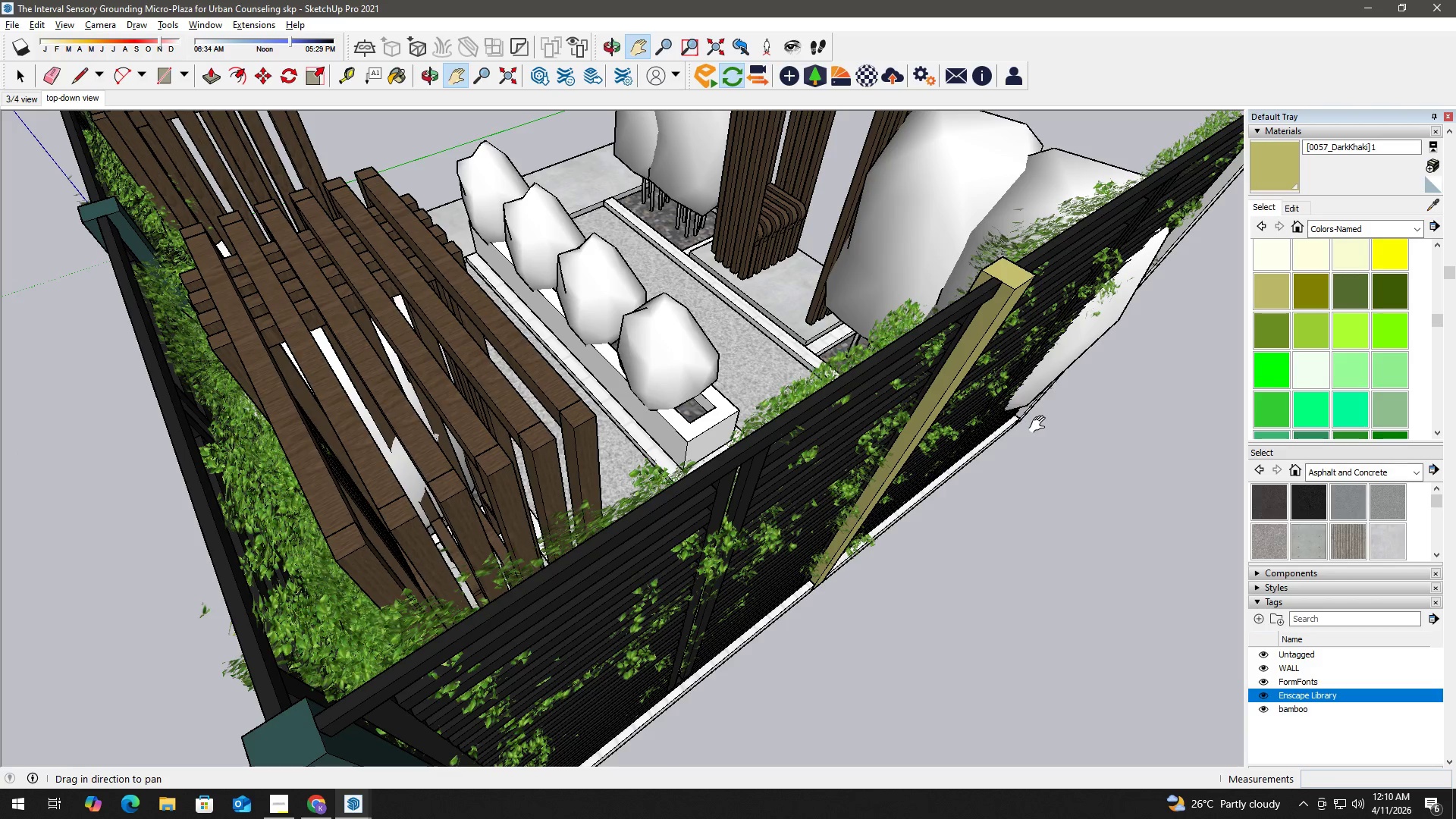 
left_click_drag(start_coordinate=[1059, 437], to_coordinate=[745, 470])
 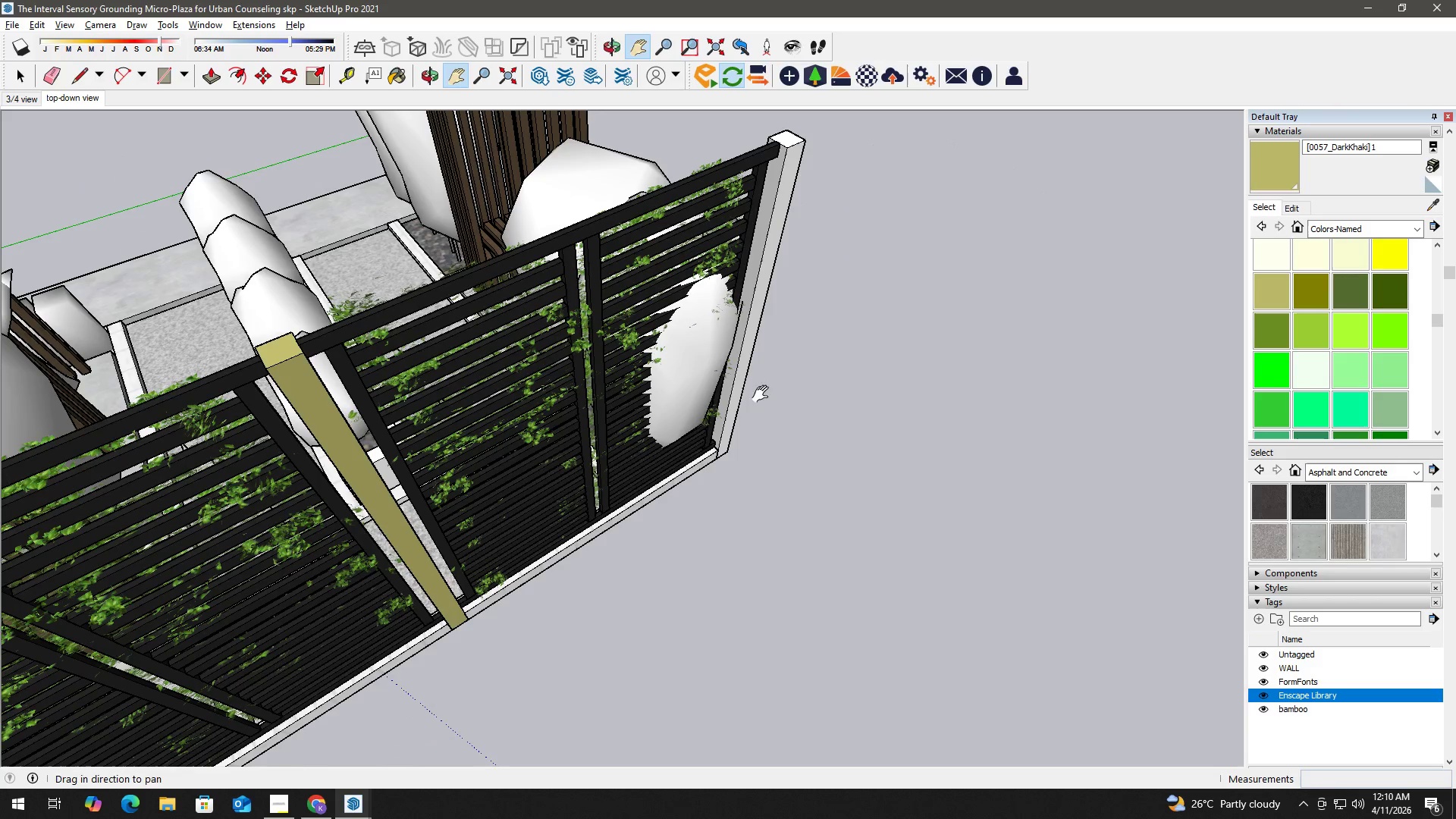 
key(Space)
 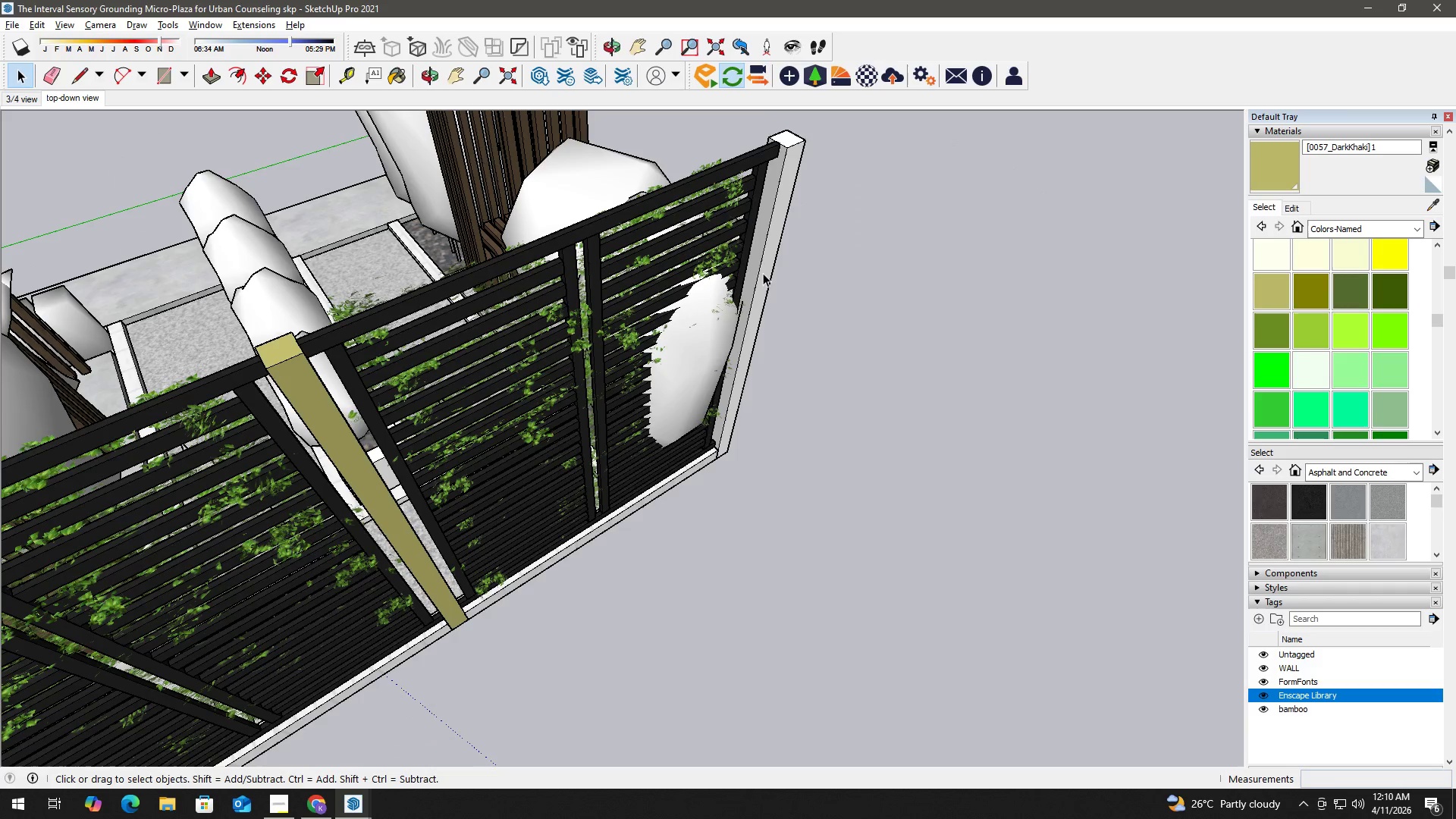 
double_click([762, 272])
 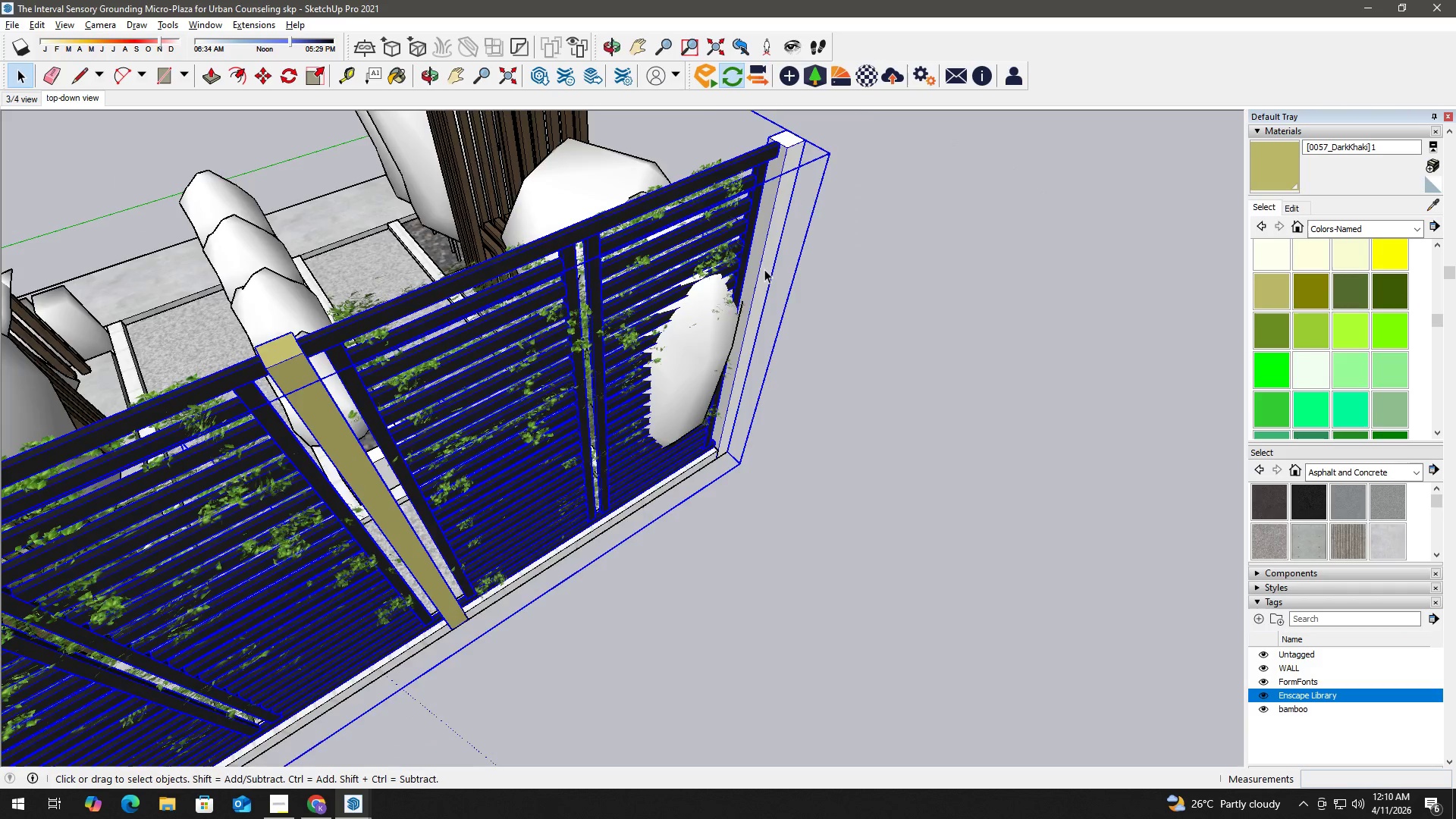 
triple_click([764, 268])
 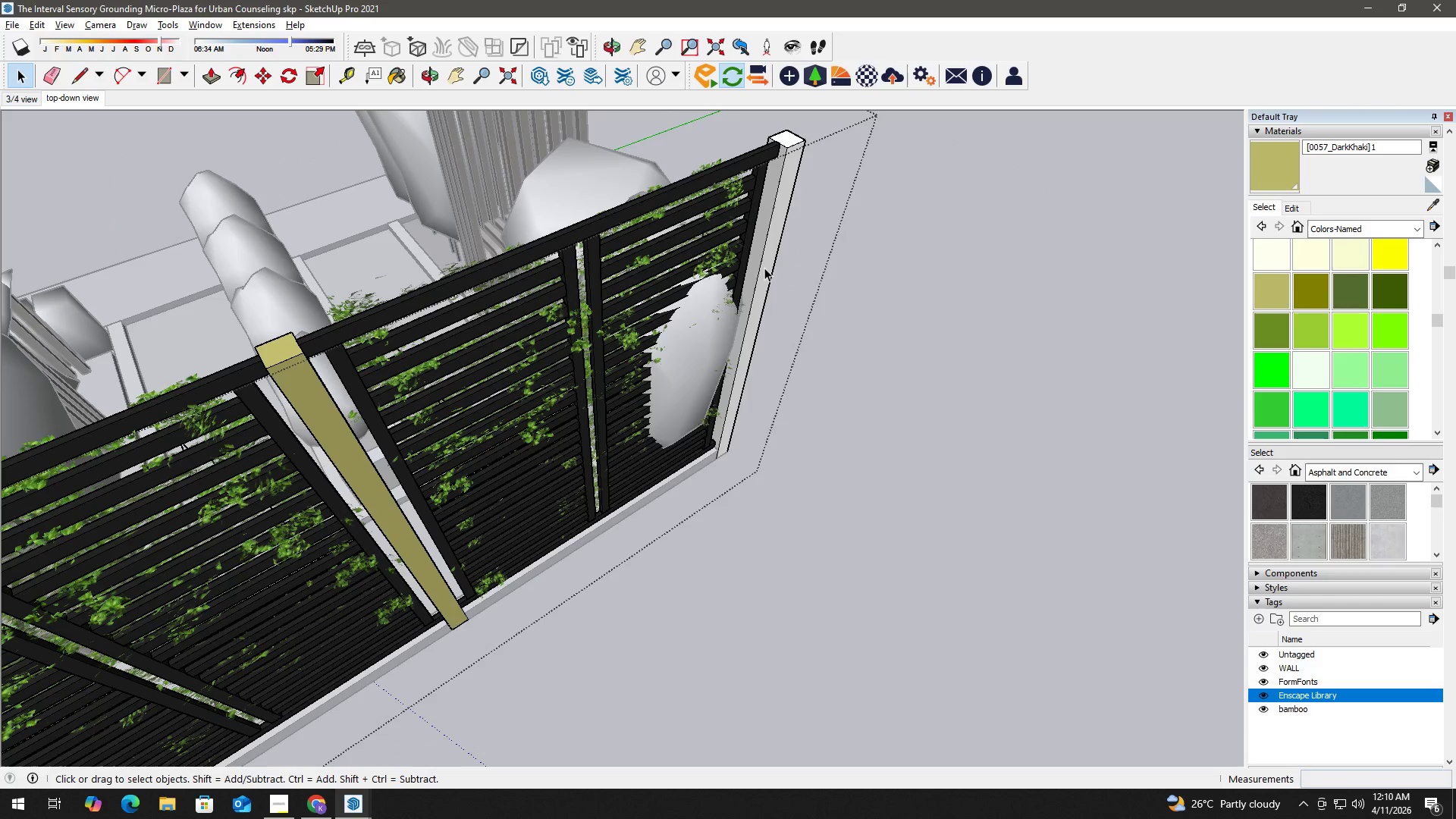 
triple_click([764, 268])
 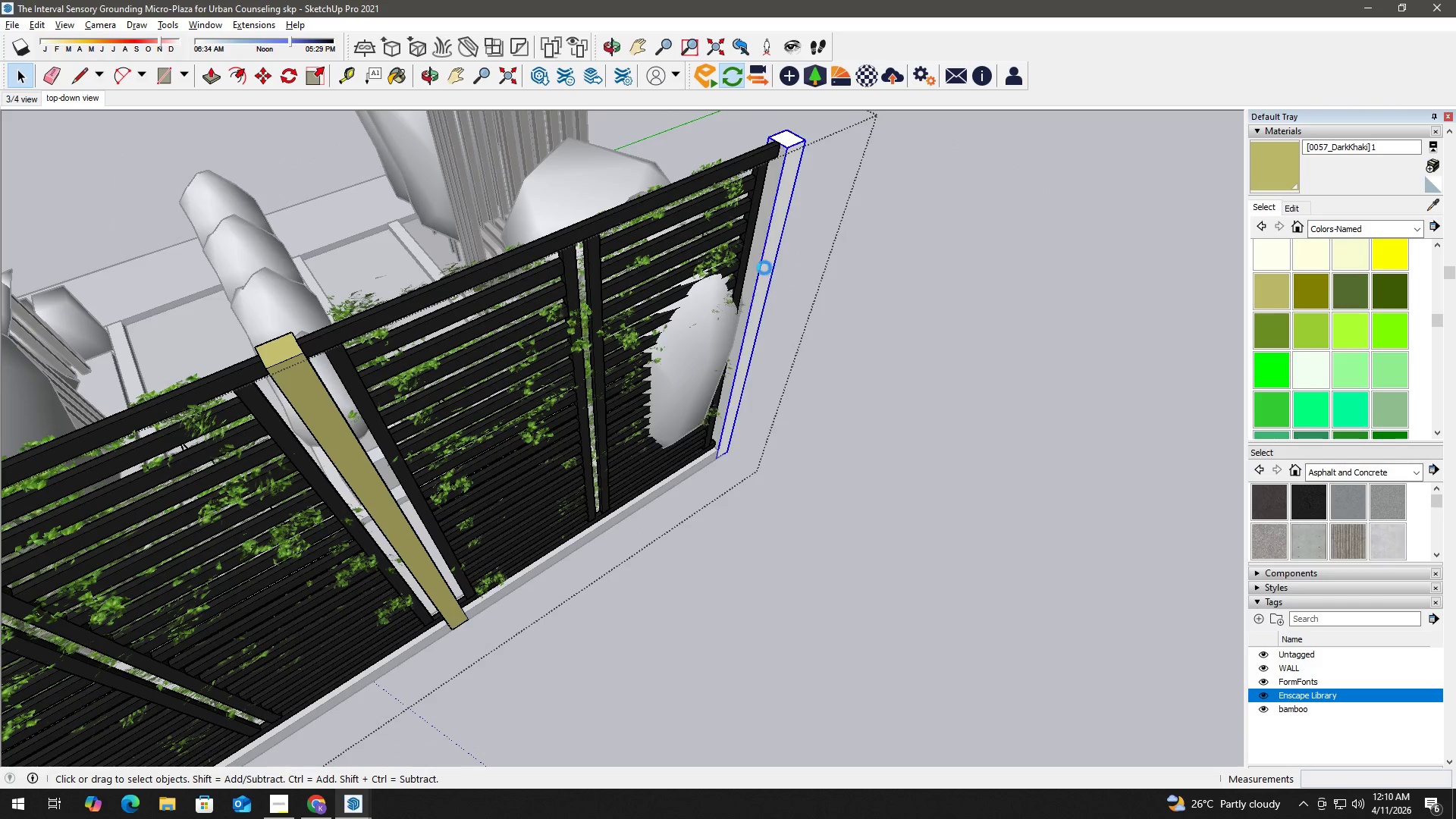 
triple_click([764, 268])
 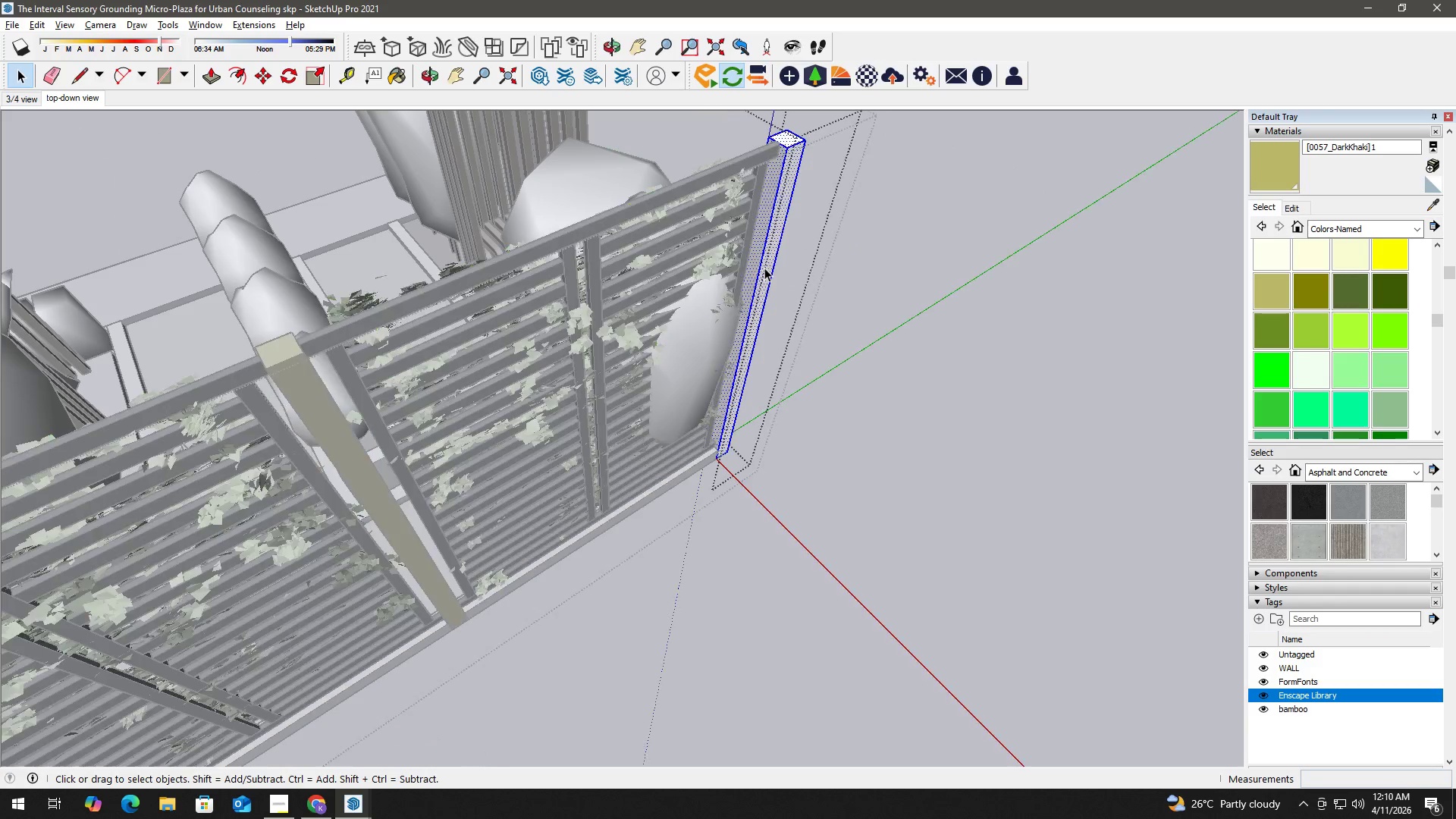 
triple_click([764, 268])
 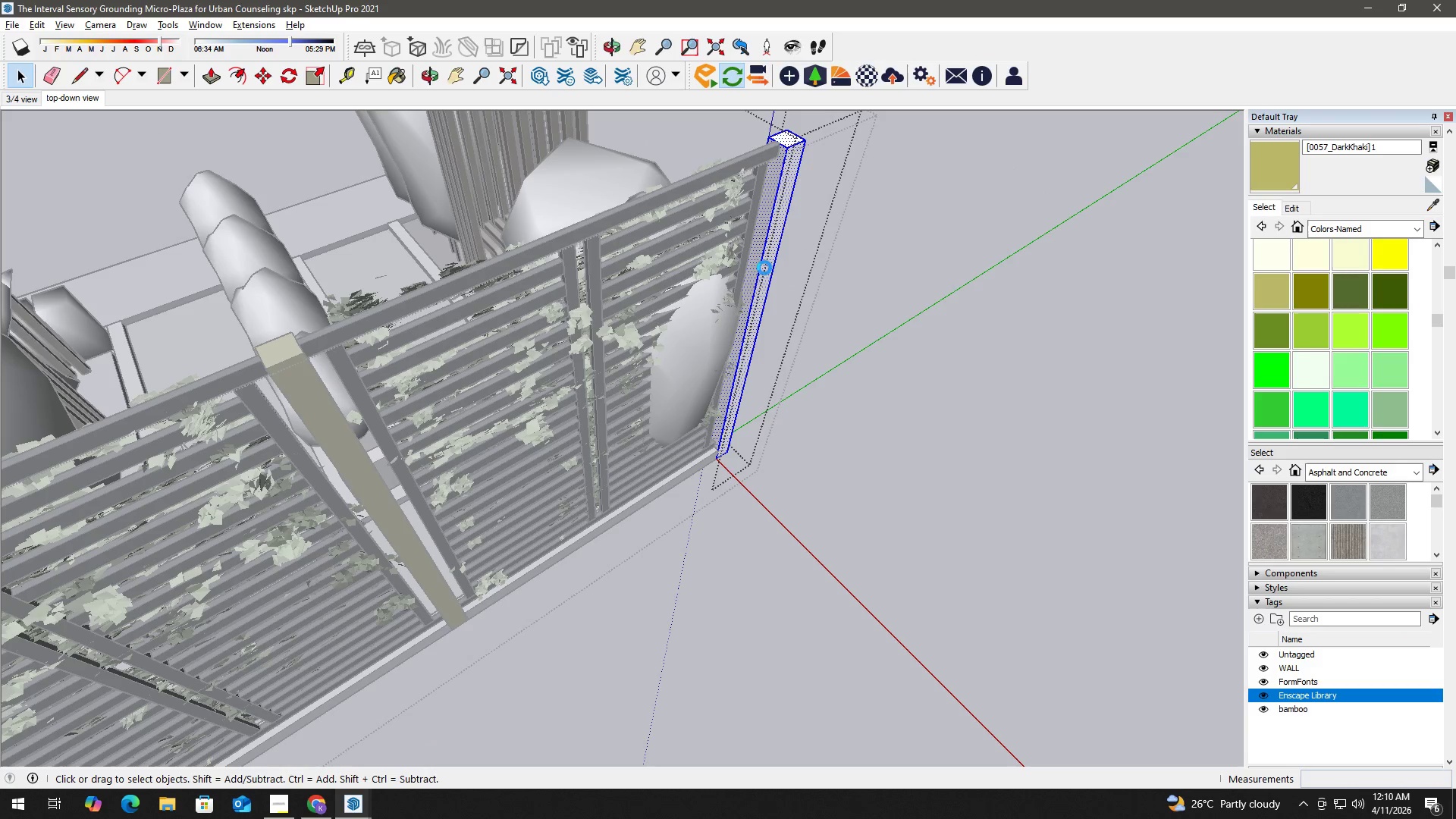 
triple_click([764, 268])
 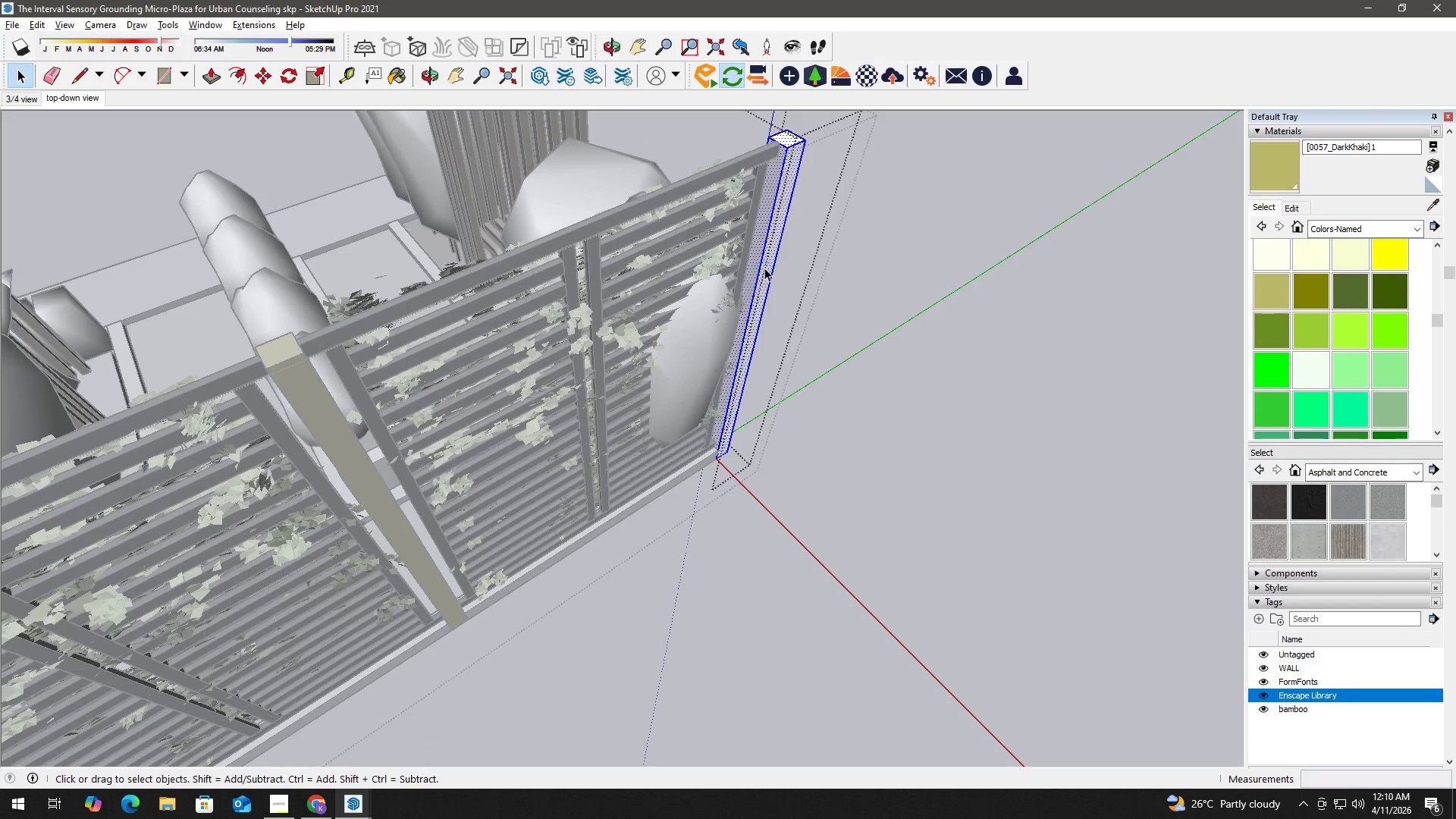 
triple_click([764, 268])
 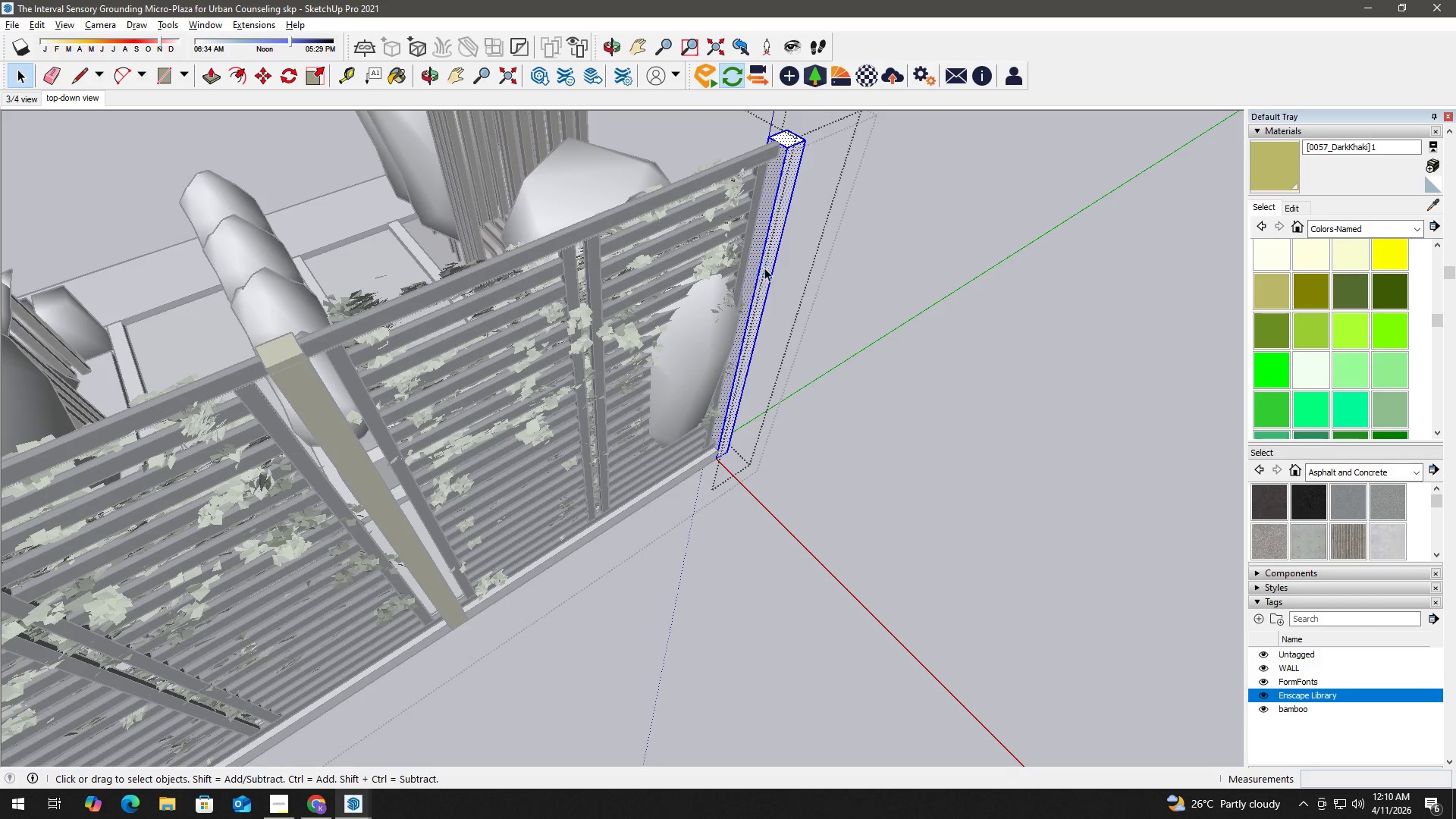 
triple_click([764, 268])
 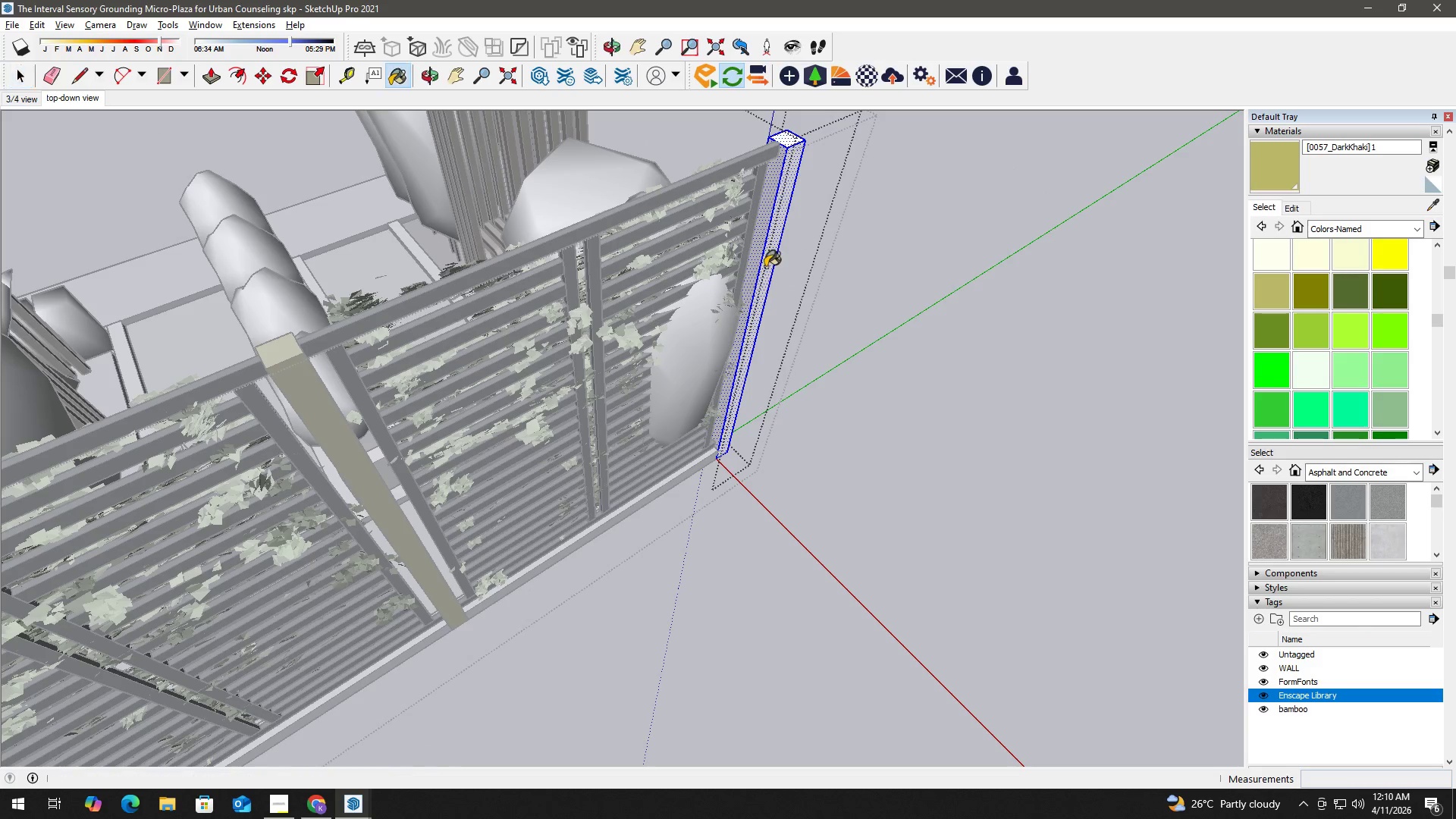 
key(B)
 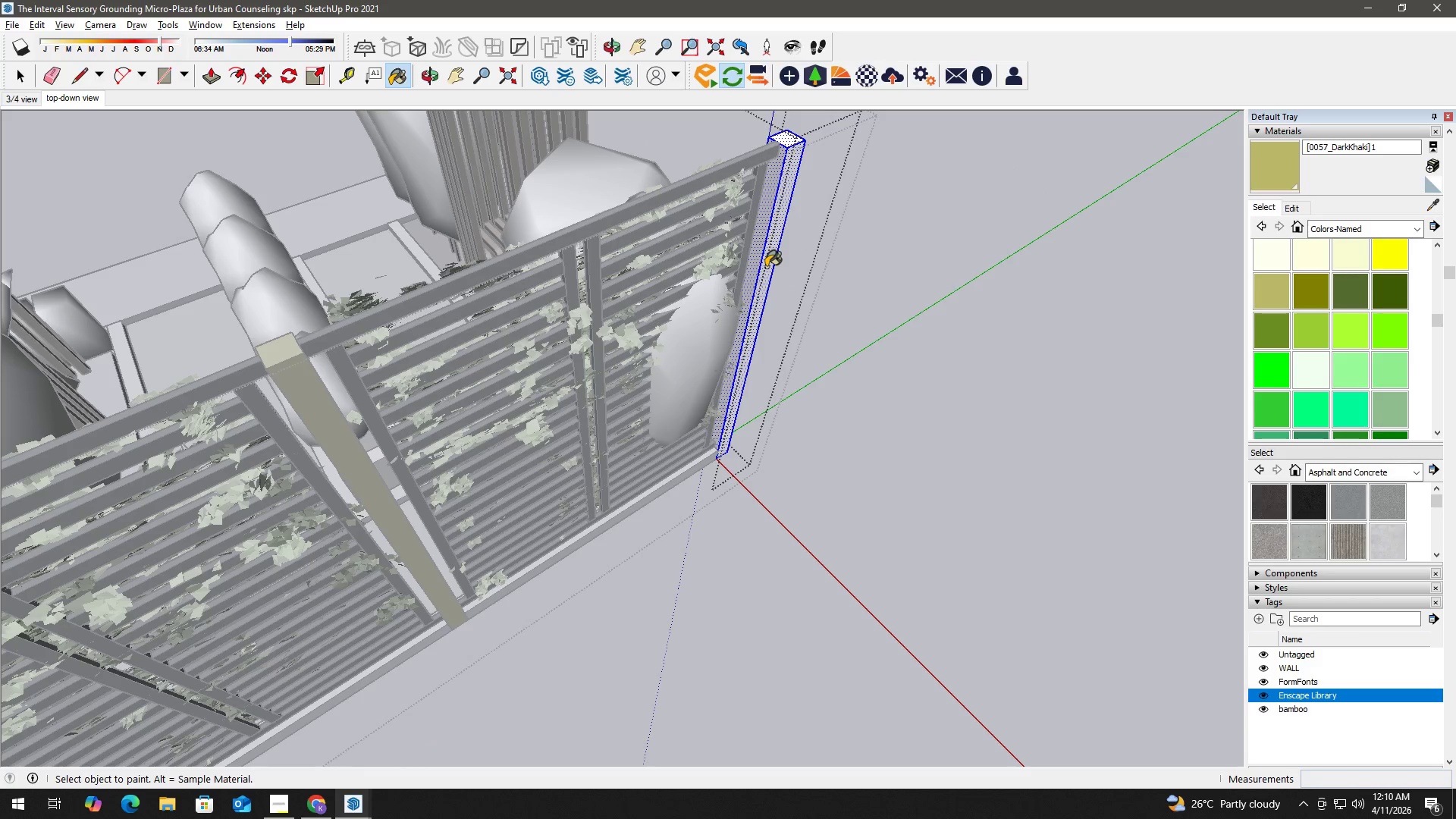 
triple_click([766, 267])
 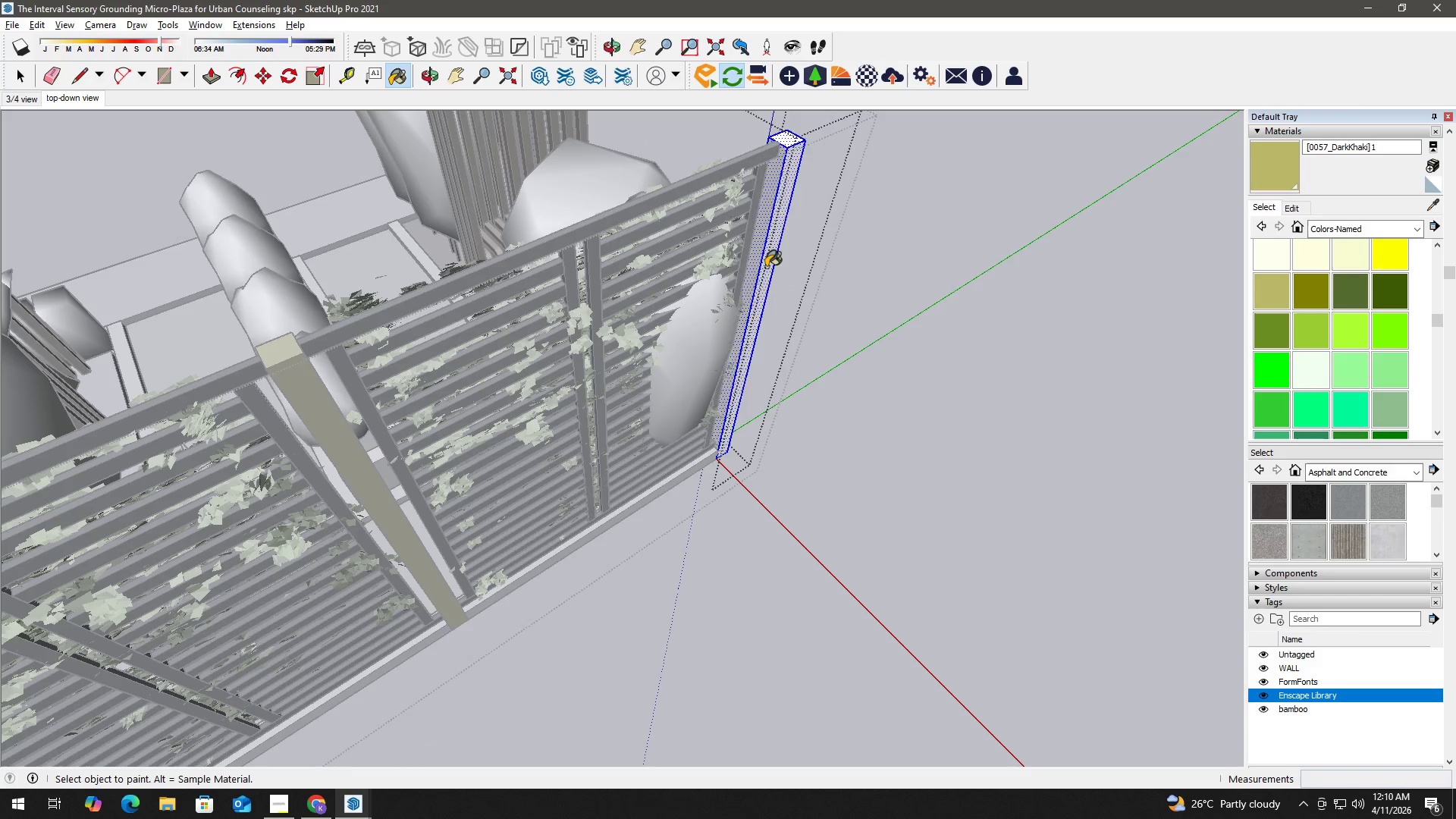 
triple_click([766, 267])
 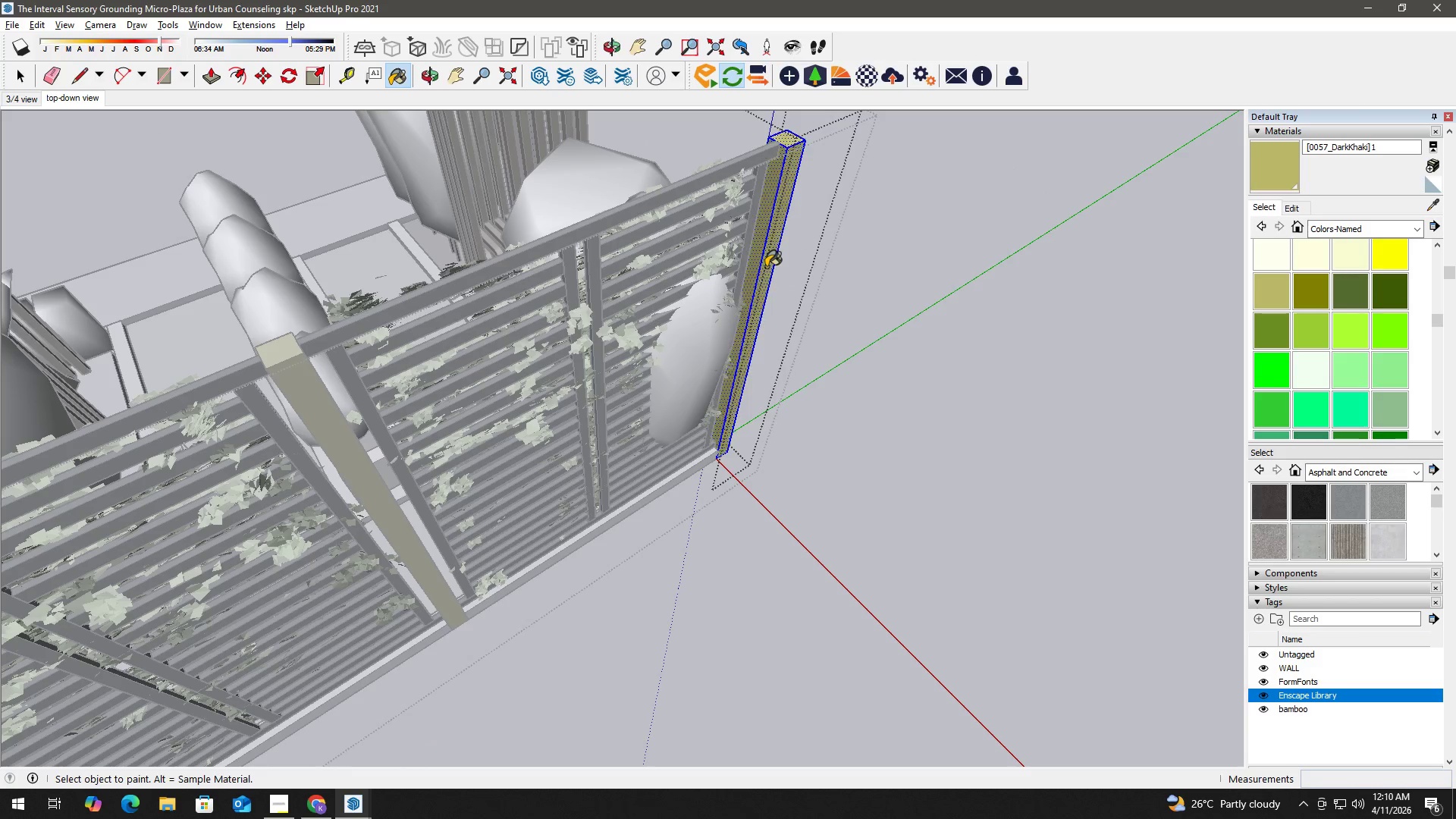 
triple_click([766, 267])
 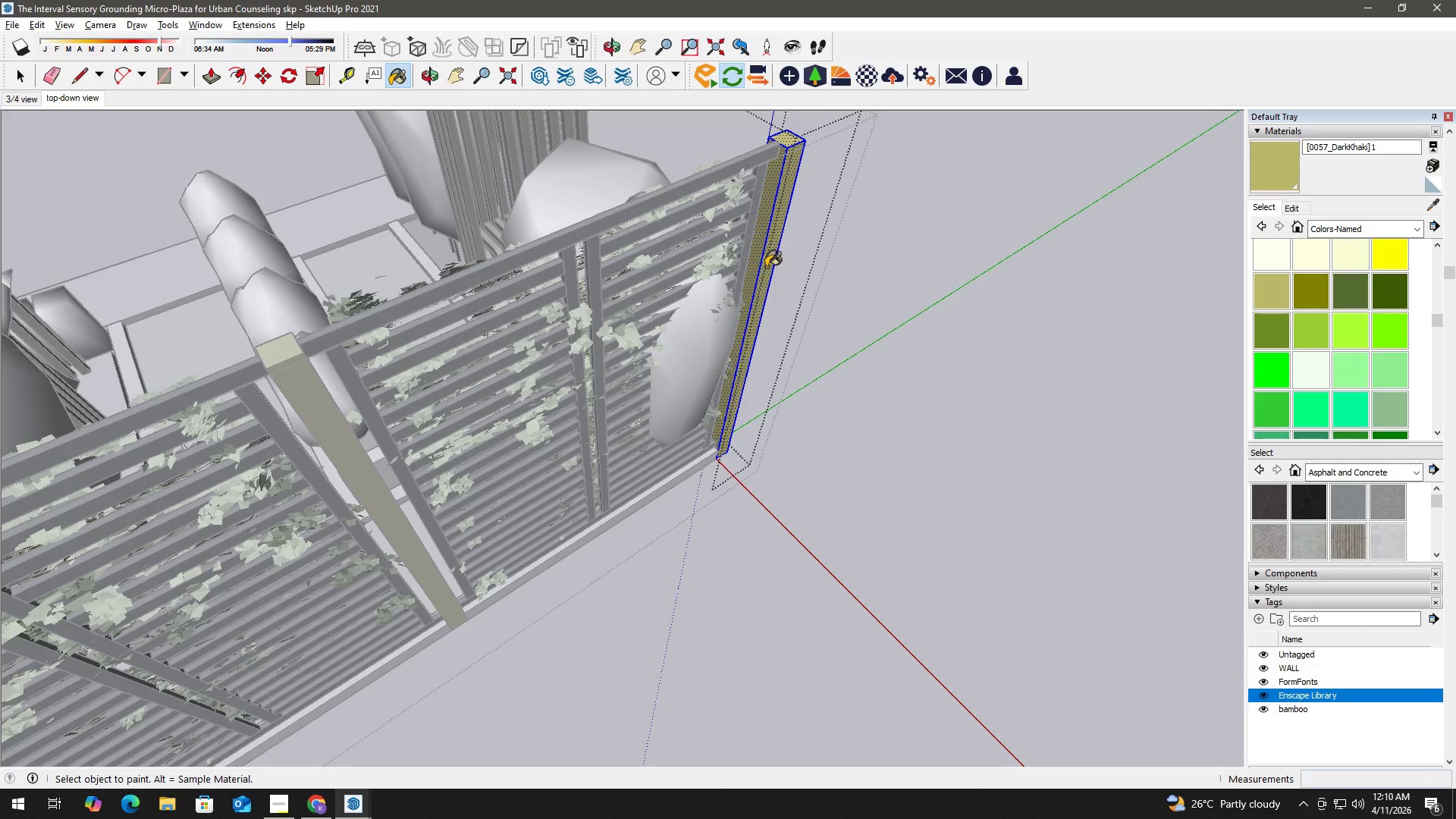 
key(Space)
 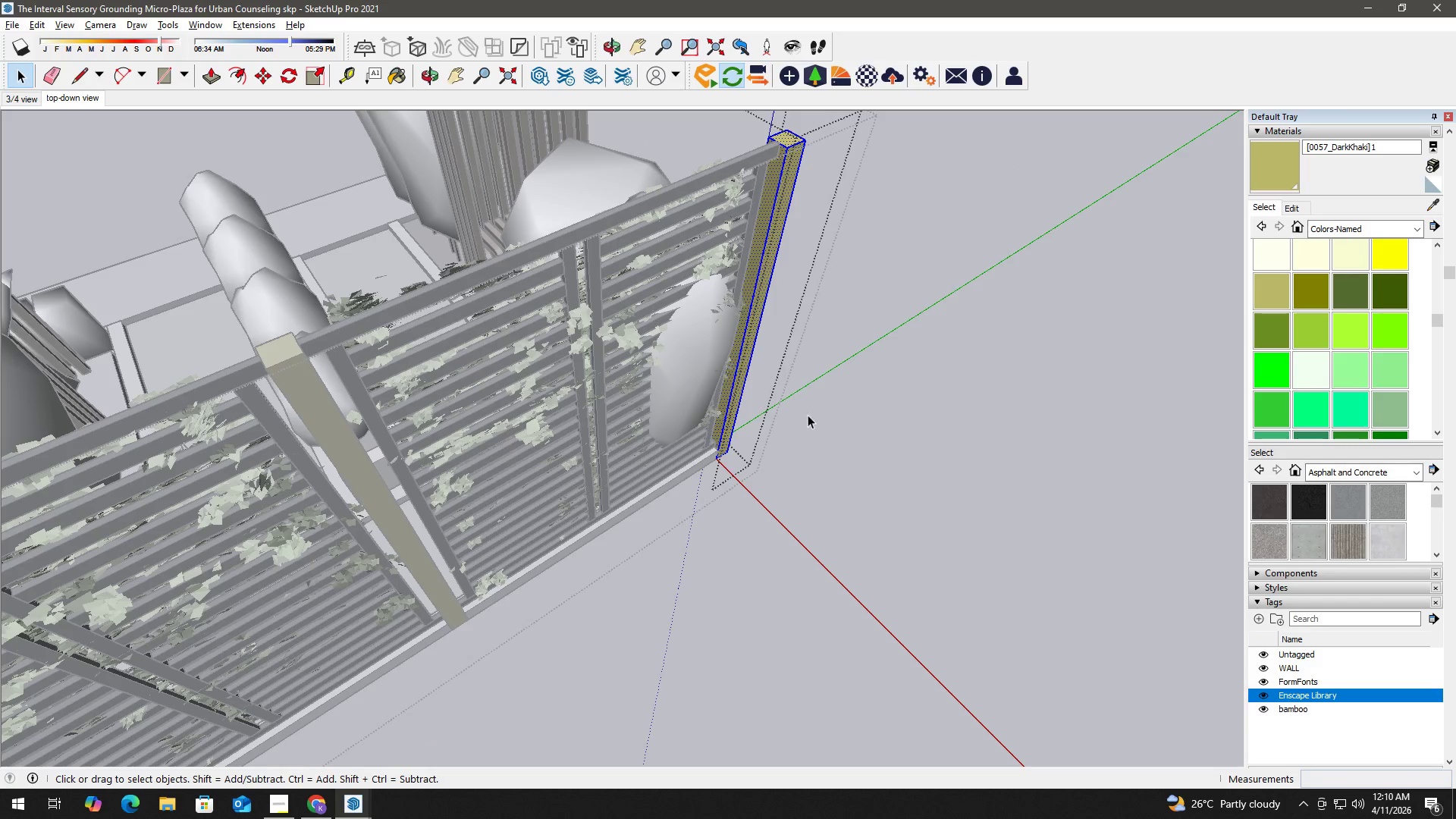 
left_click([815, 438])
 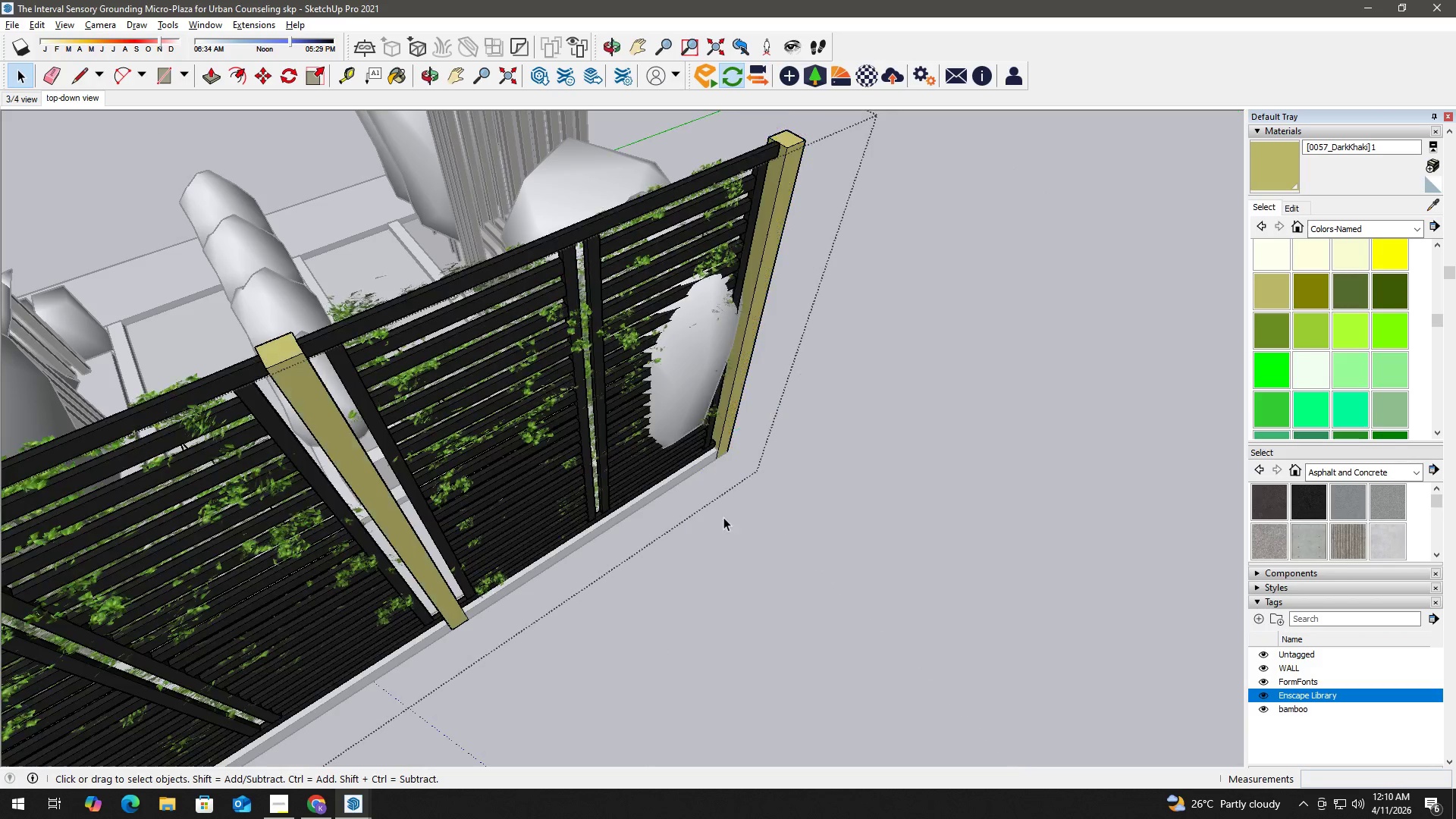 
key(H)
 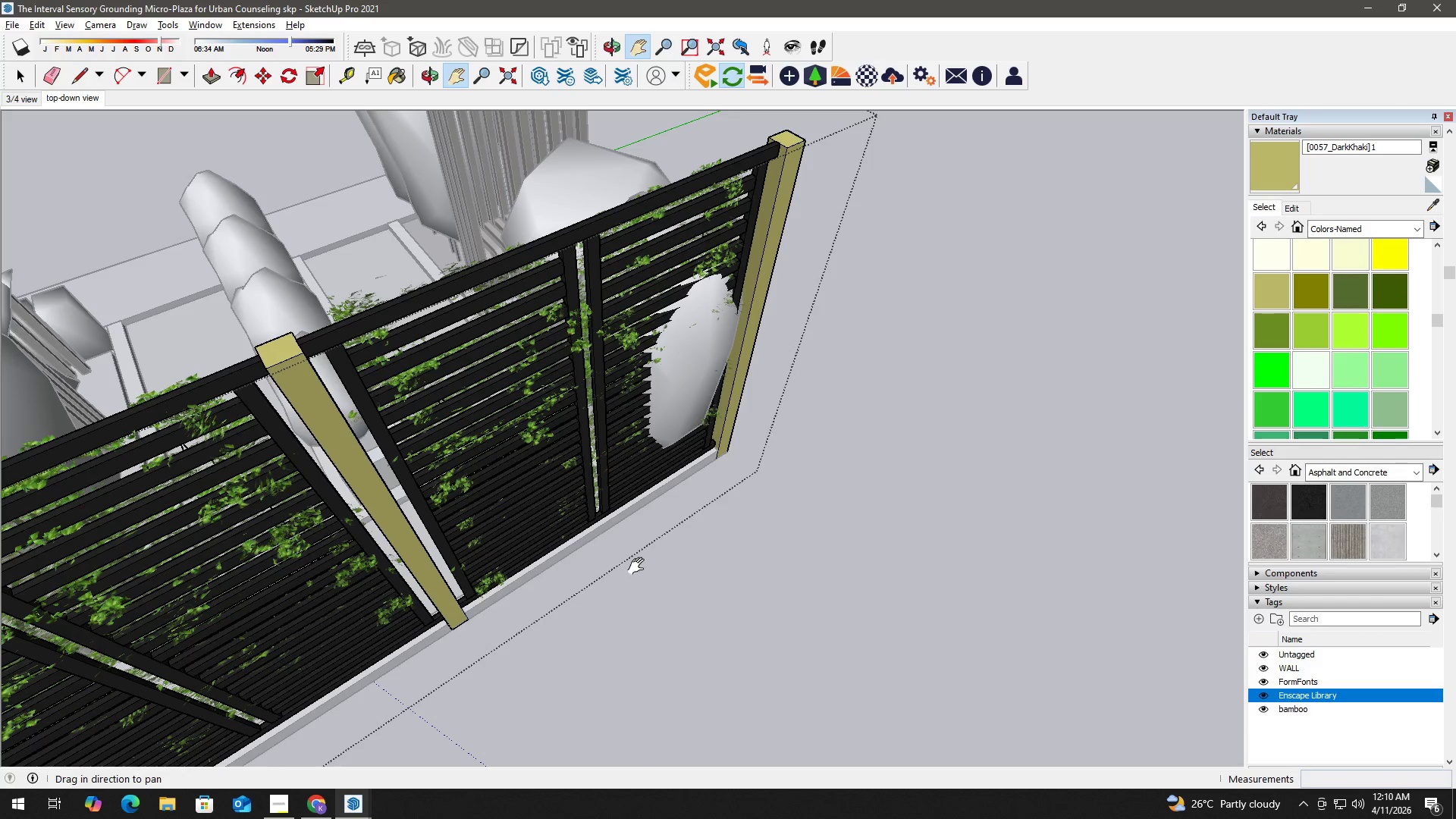 
left_click_drag(start_coordinate=[639, 566], to_coordinate=[1078, 445])
 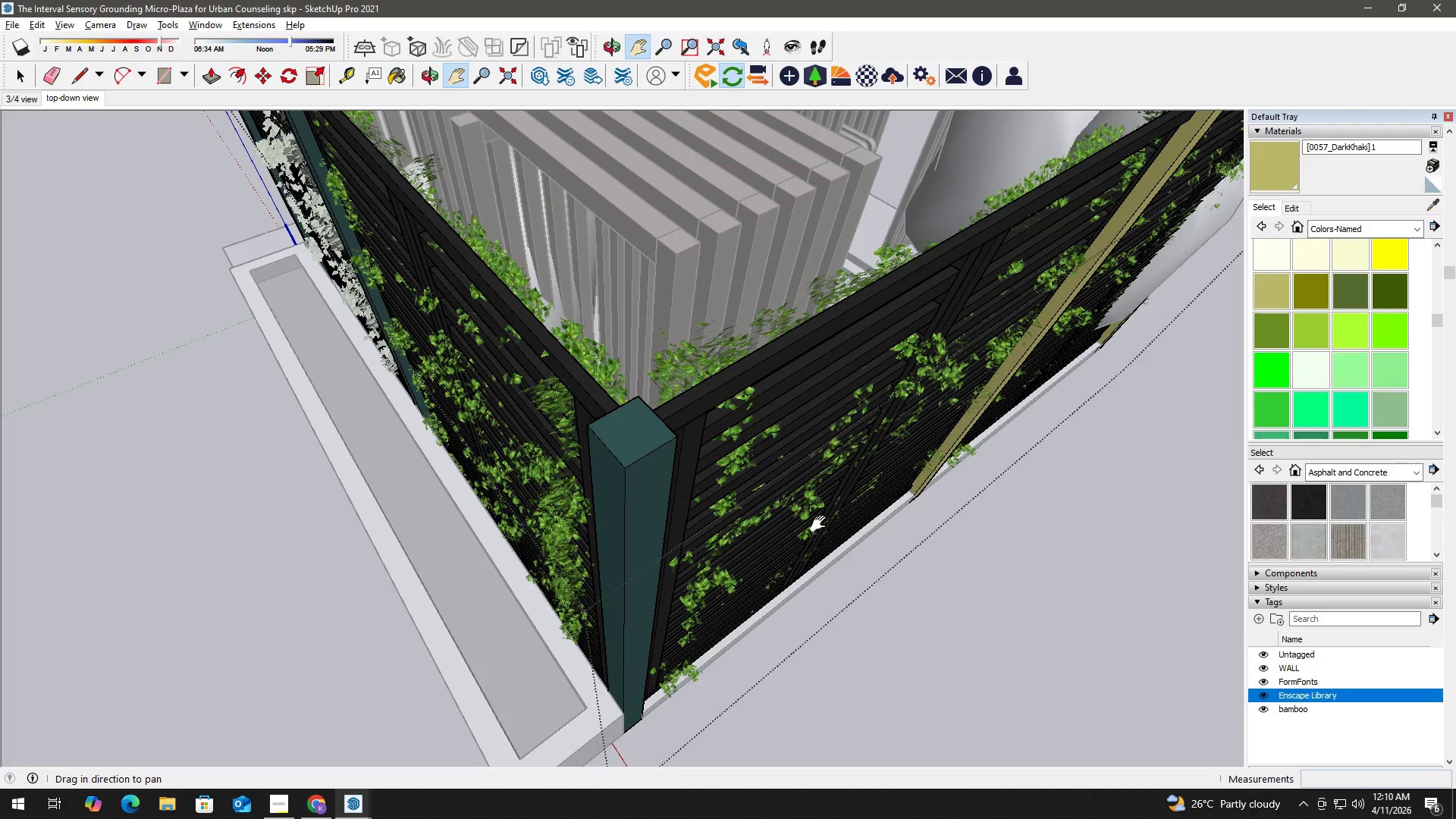 
key(Space)
 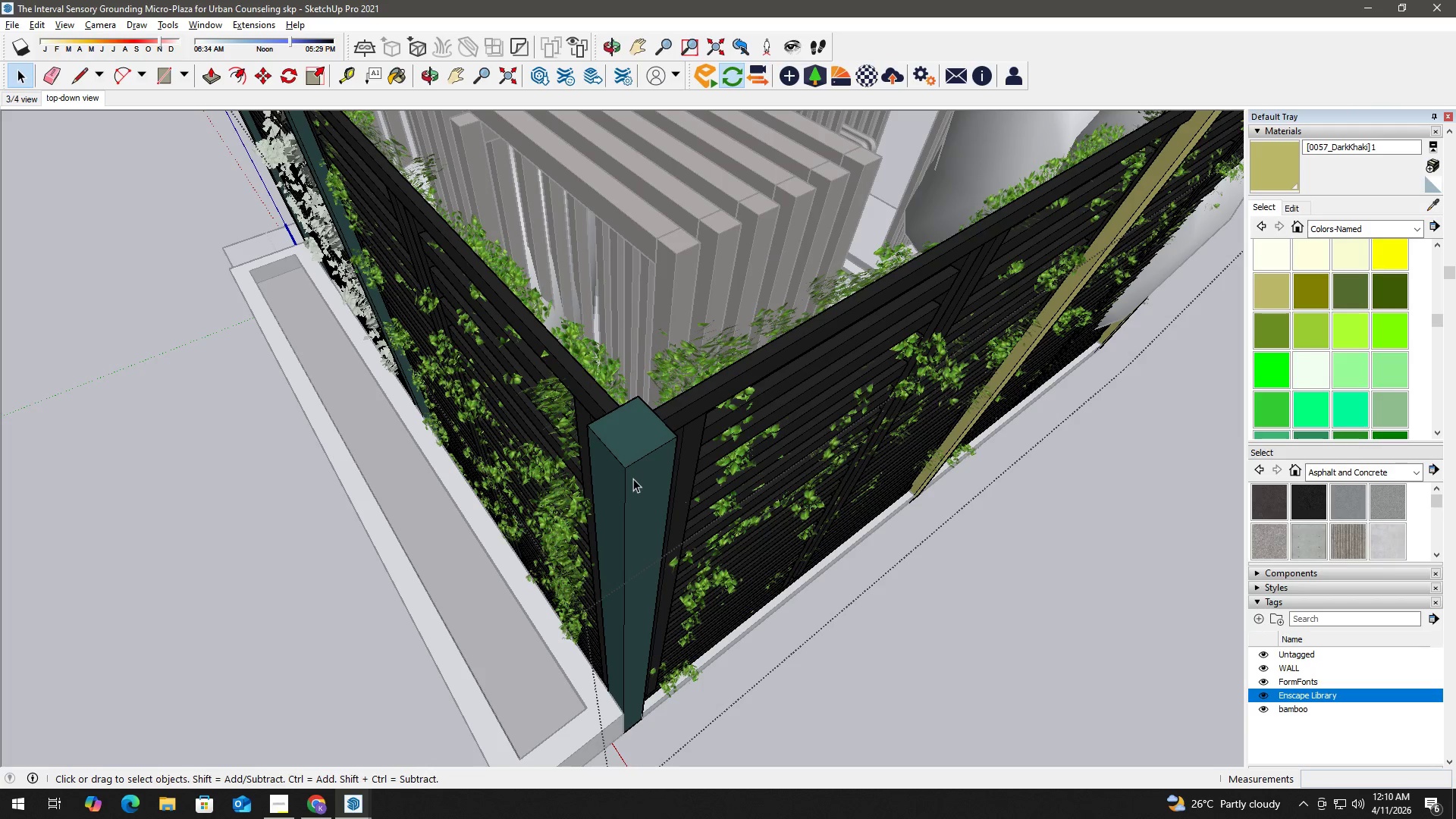 
double_click([633, 478])
 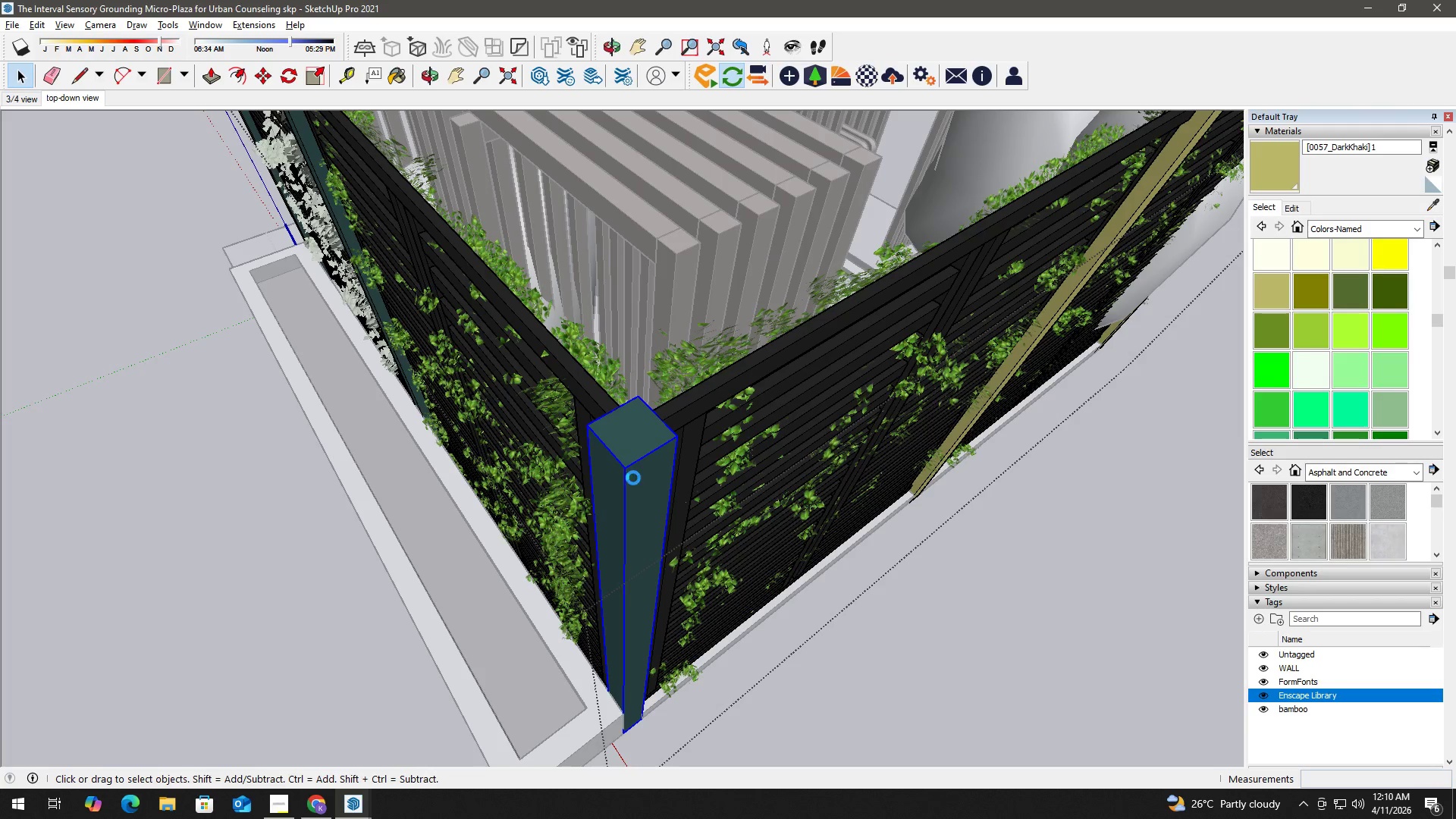 
triple_click([633, 478])
 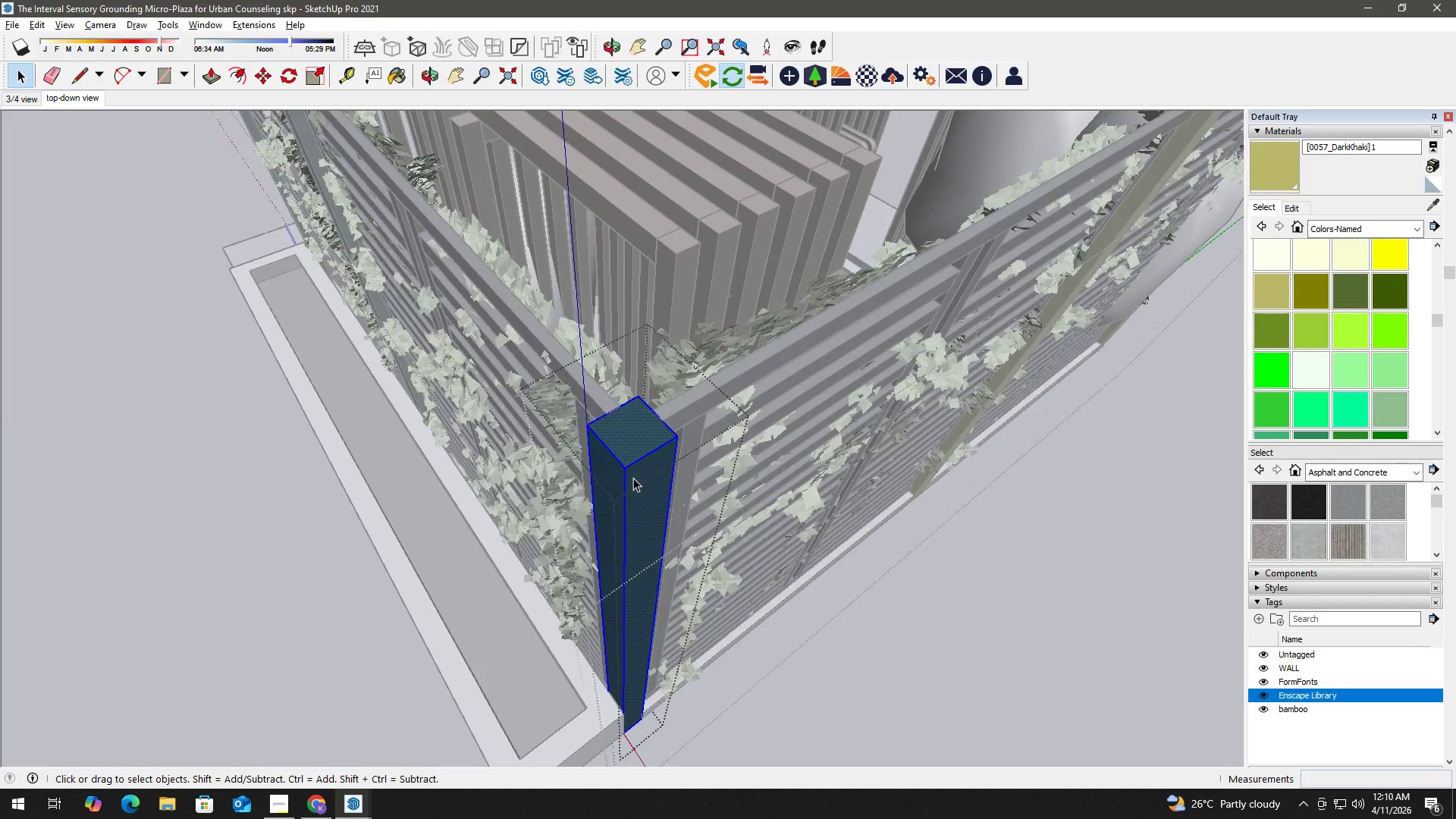 
triple_click([633, 478])
 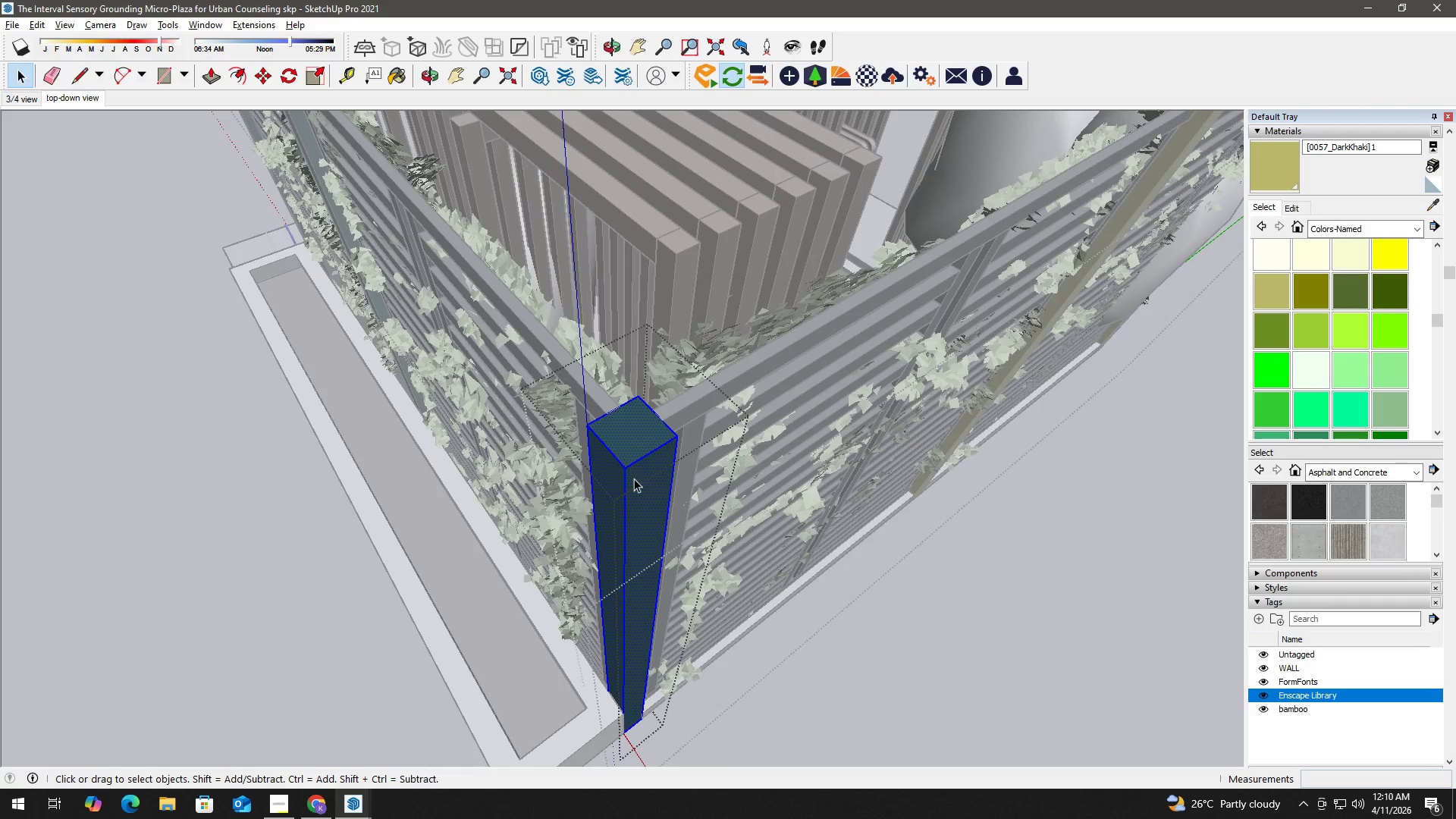 
triple_click([634, 479])
 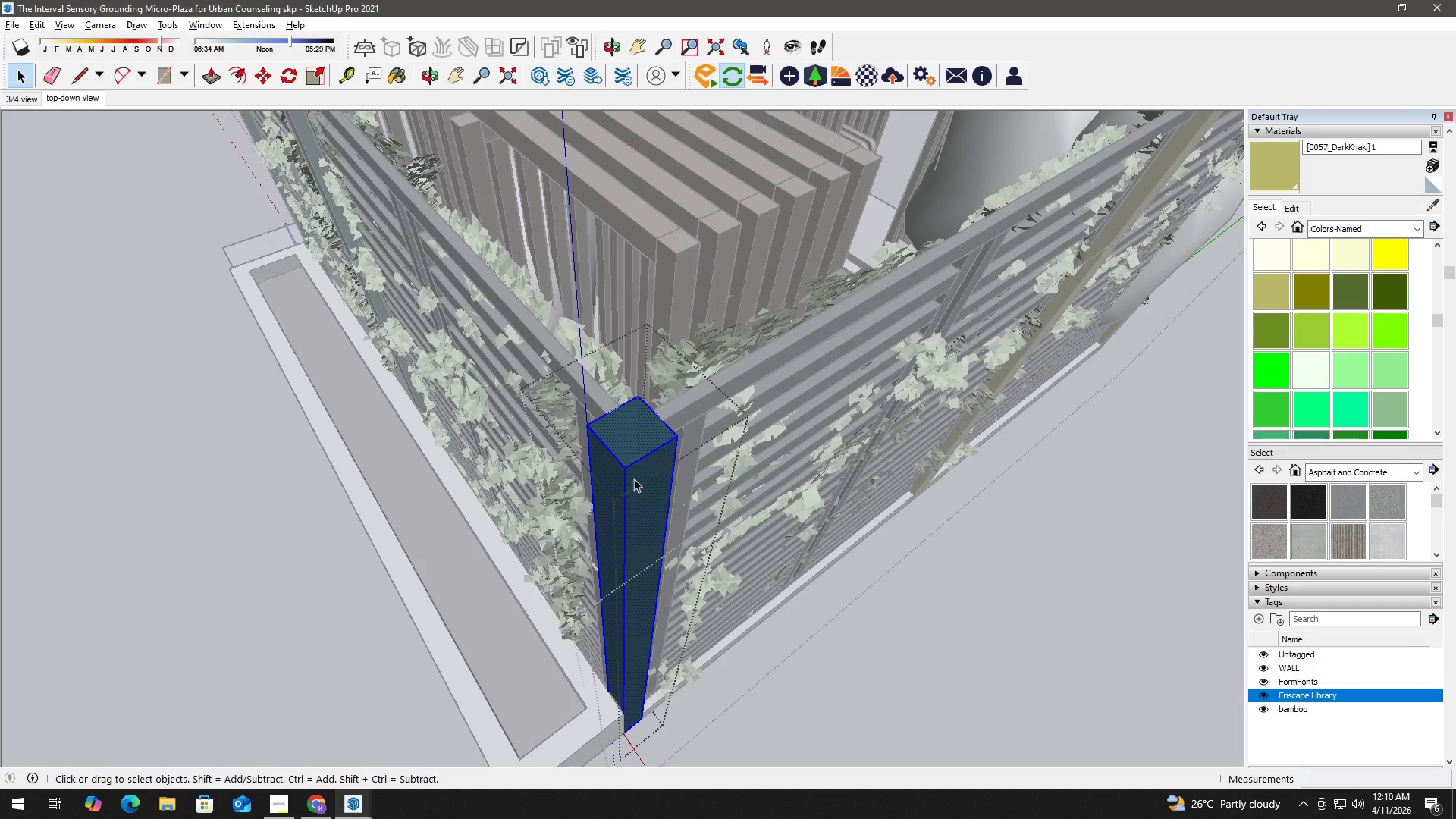 
triple_click([634, 479])
 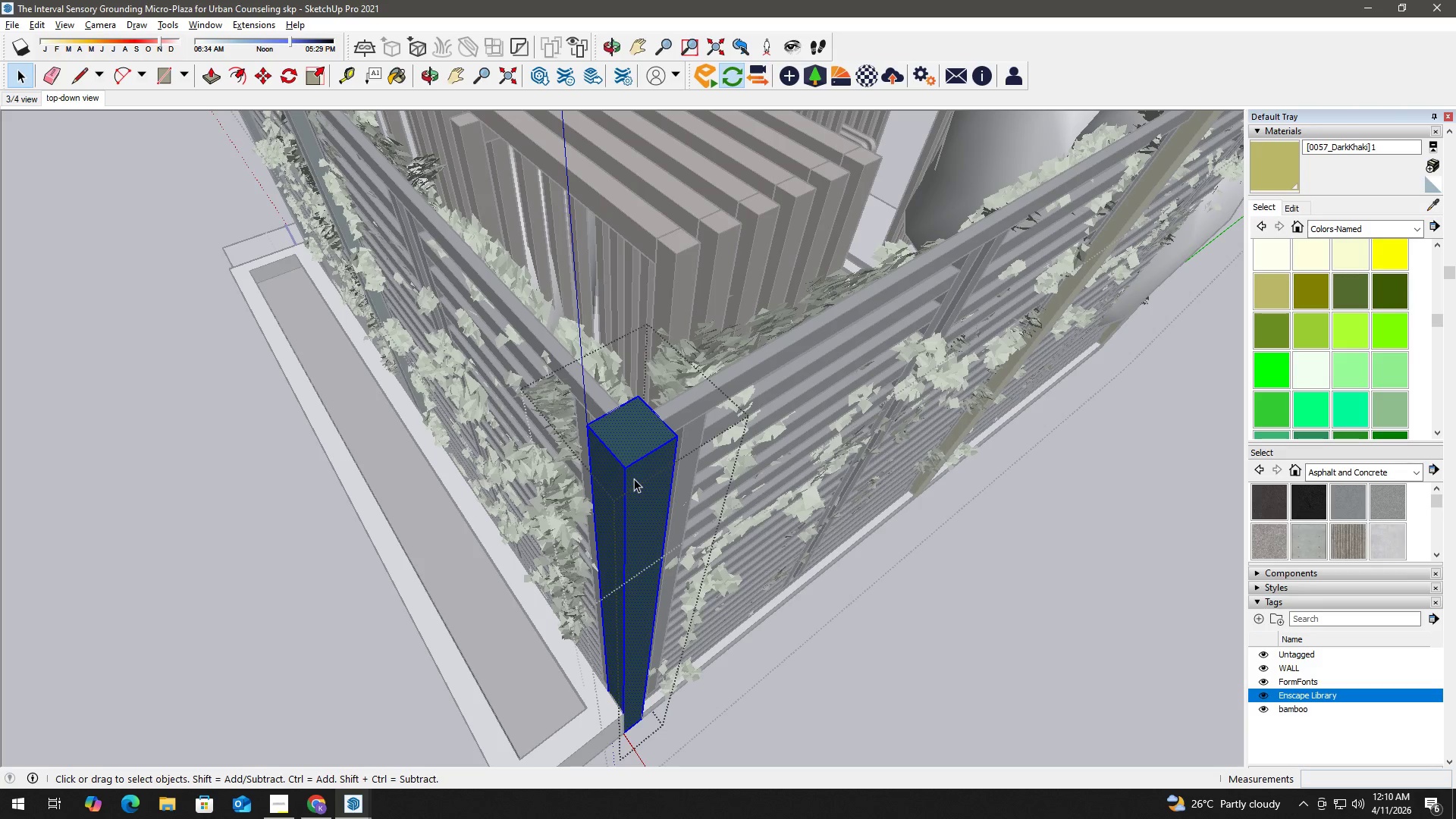 
triple_click([634, 479])
 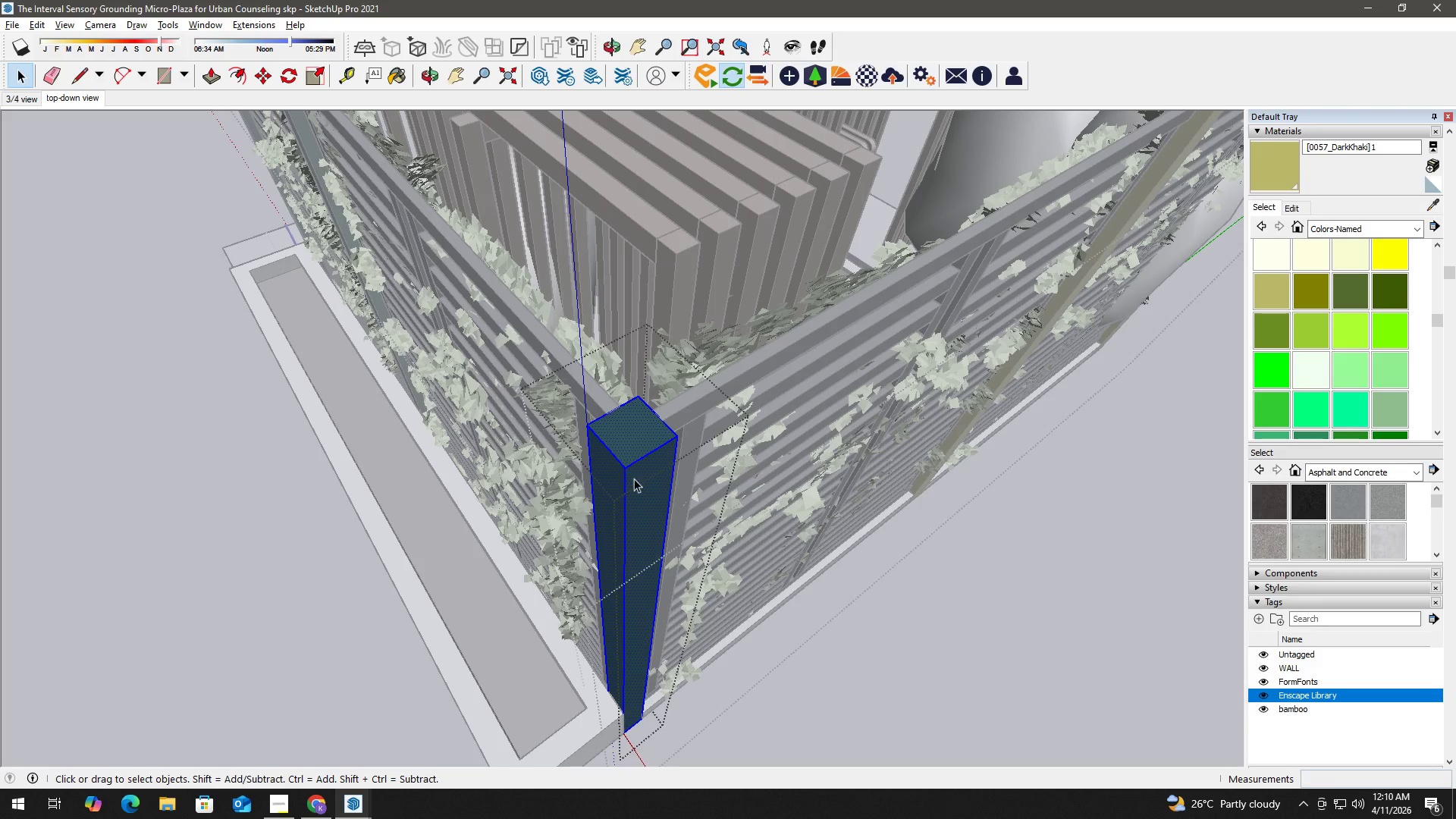 
key(B)
 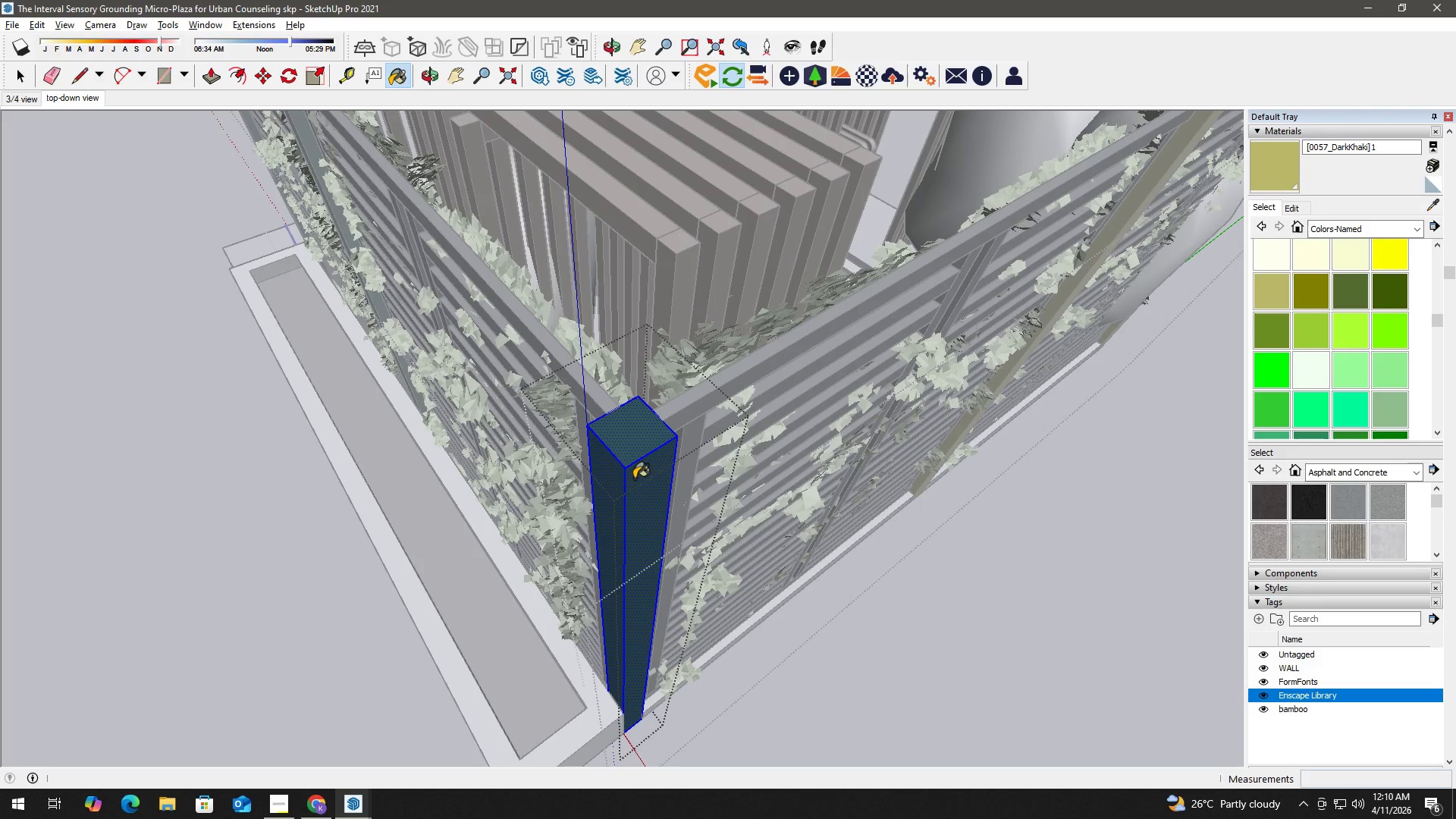 
triple_click([634, 479])
 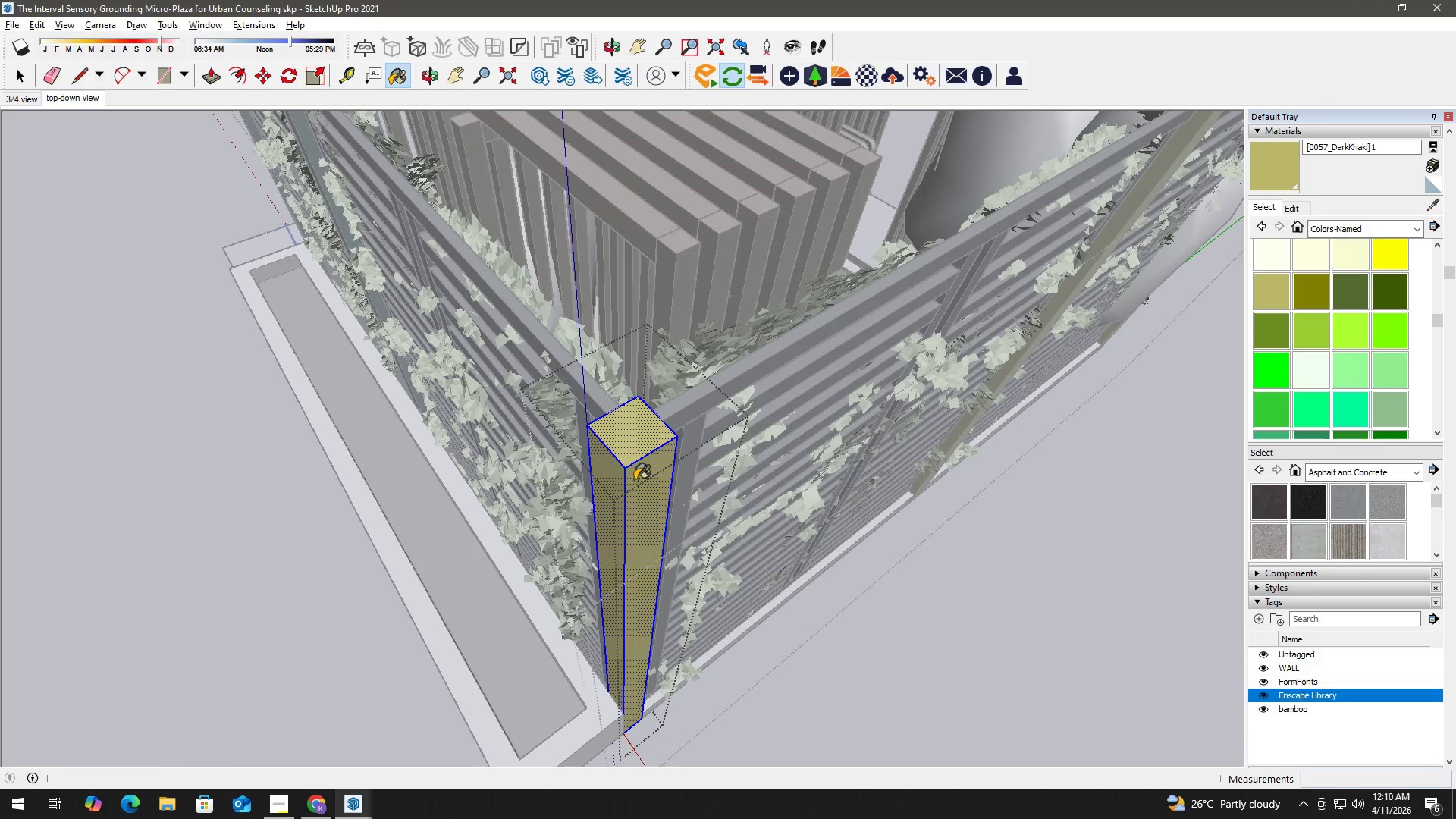 
key(Space)
 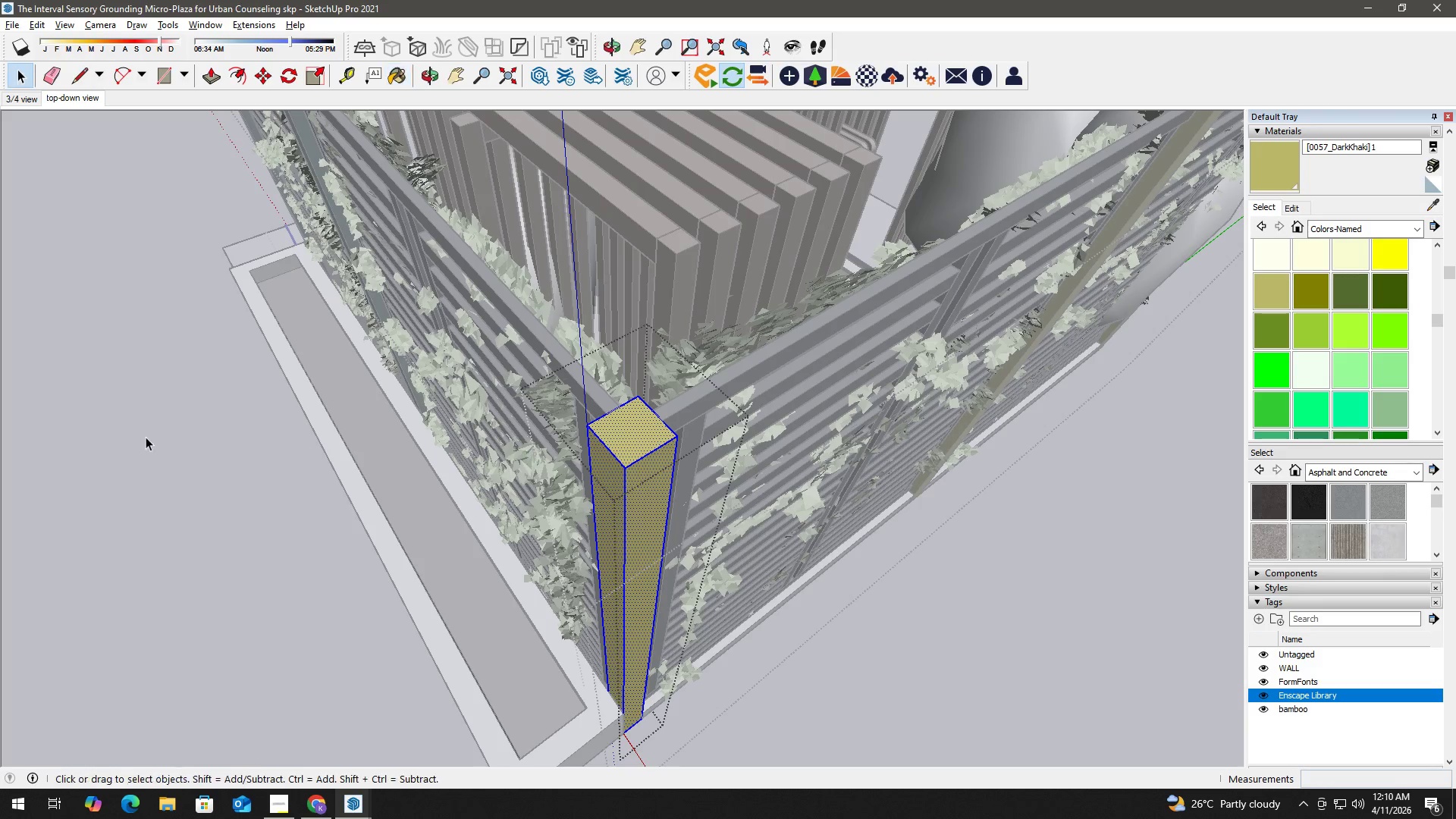 
left_click([143, 437])
 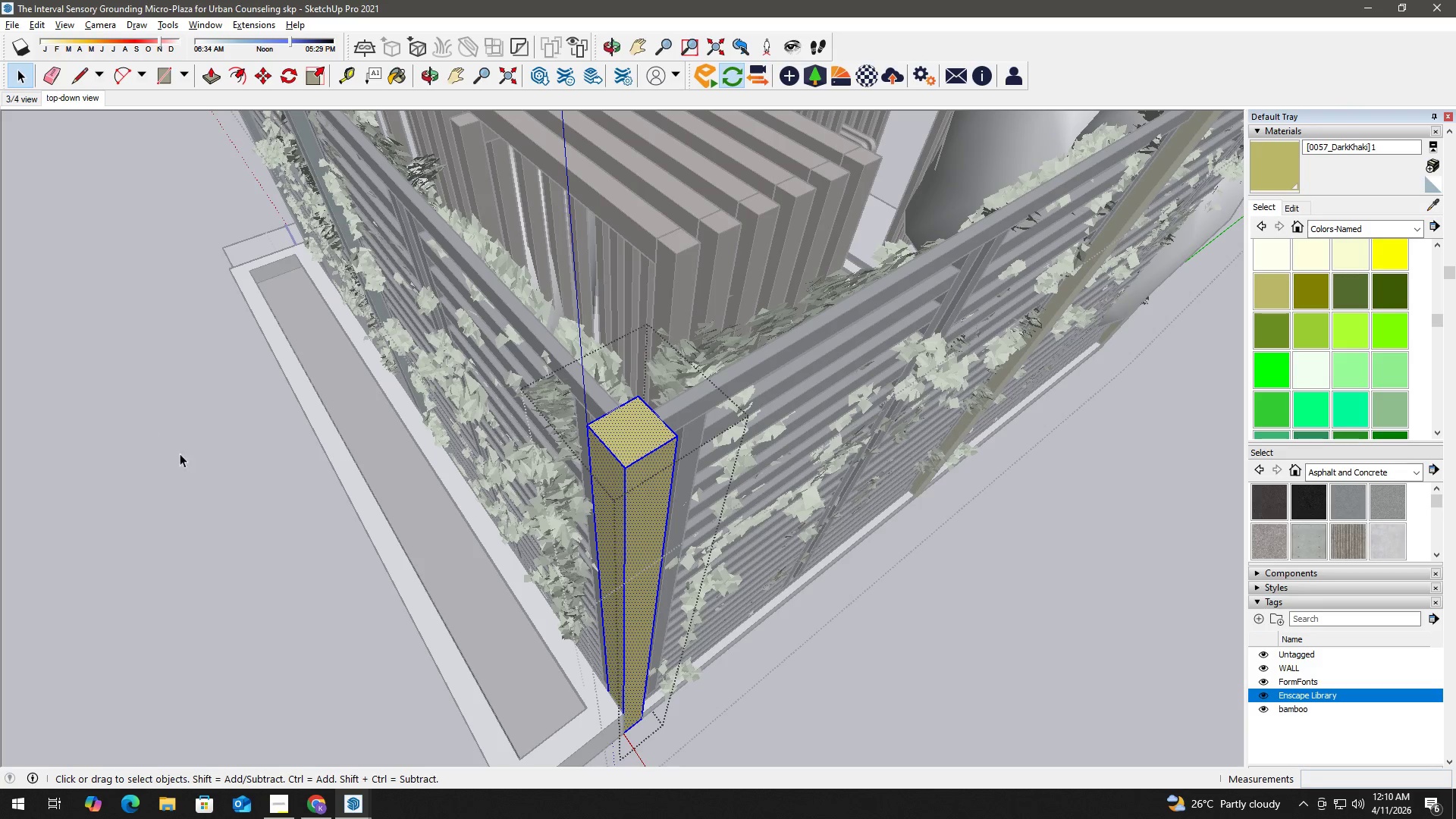 
key(H)
 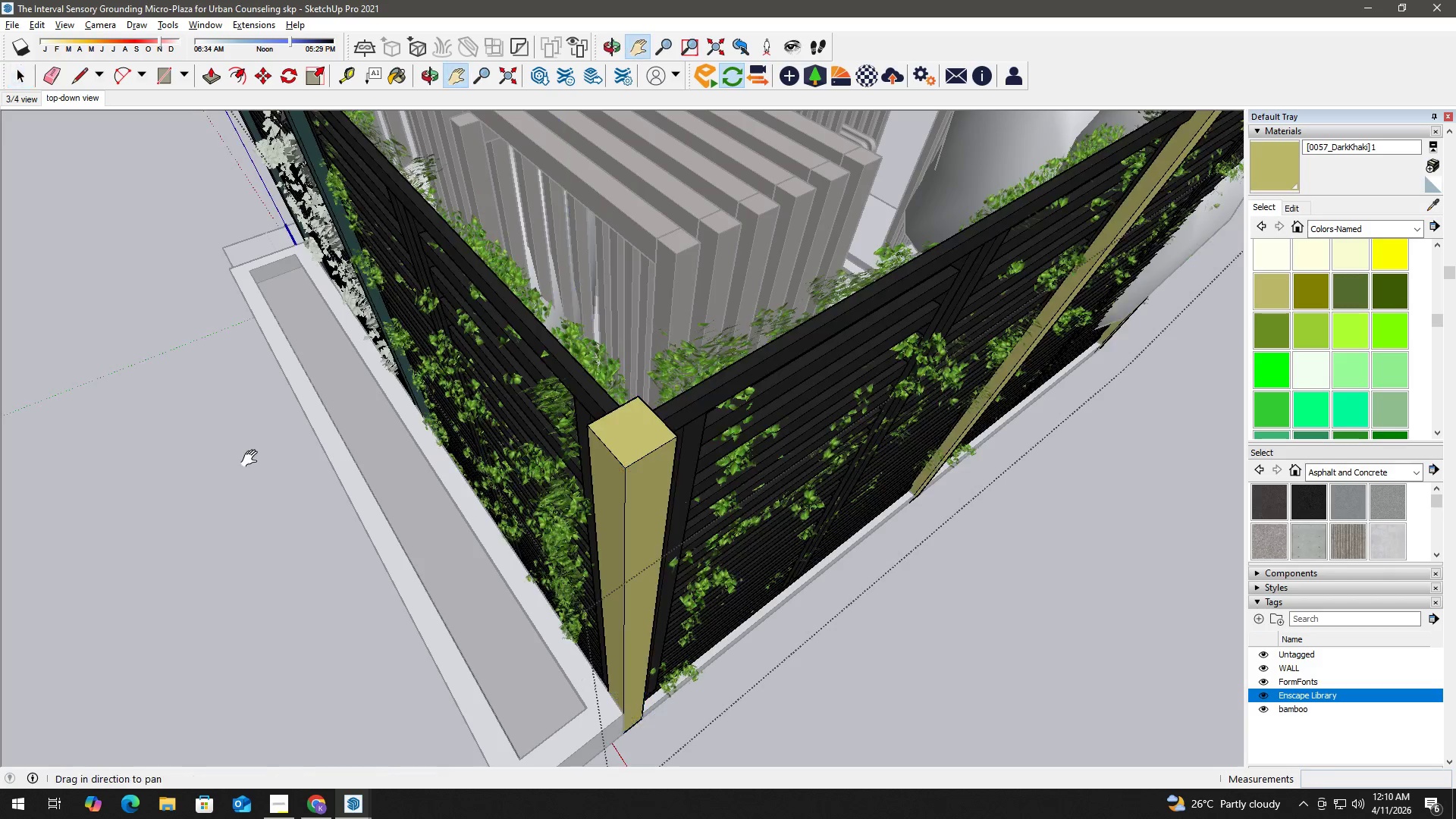 
left_click_drag(start_coordinate=[254, 459], to_coordinate=[617, 577])
 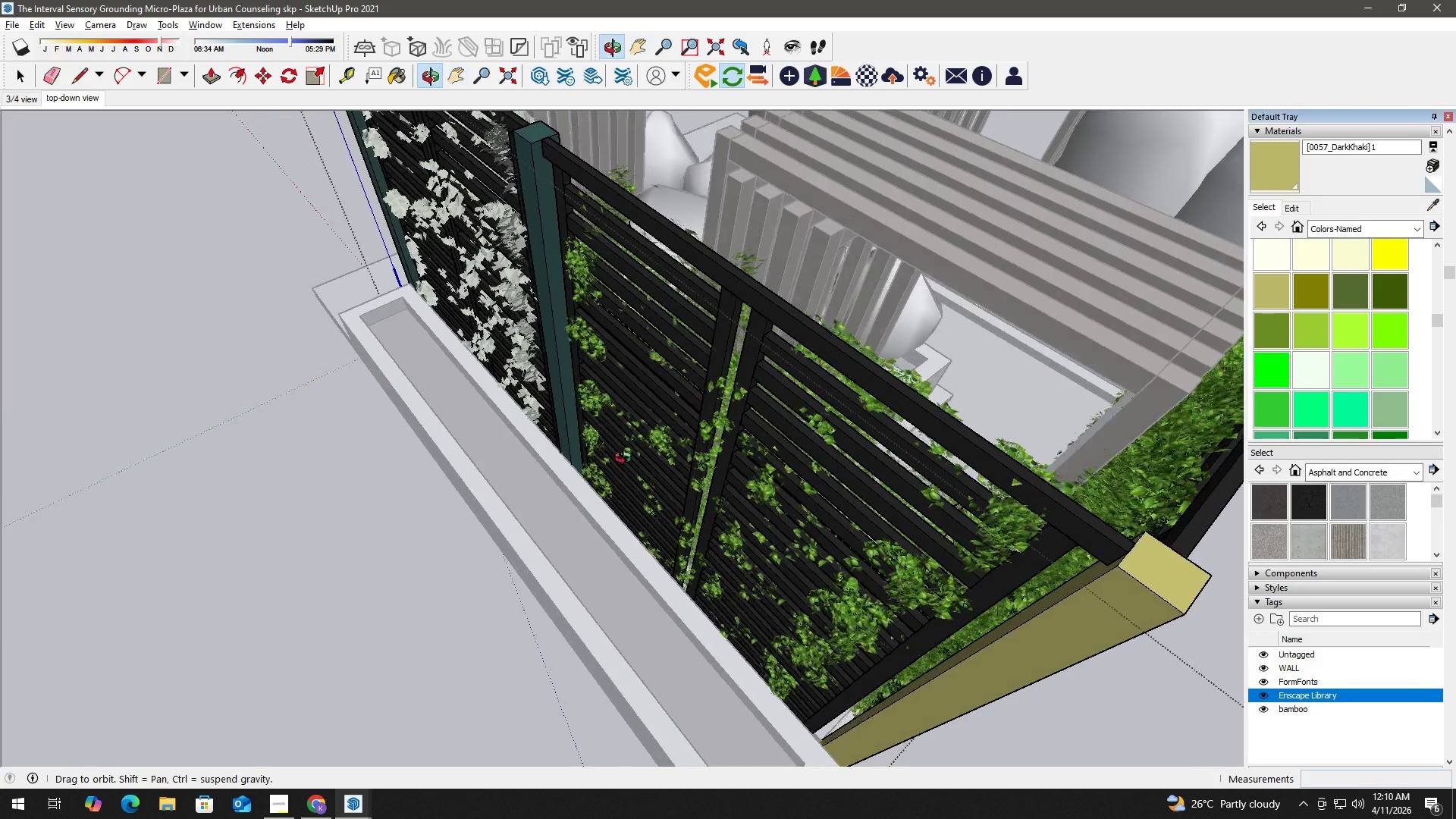 
key(Space)
 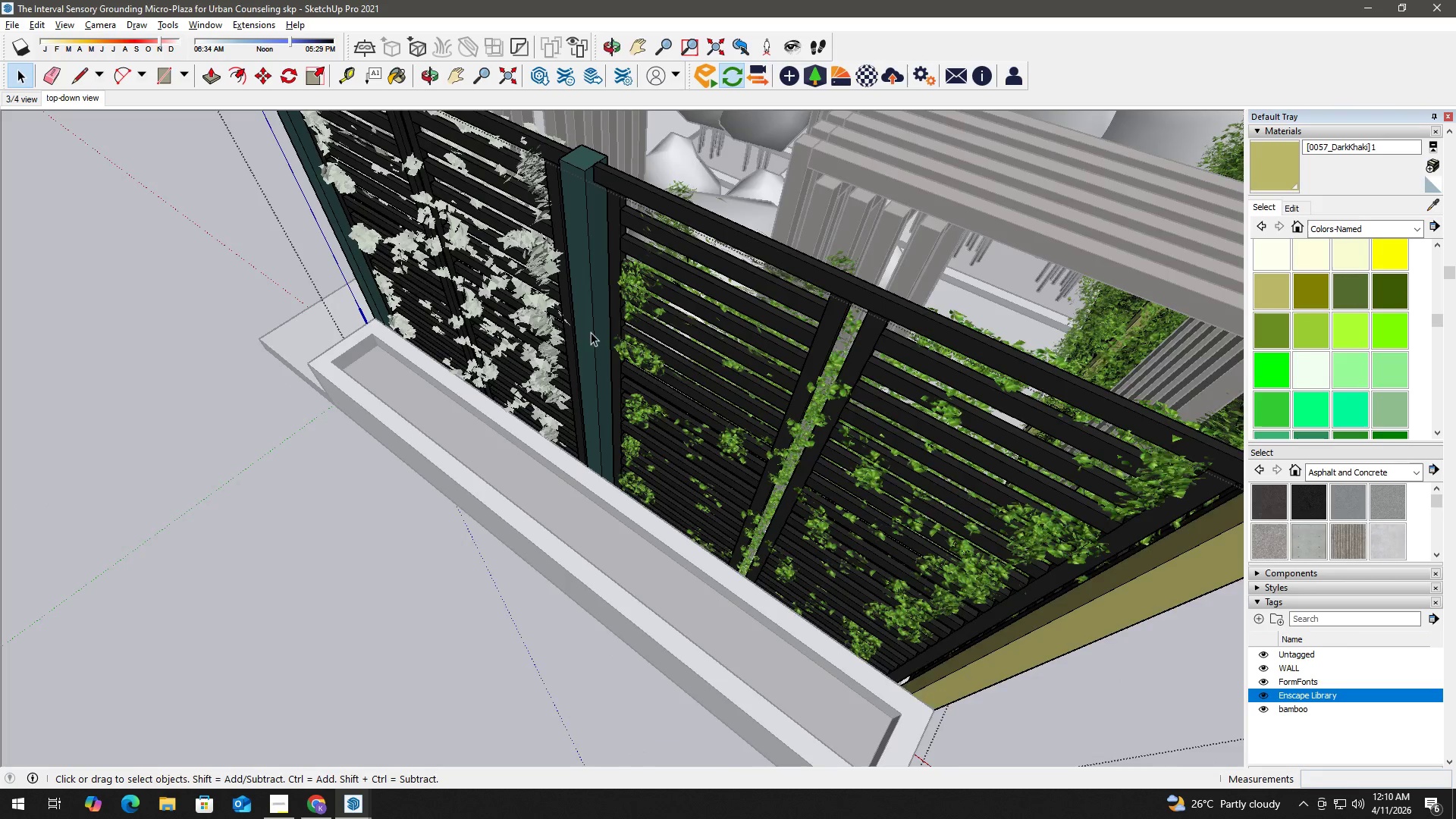 
double_click([595, 314])
 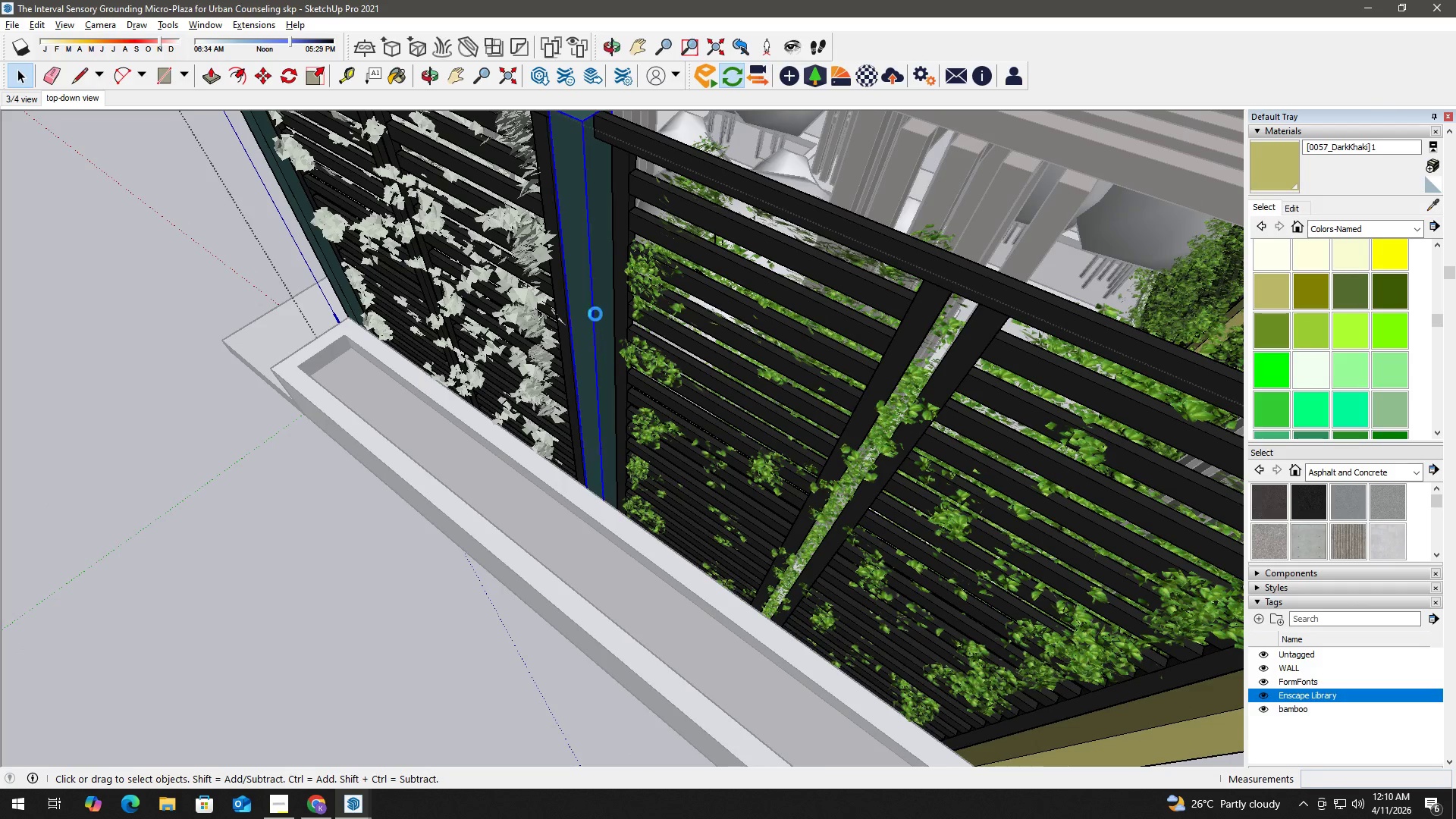 
triple_click([595, 314])
 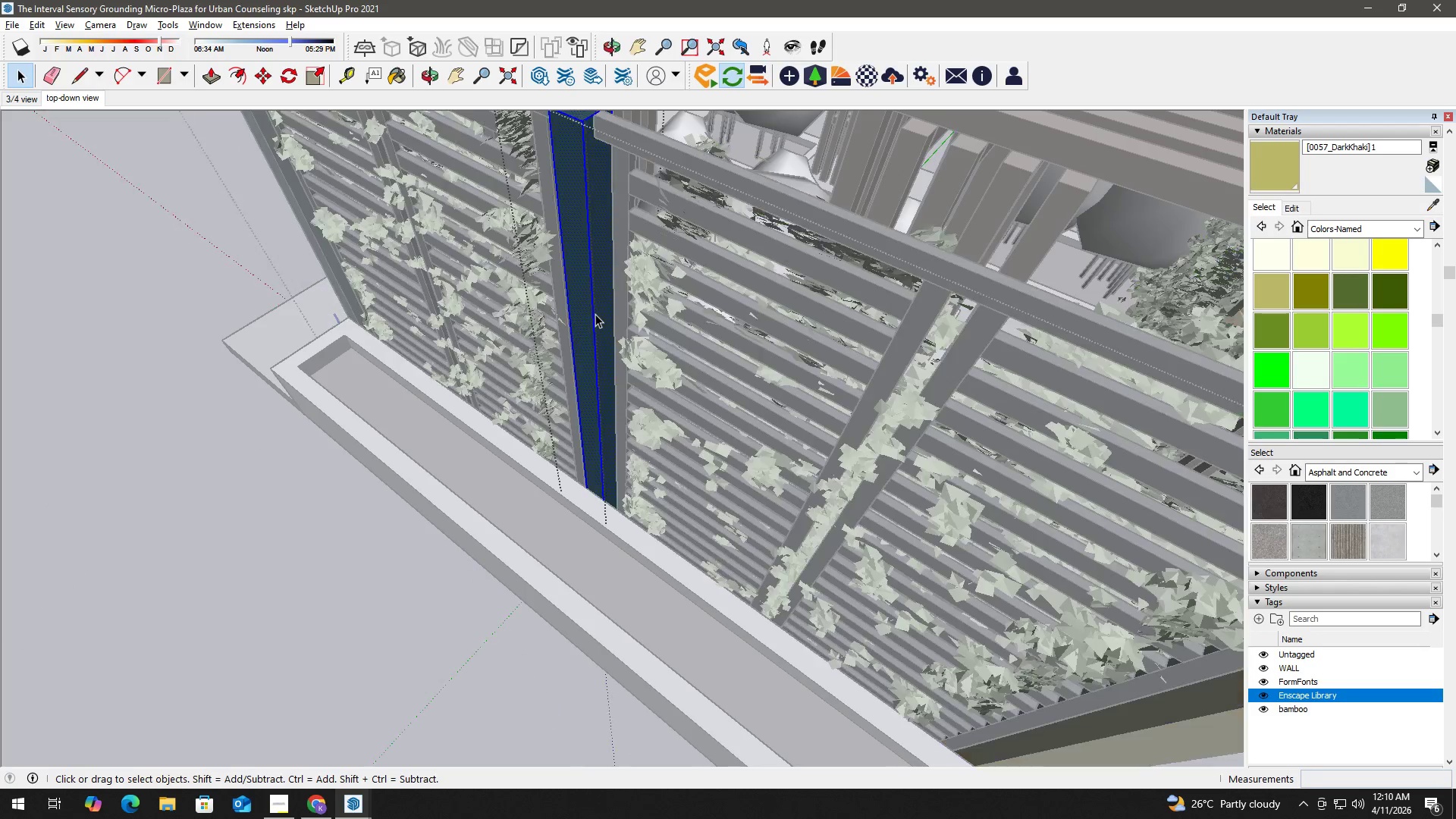 
scroll: coordinate [594, 320], scroll_direction: up, amount: 2.0
 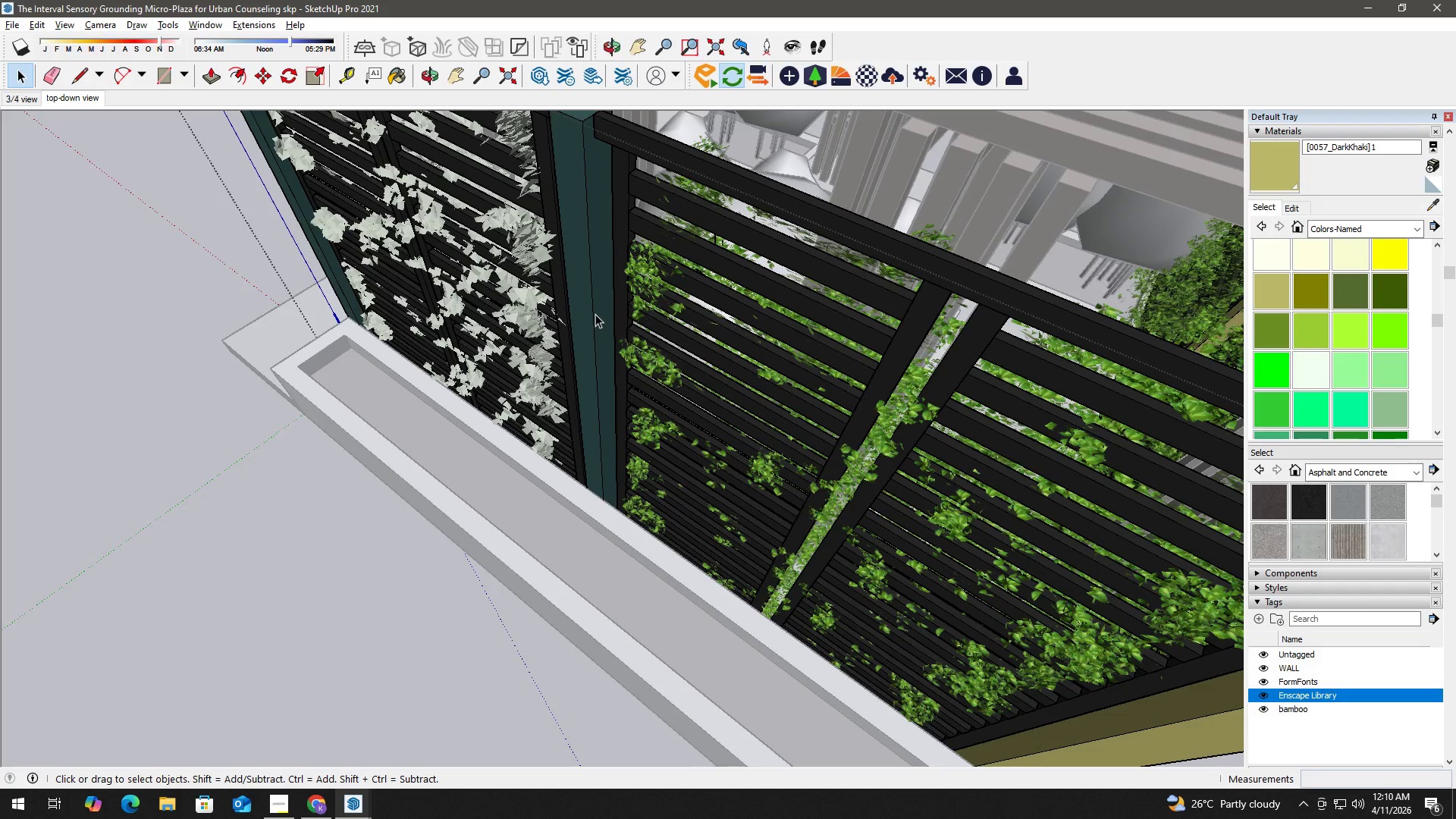 
triple_click([595, 314])
 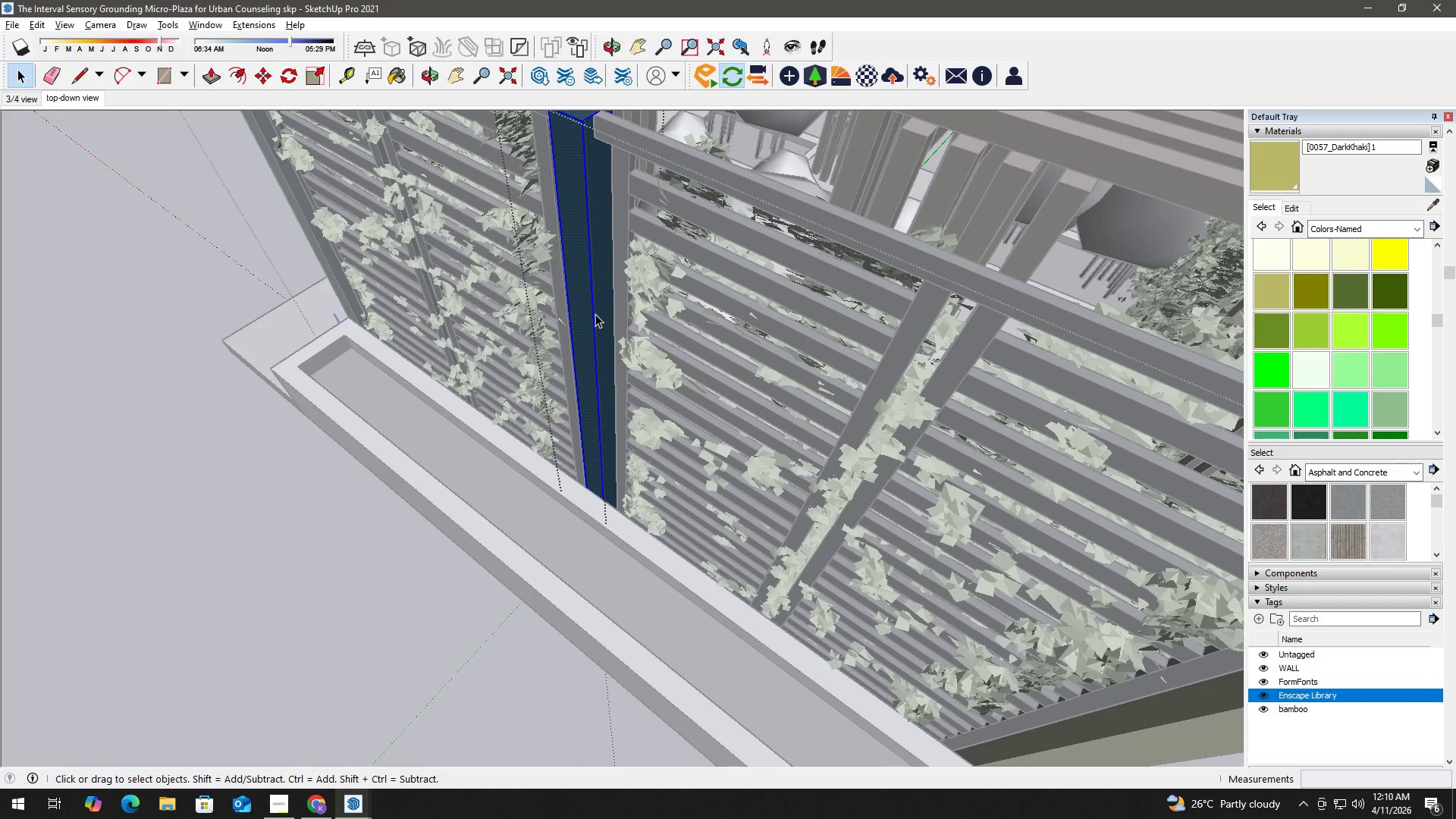 
triple_click([595, 314])
 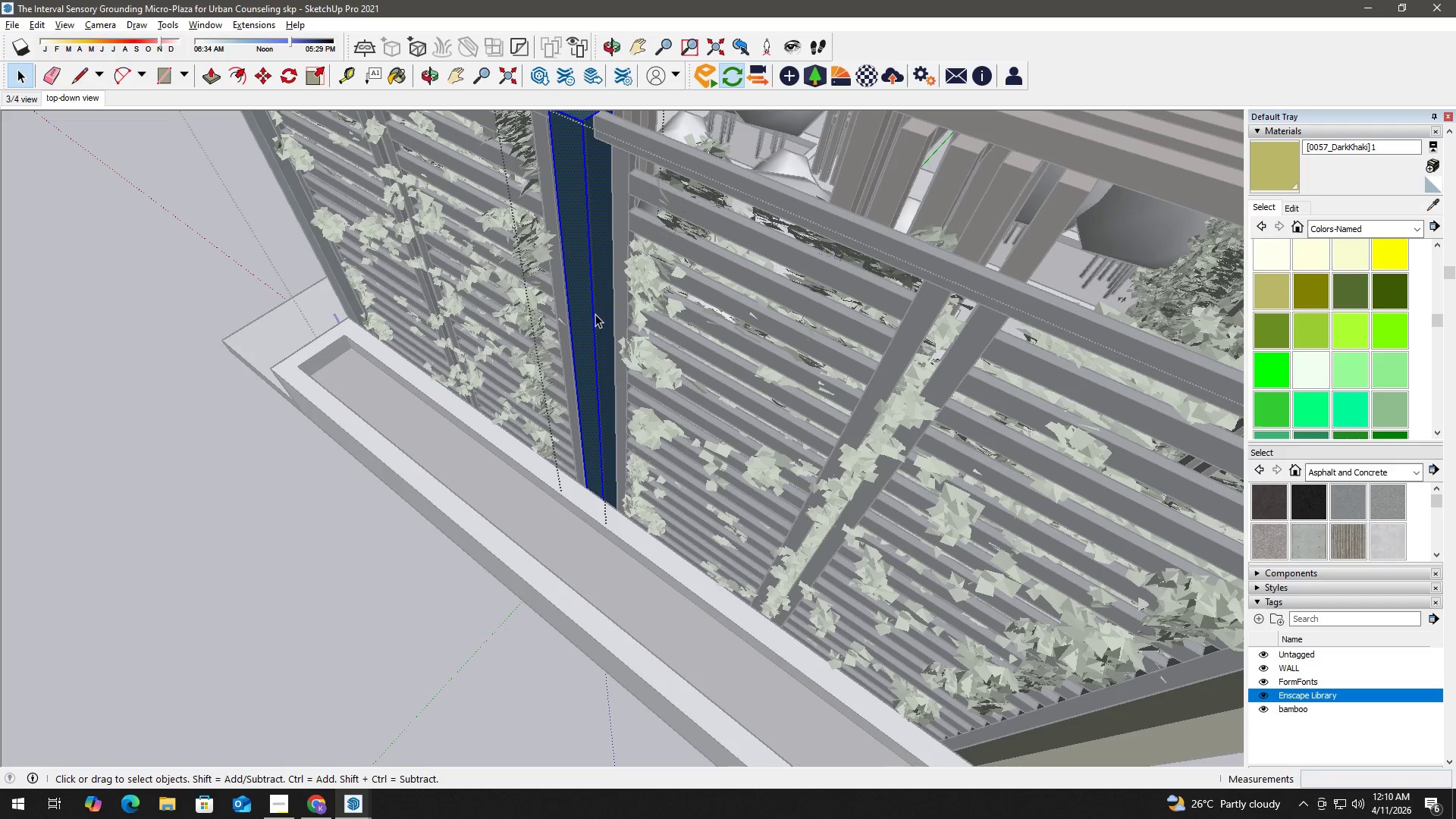 
triple_click([595, 314])
 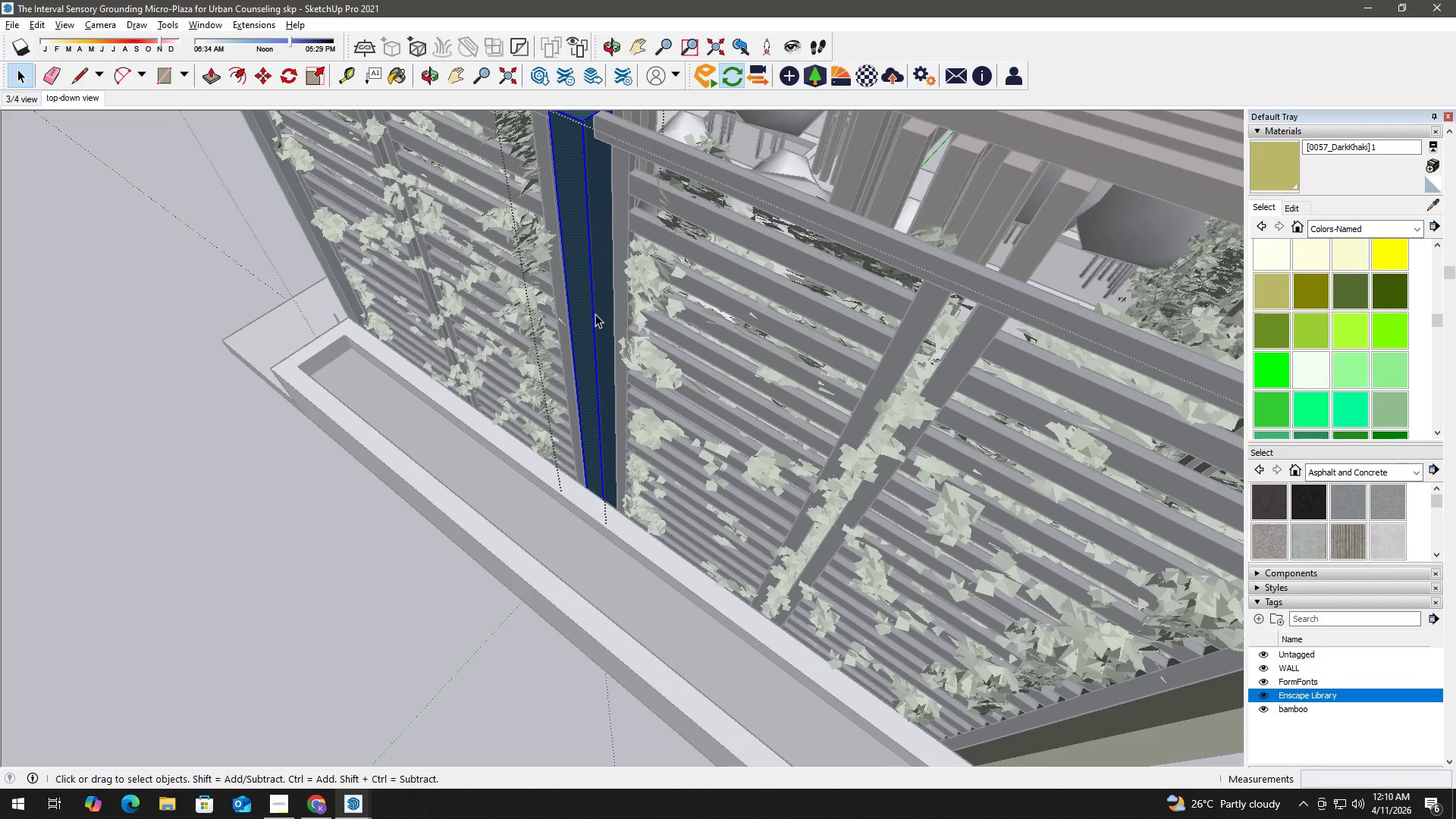 
key(B)
 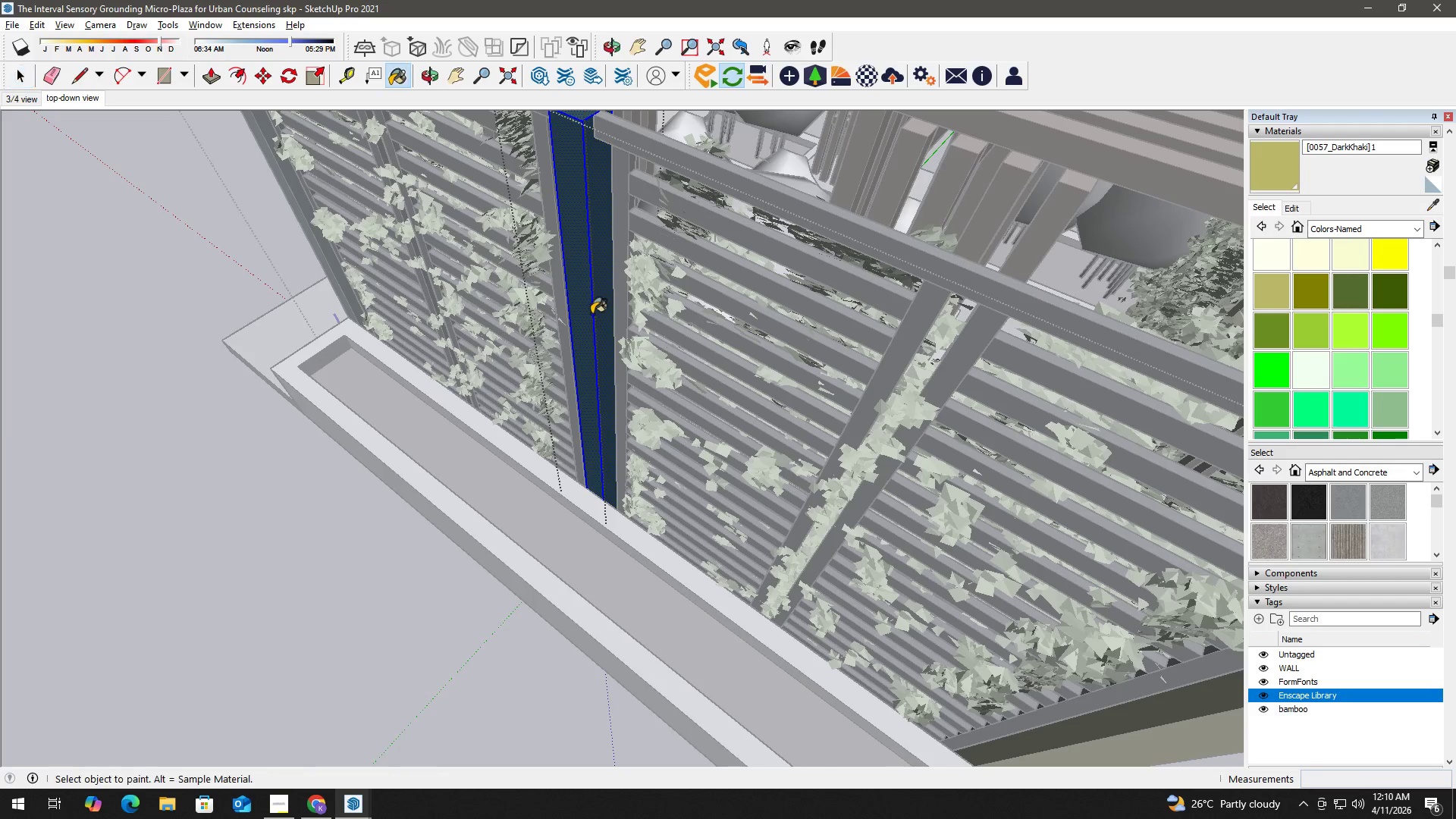 
triple_click([591, 314])
 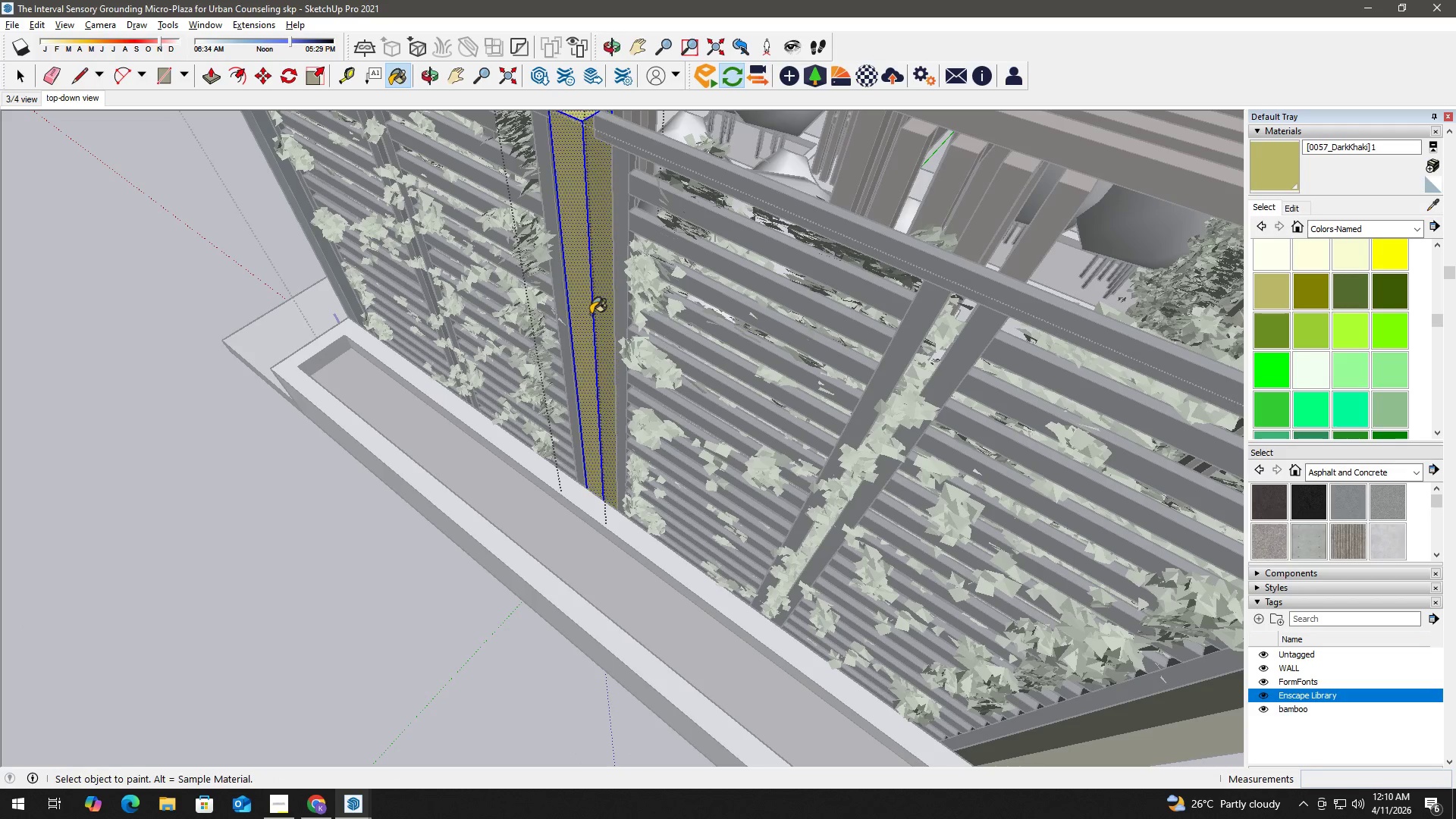 
triple_click([591, 314])
 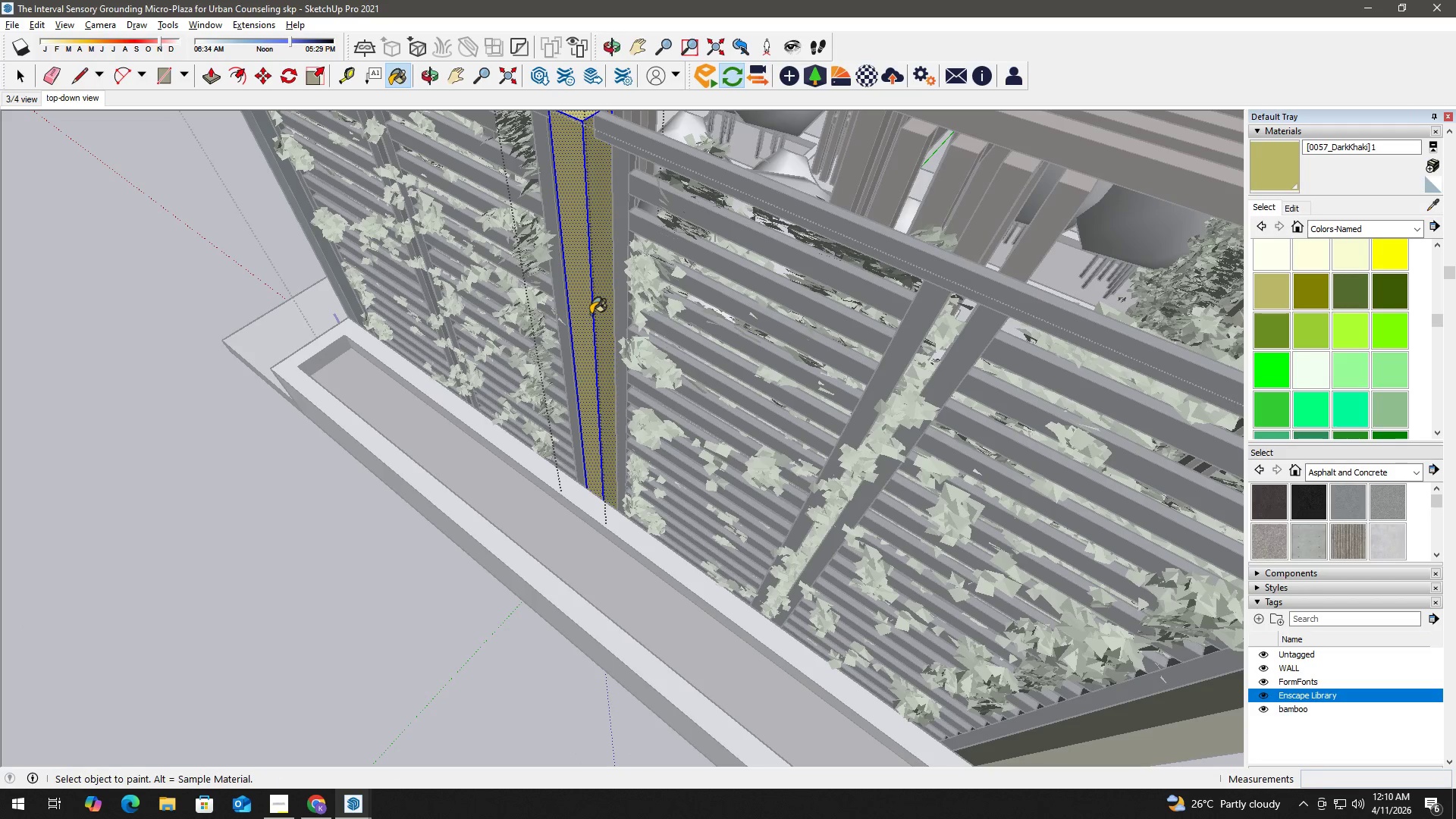 
key(Space)
 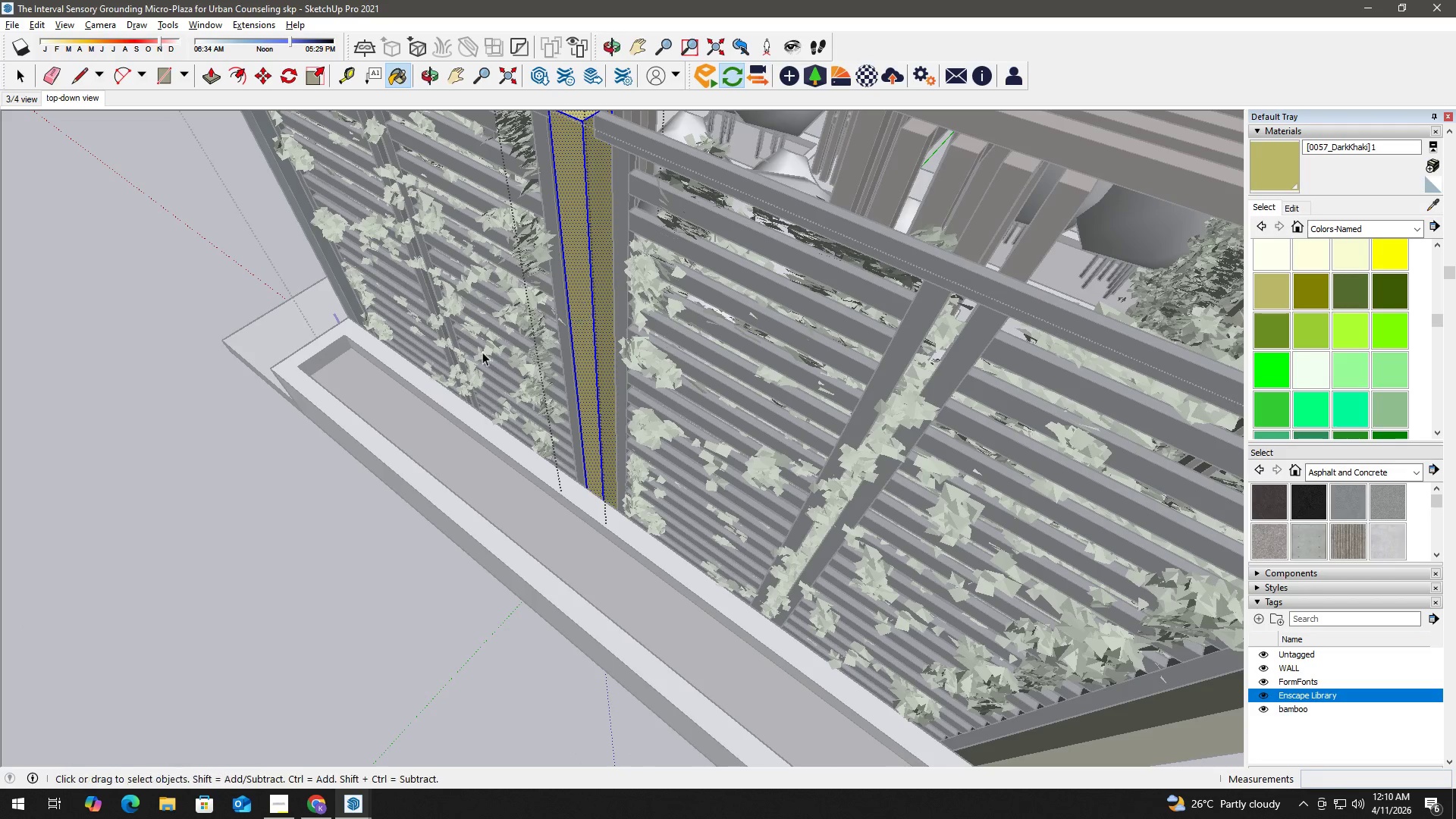 
key(H)
 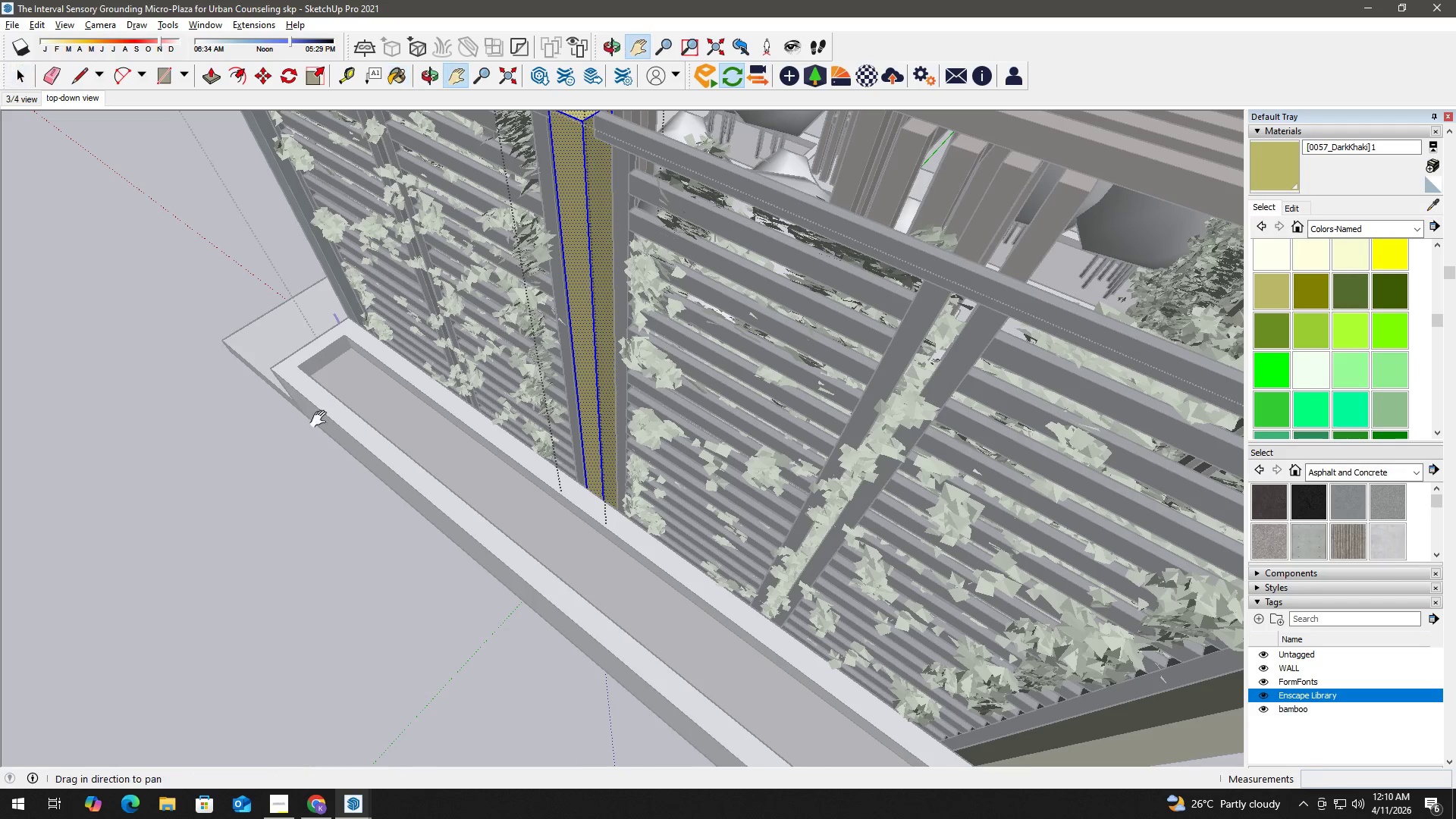 
left_click_drag(start_coordinate=[322, 419], to_coordinate=[574, 606])
 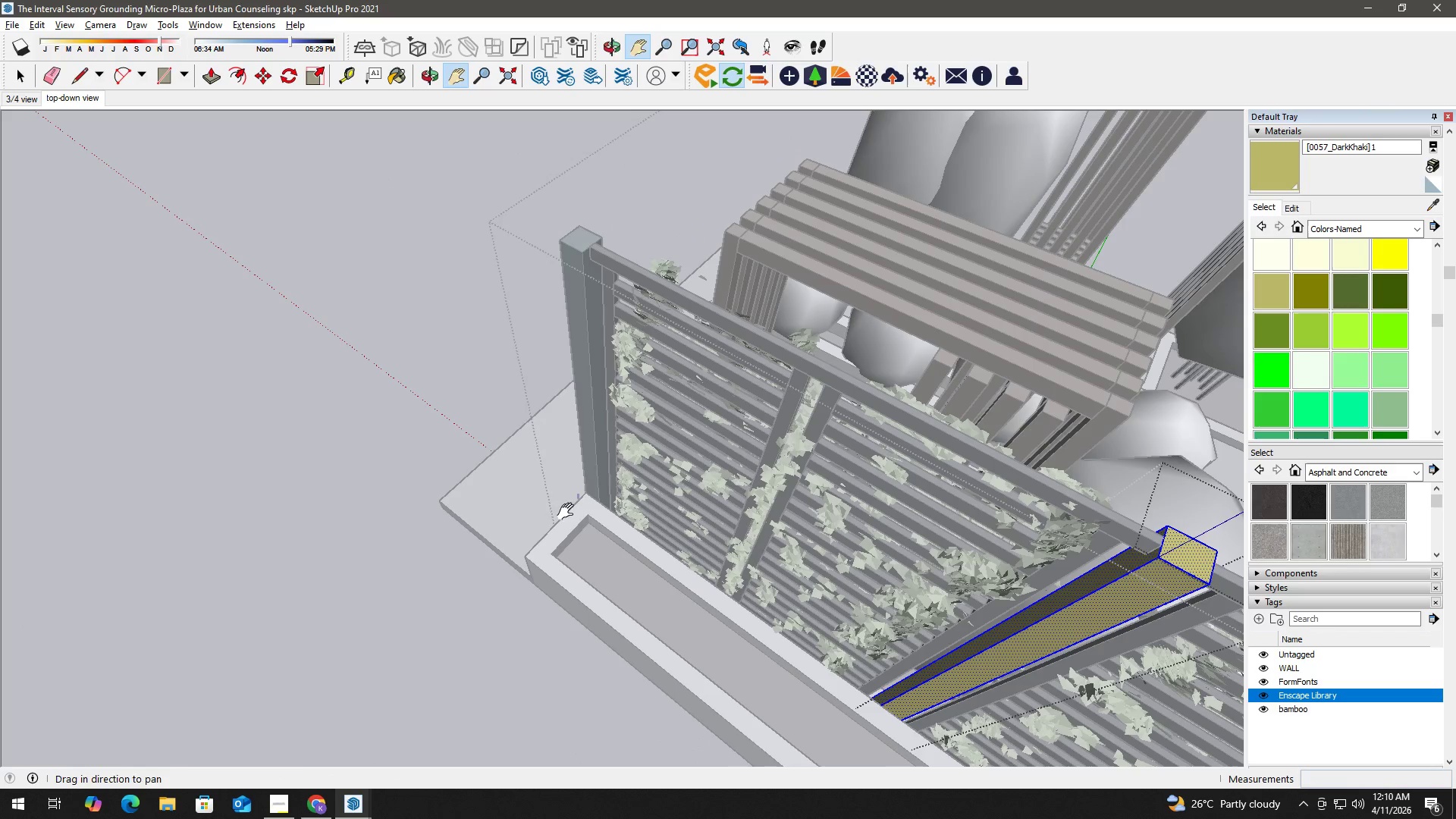 
key(Space)
 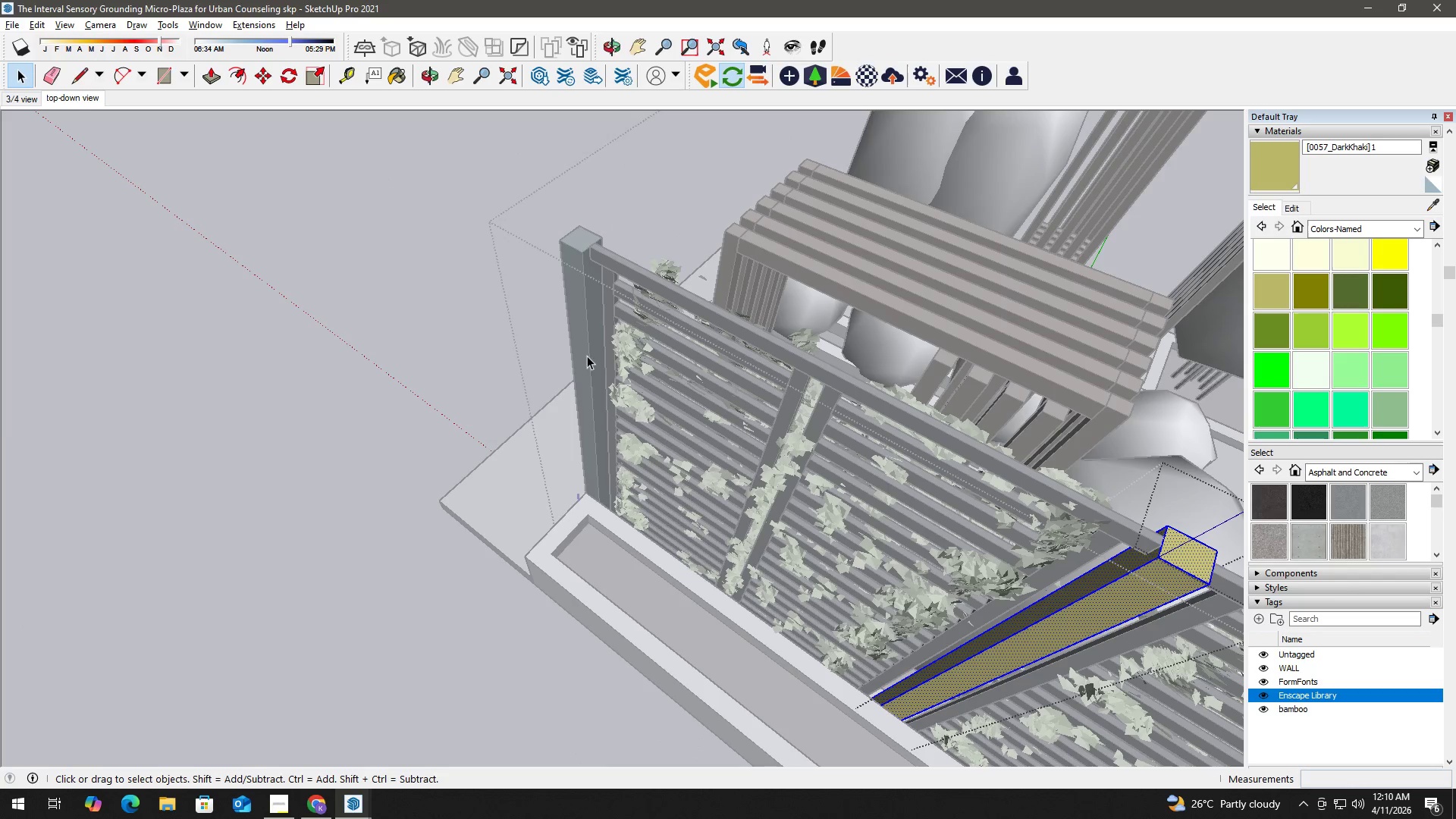 
double_click([587, 356])
 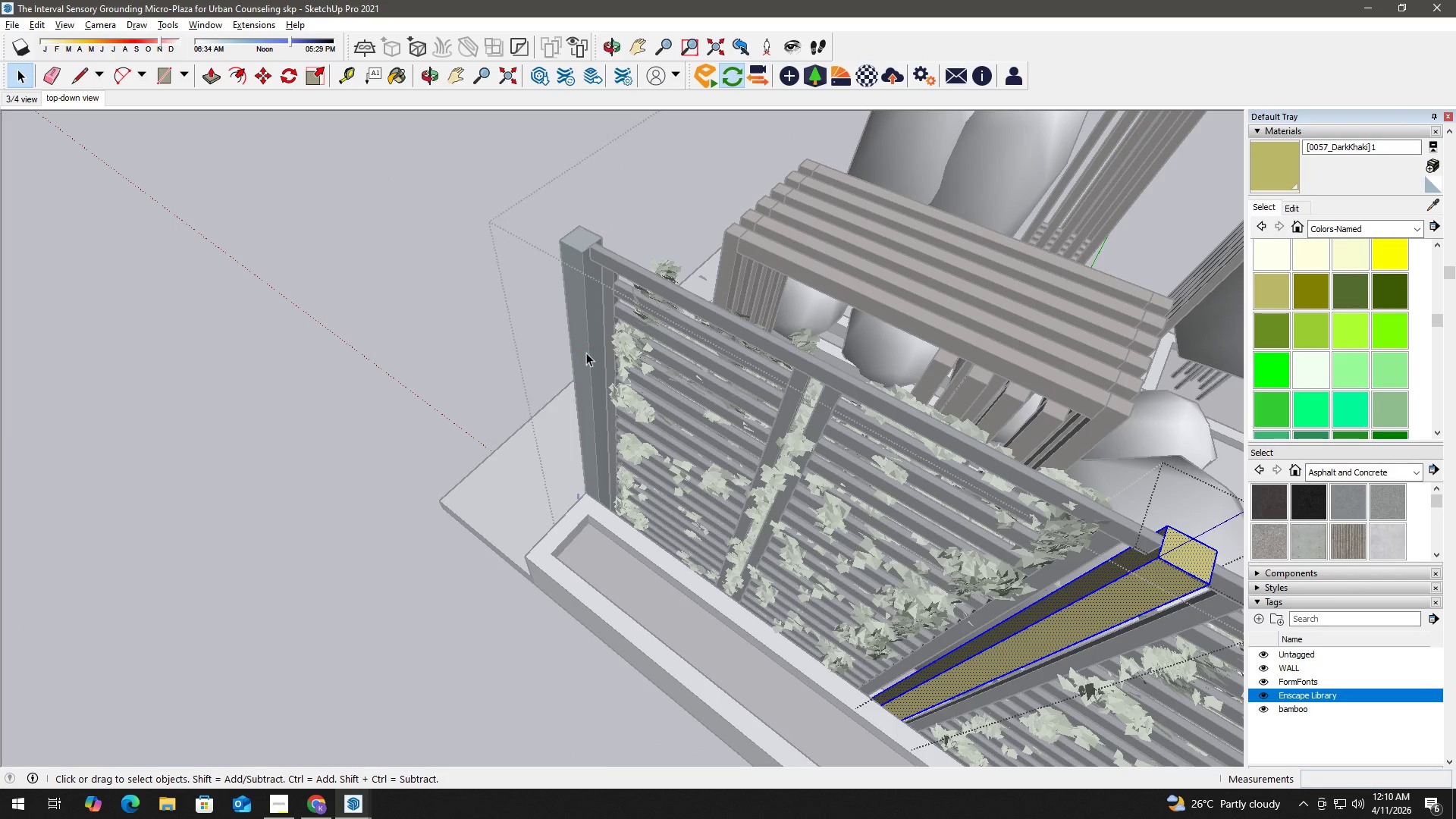 
triple_click([586, 352])
 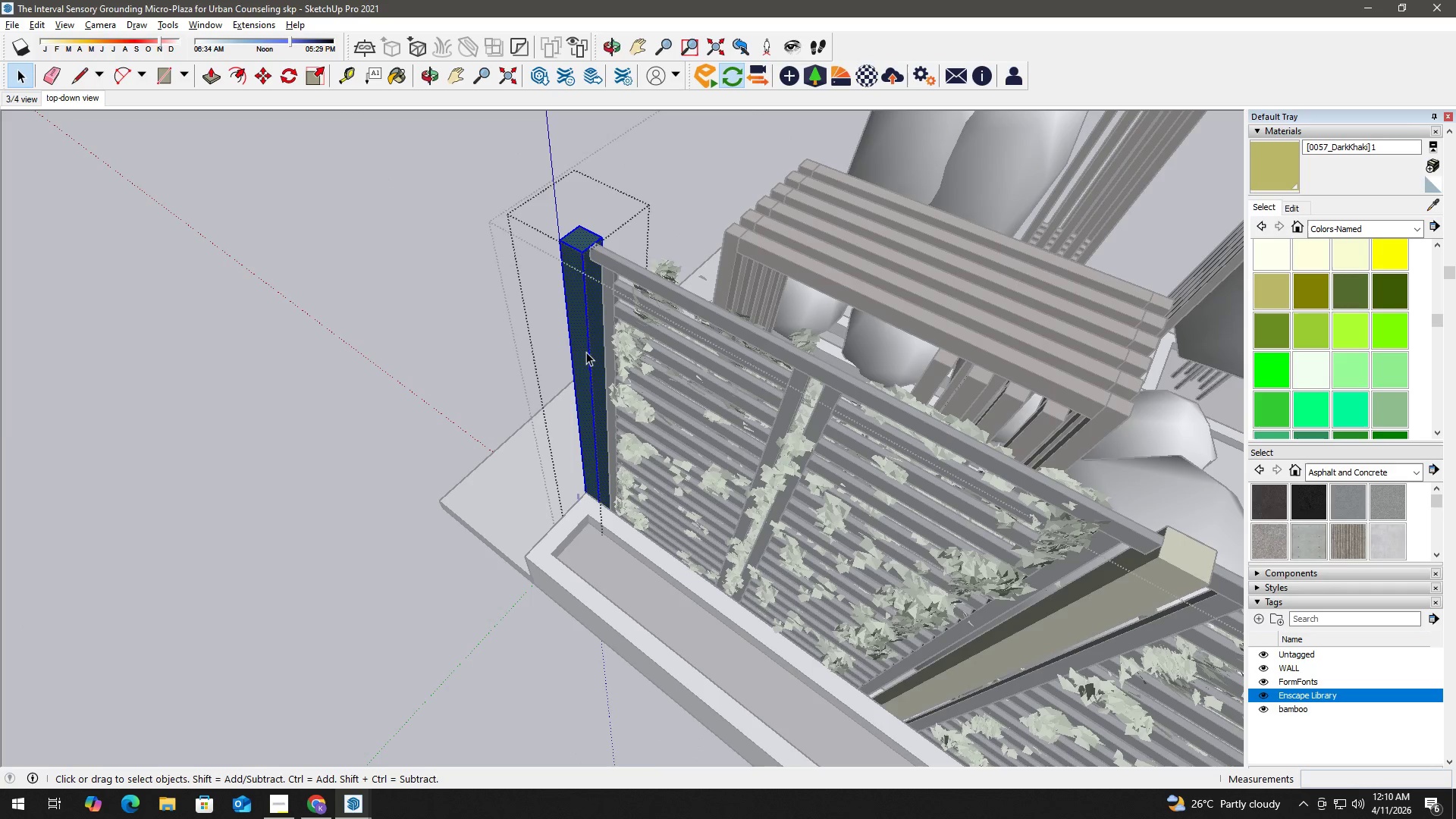 
triple_click([586, 352])
 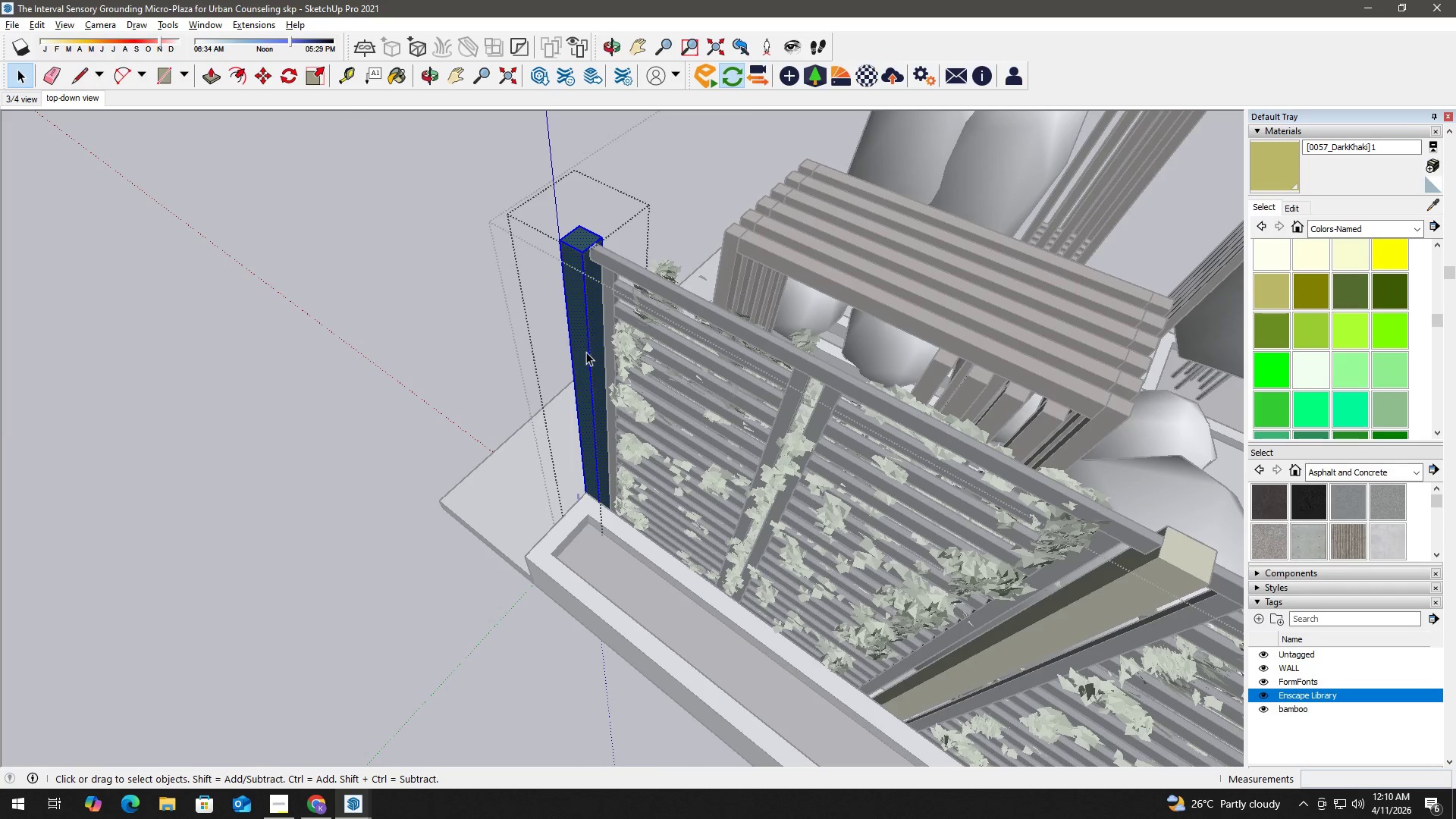 
triple_click([586, 352])
 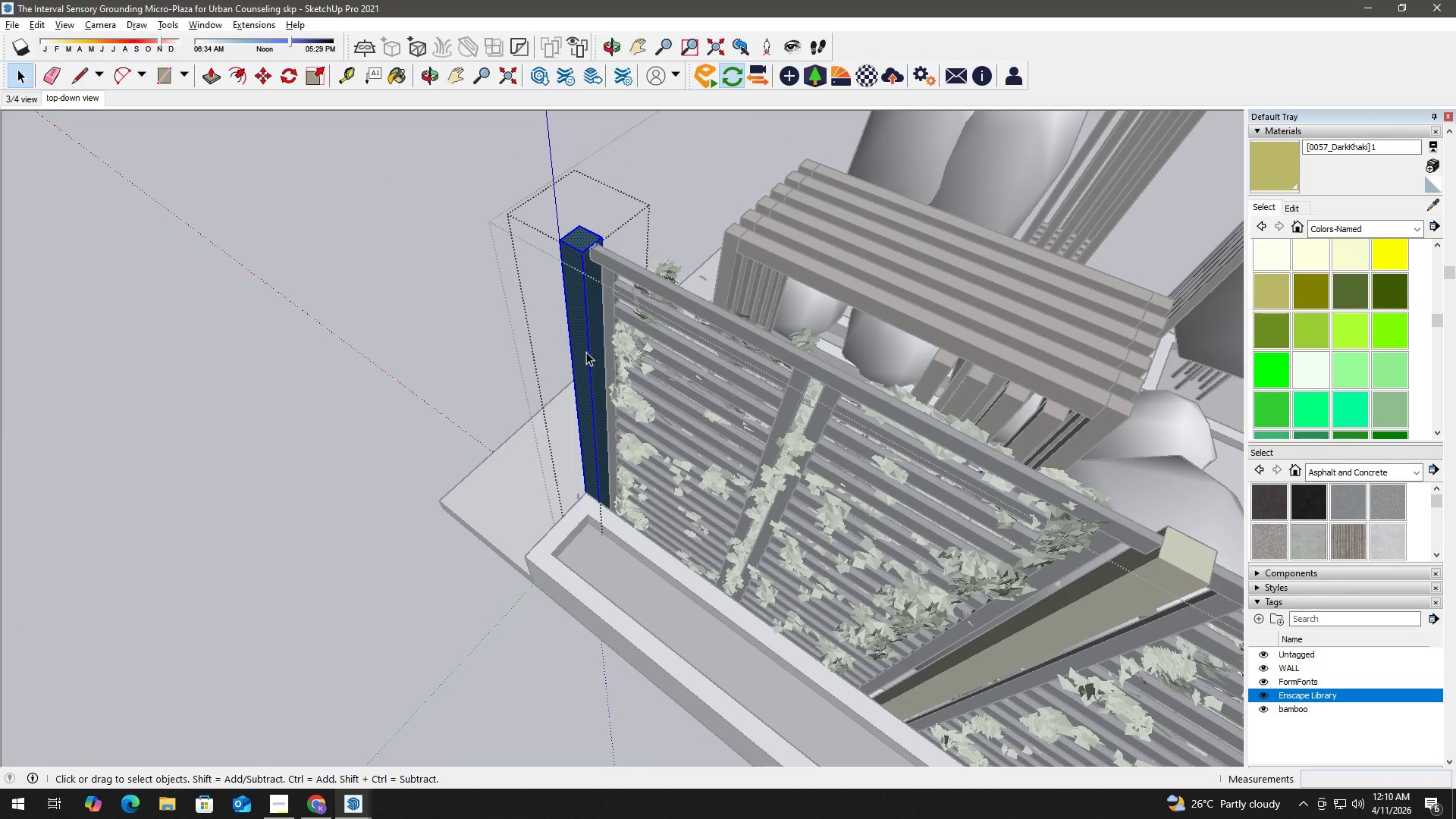 
triple_click([586, 352])
 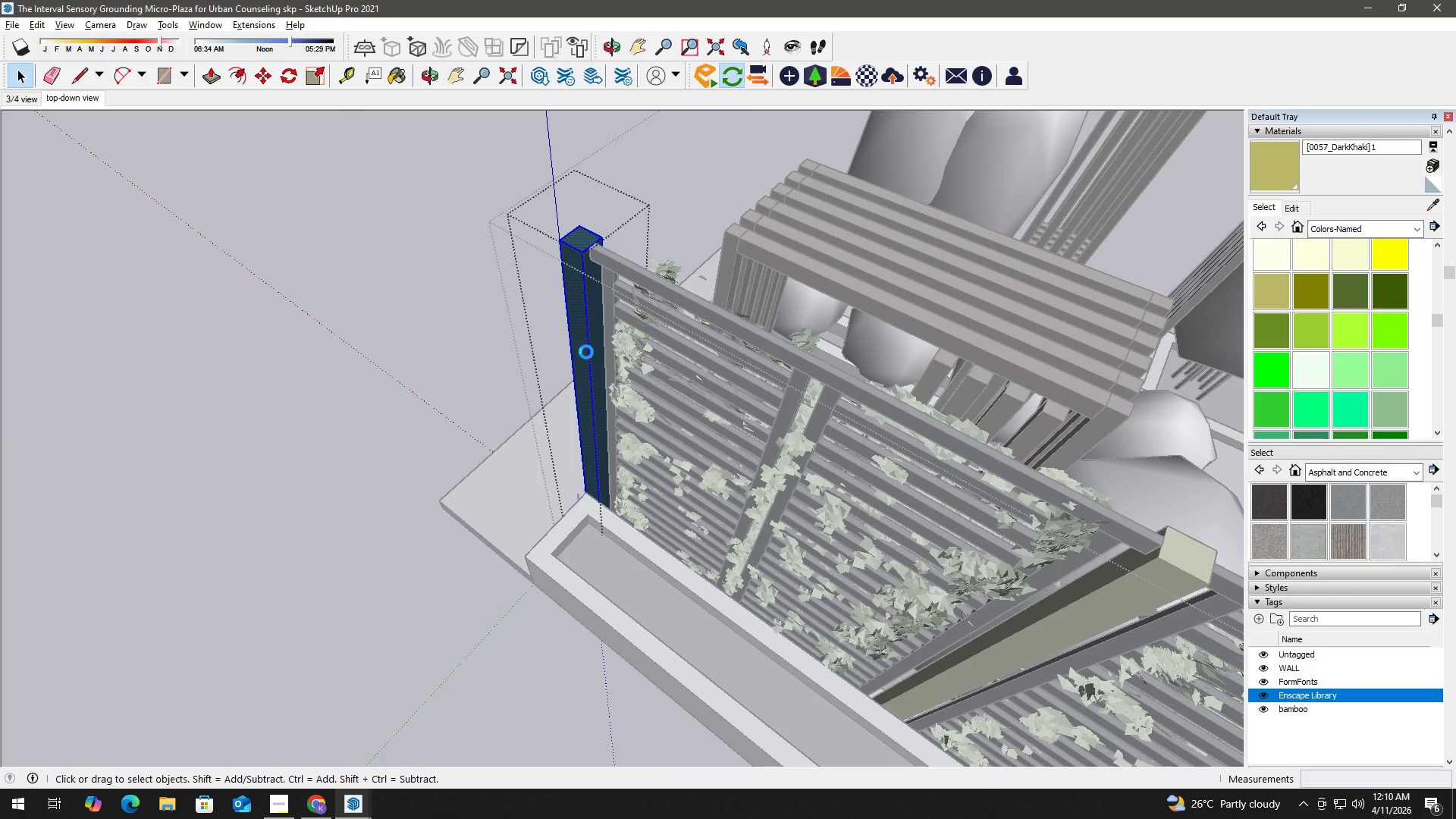 
triple_click([586, 352])
 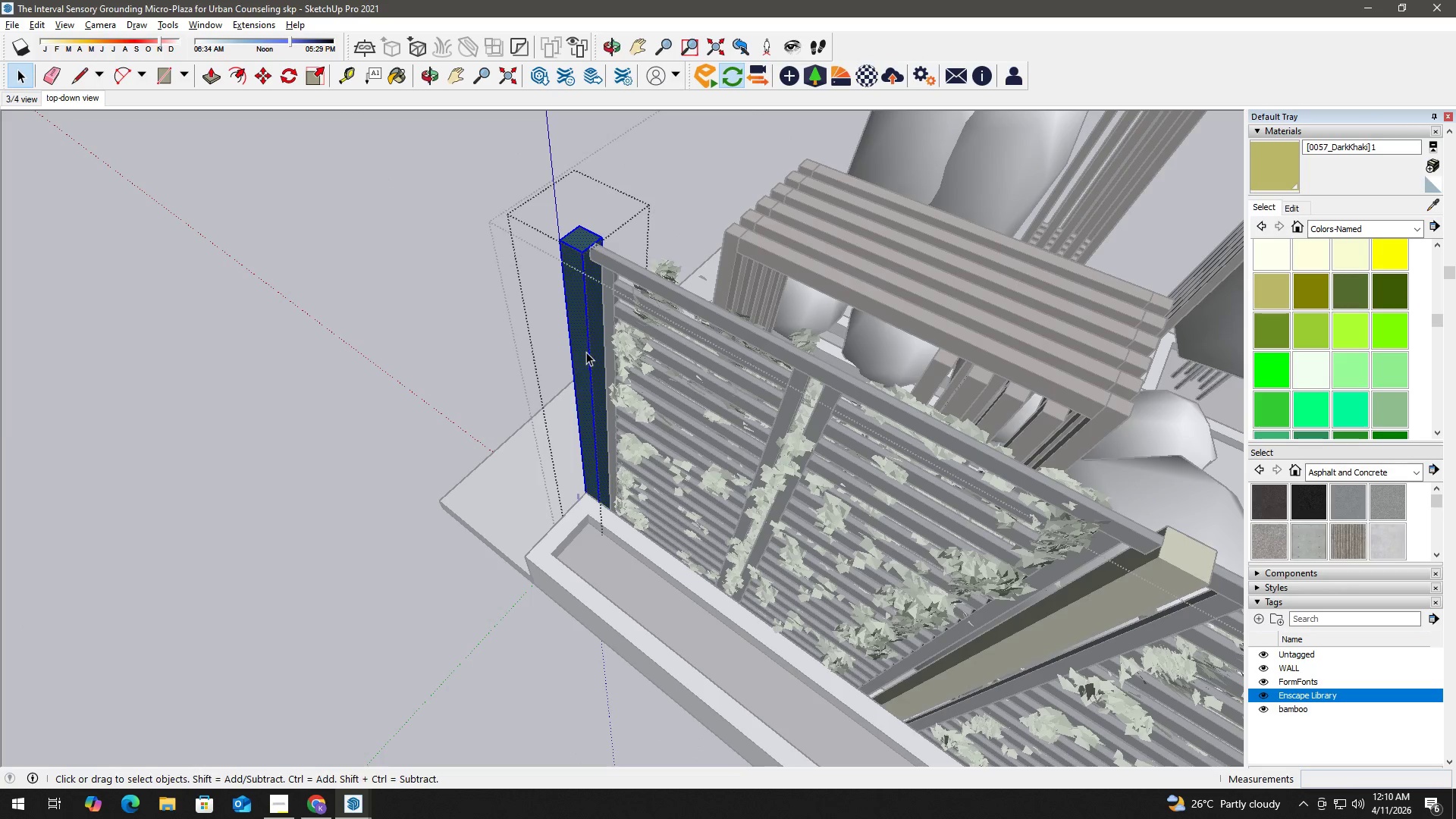 
key(B)
 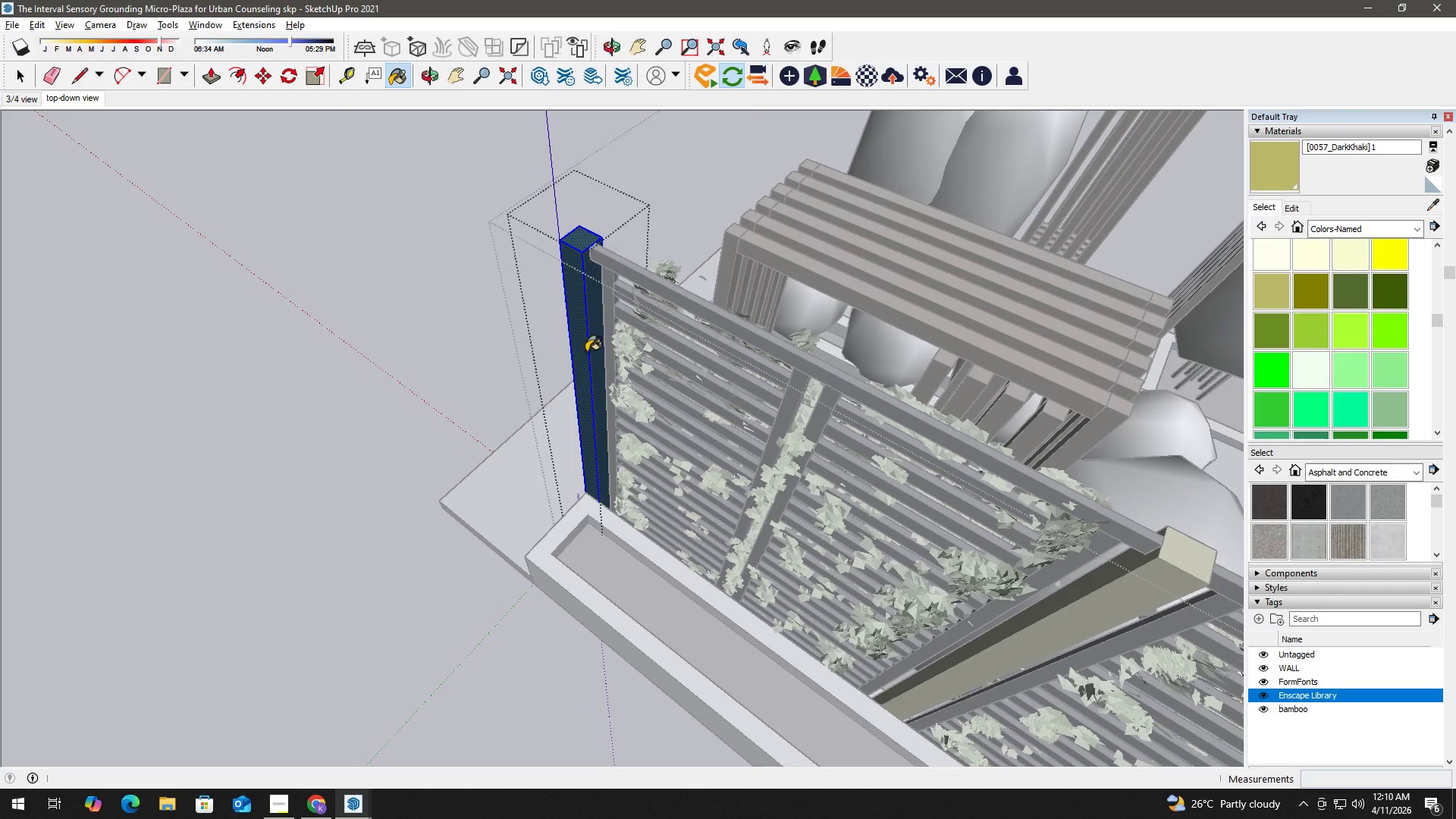 
triple_click([586, 352])
 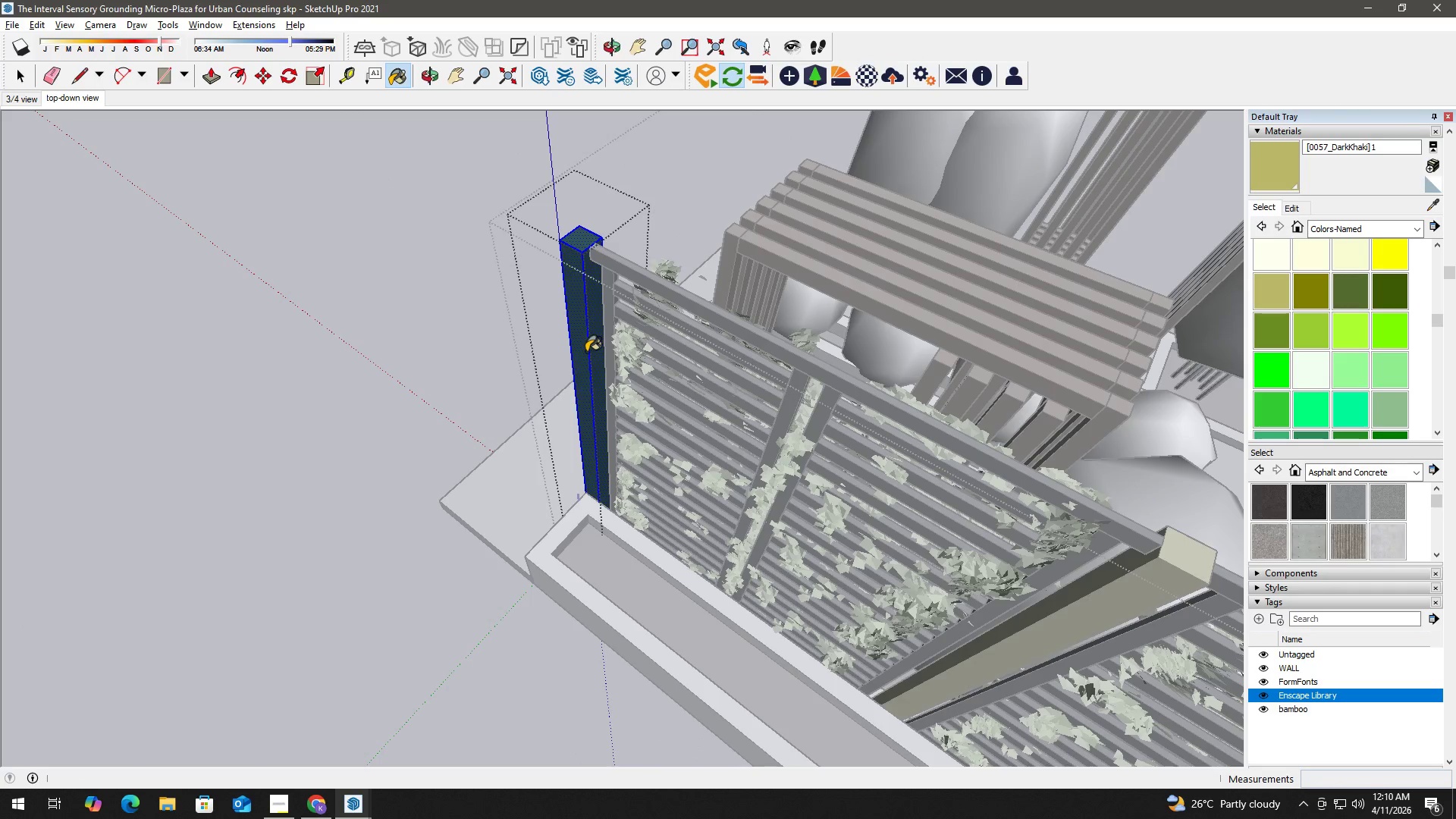 
triple_click([586, 352])
 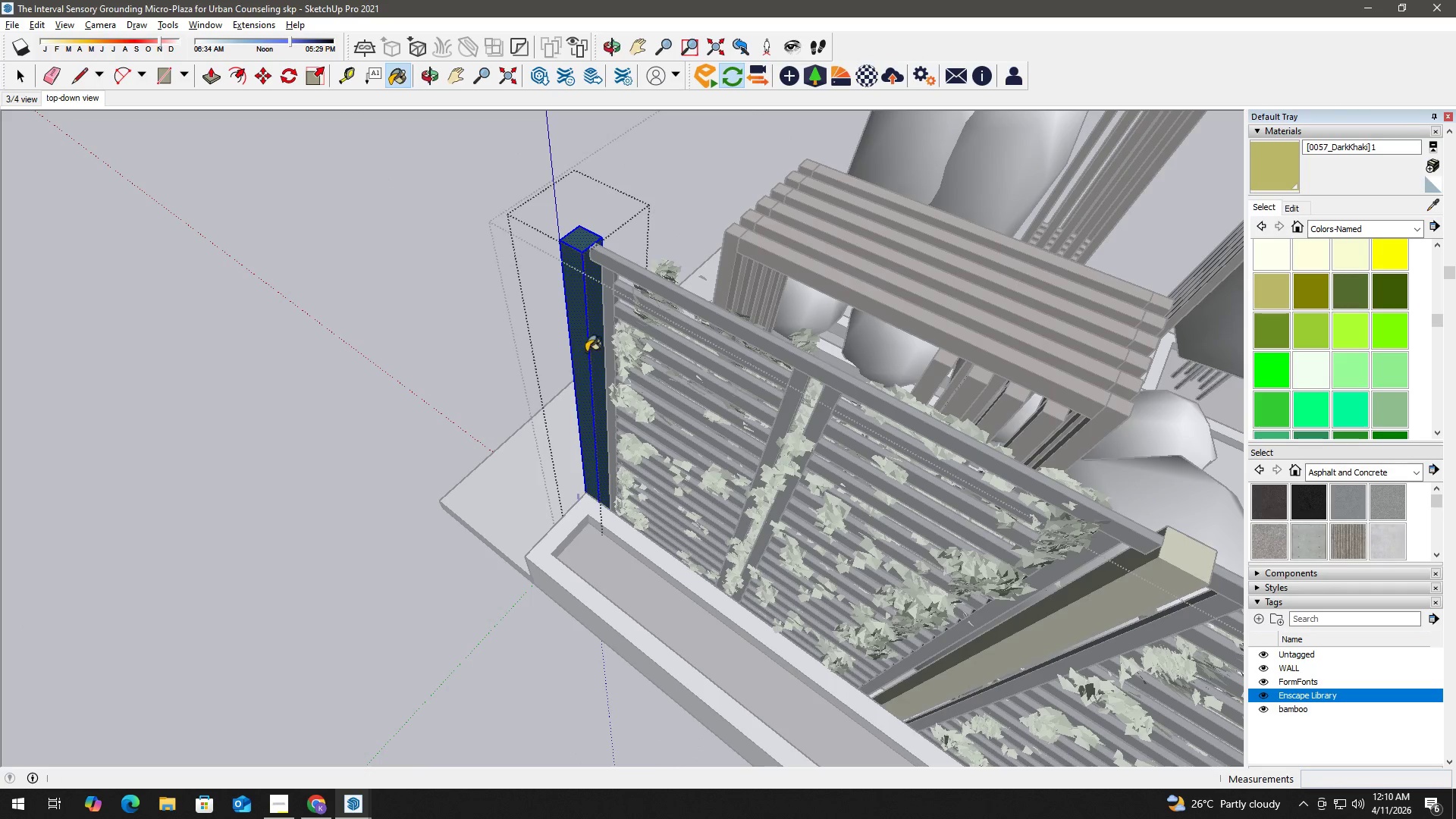 
triple_click([586, 352])
 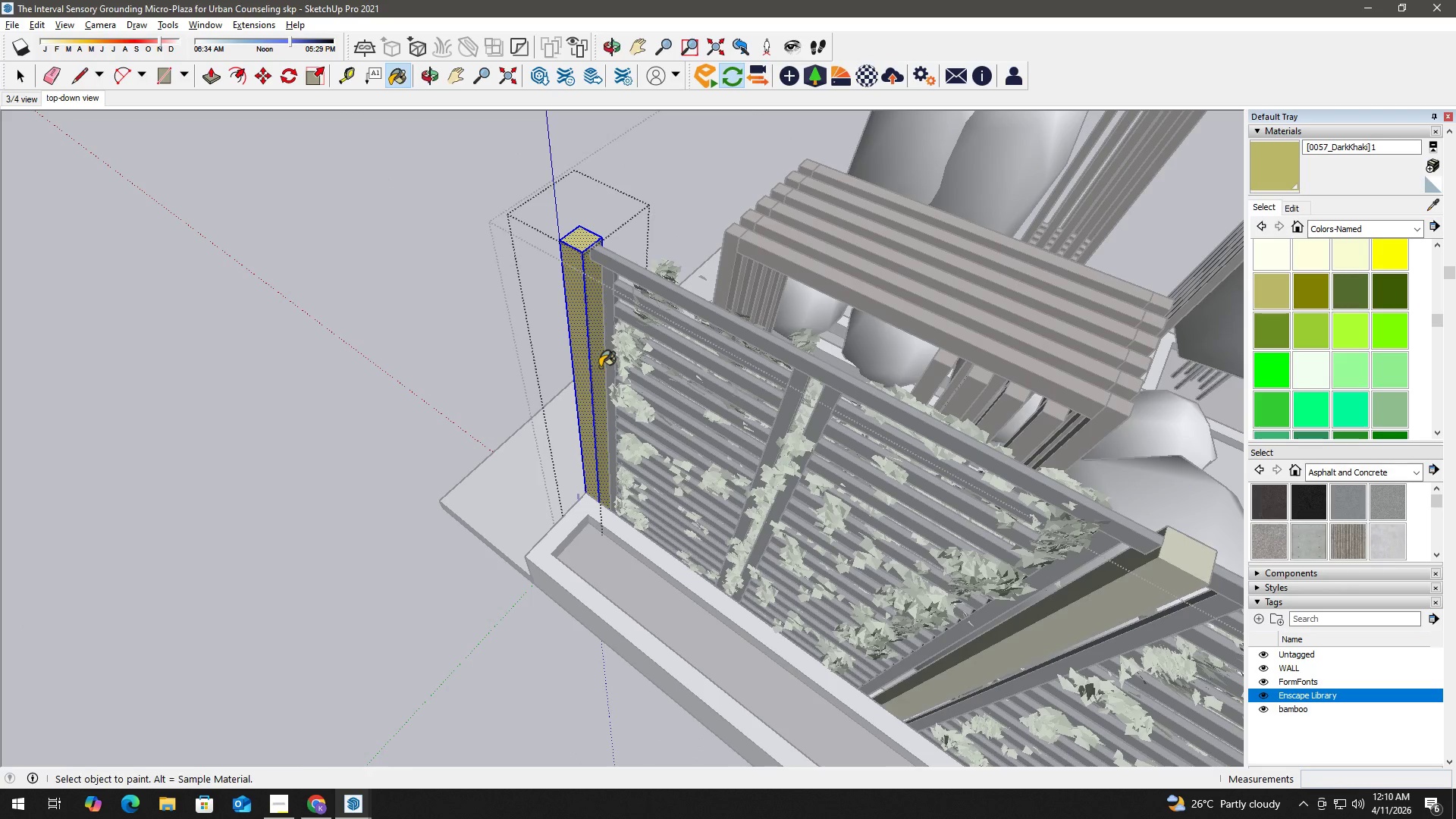 
hold_key(key=Space, duration=19.64)
 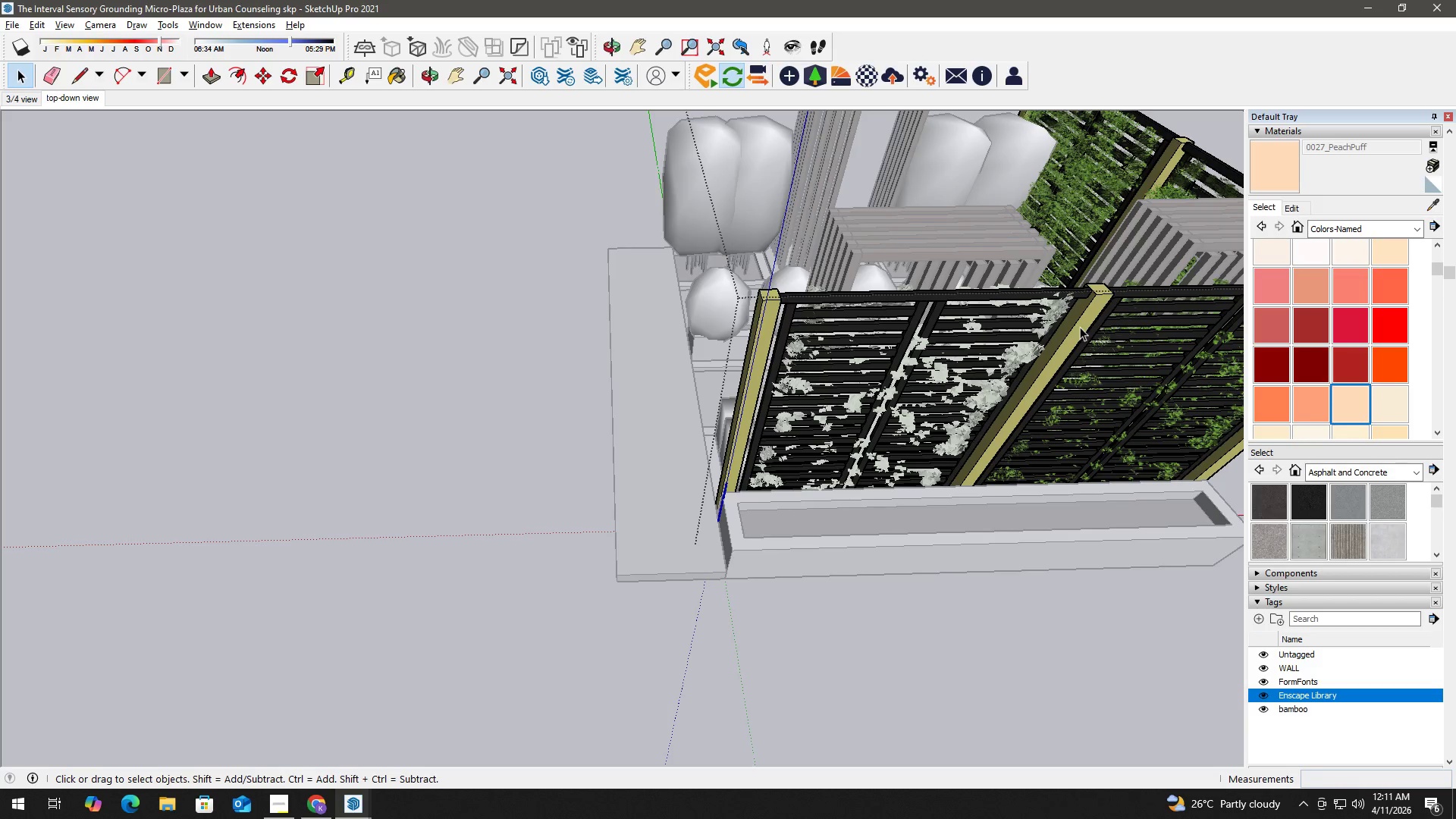 
left_click([1117, 582])
 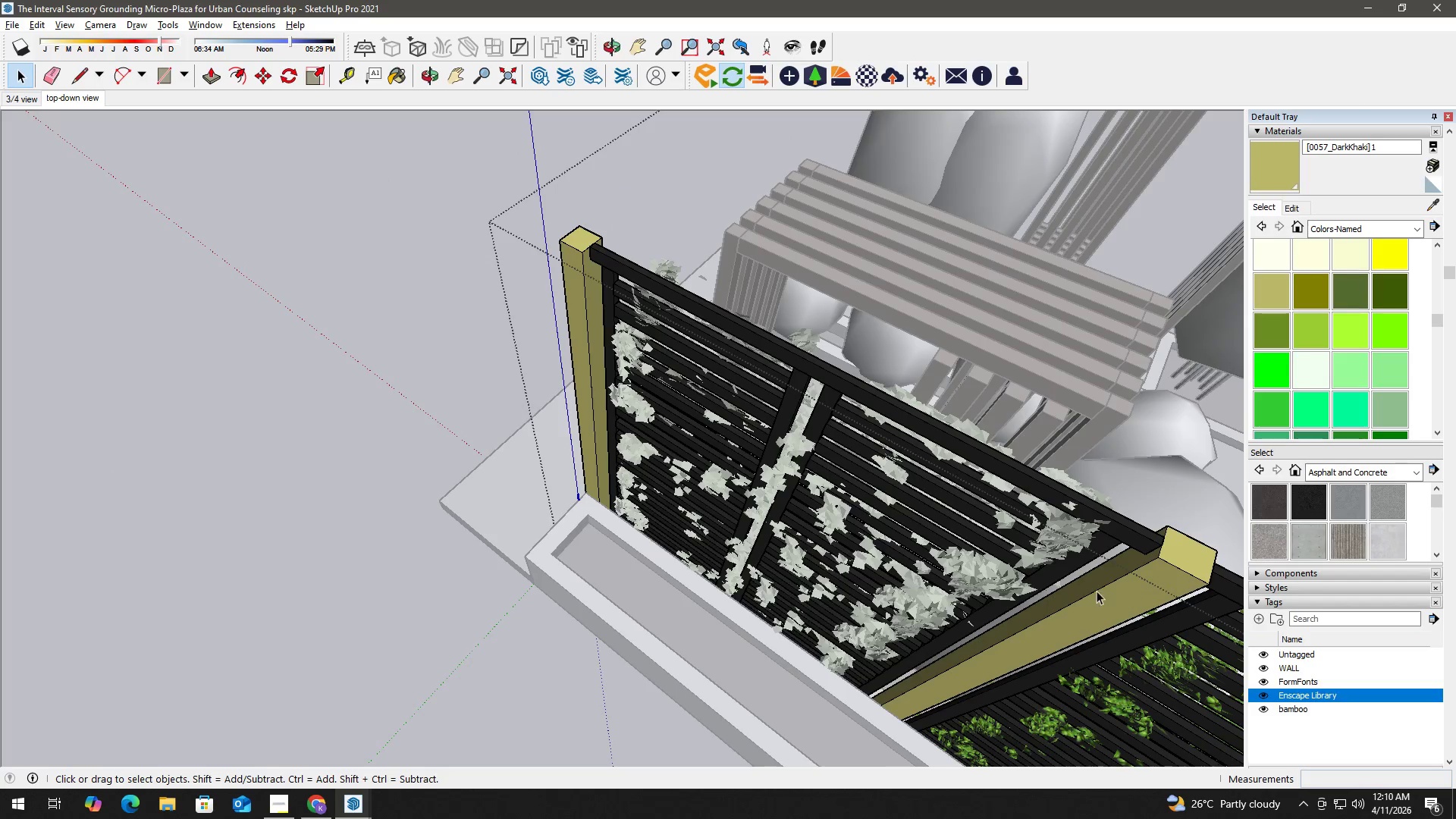 
scroll: coordinate [861, 592], scroll_direction: down, amount: 2.0
 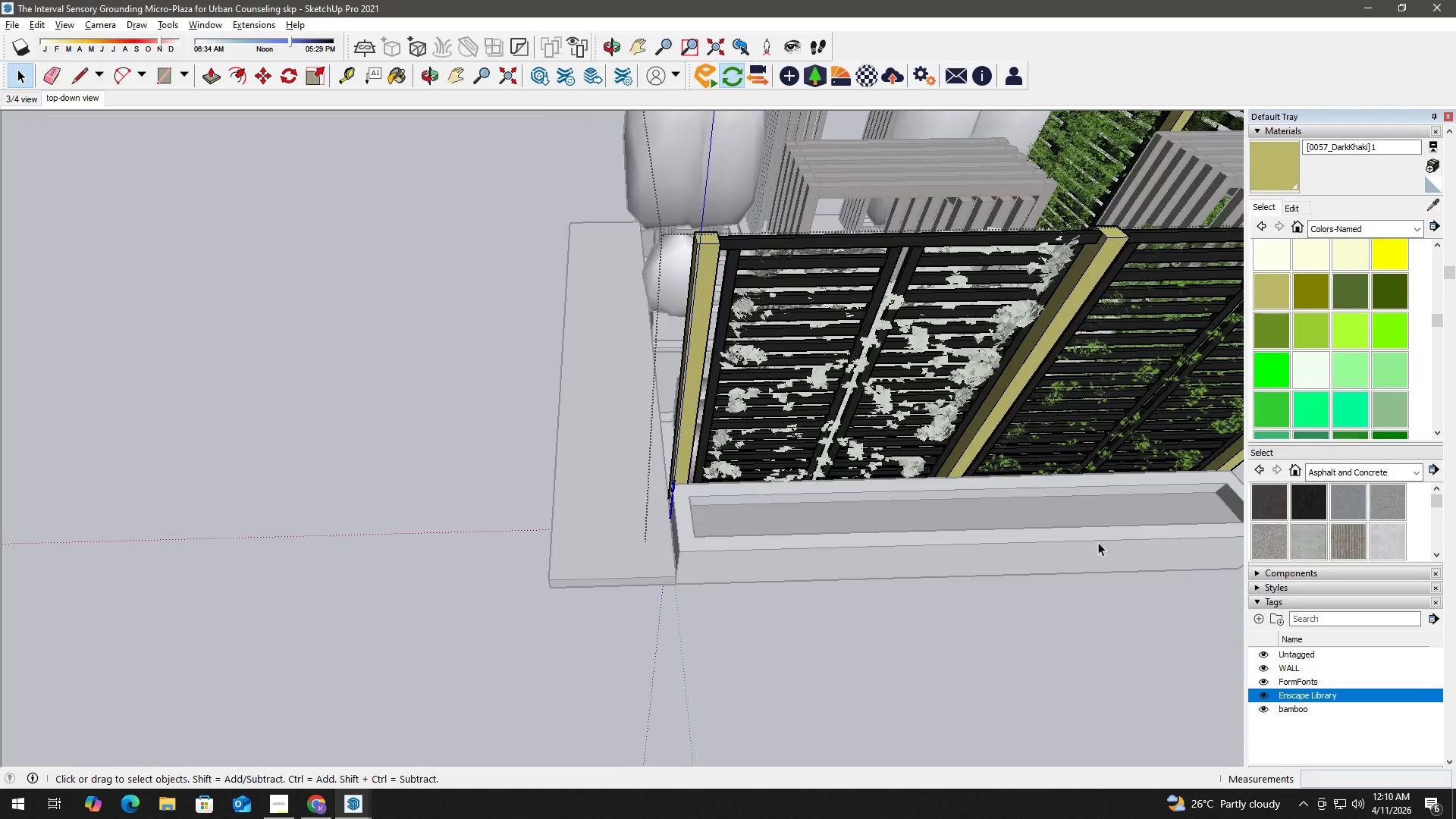 
key(Alt+Tab)
 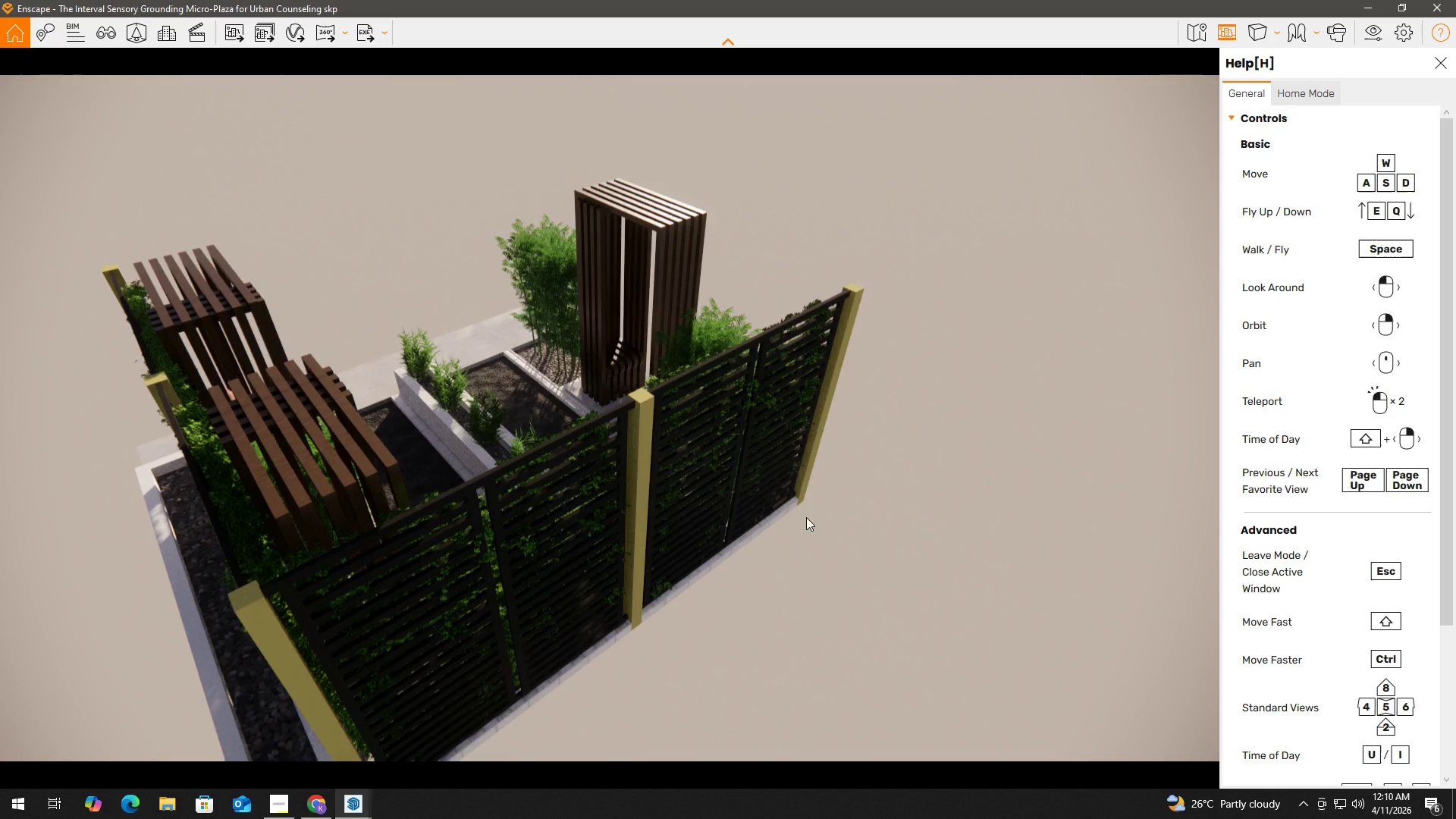 
scroll: coordinate [1046, 544], scroll_direction: down, amount: 2.0
 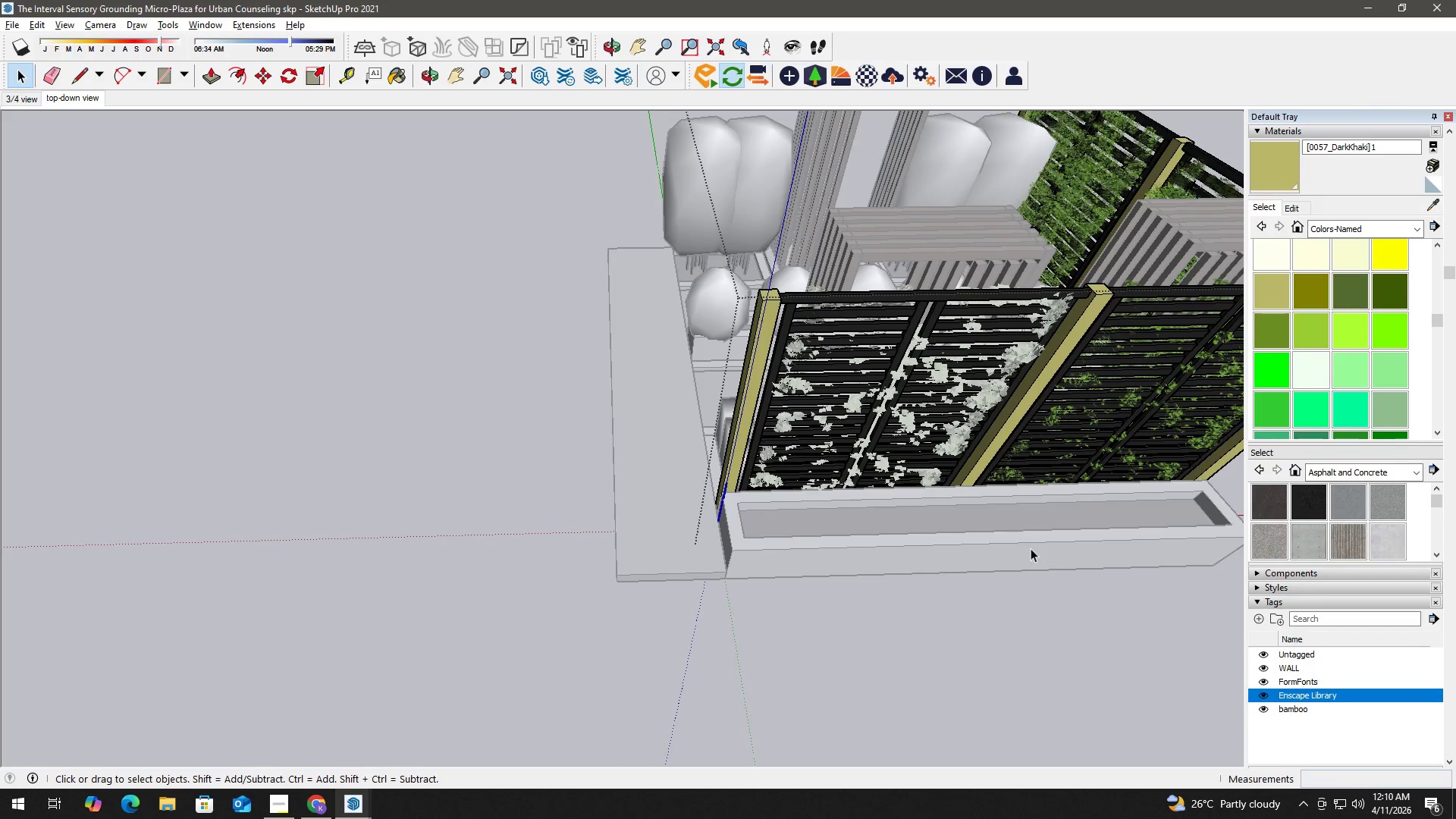 
hold_key(key=A, duration=3.61)
 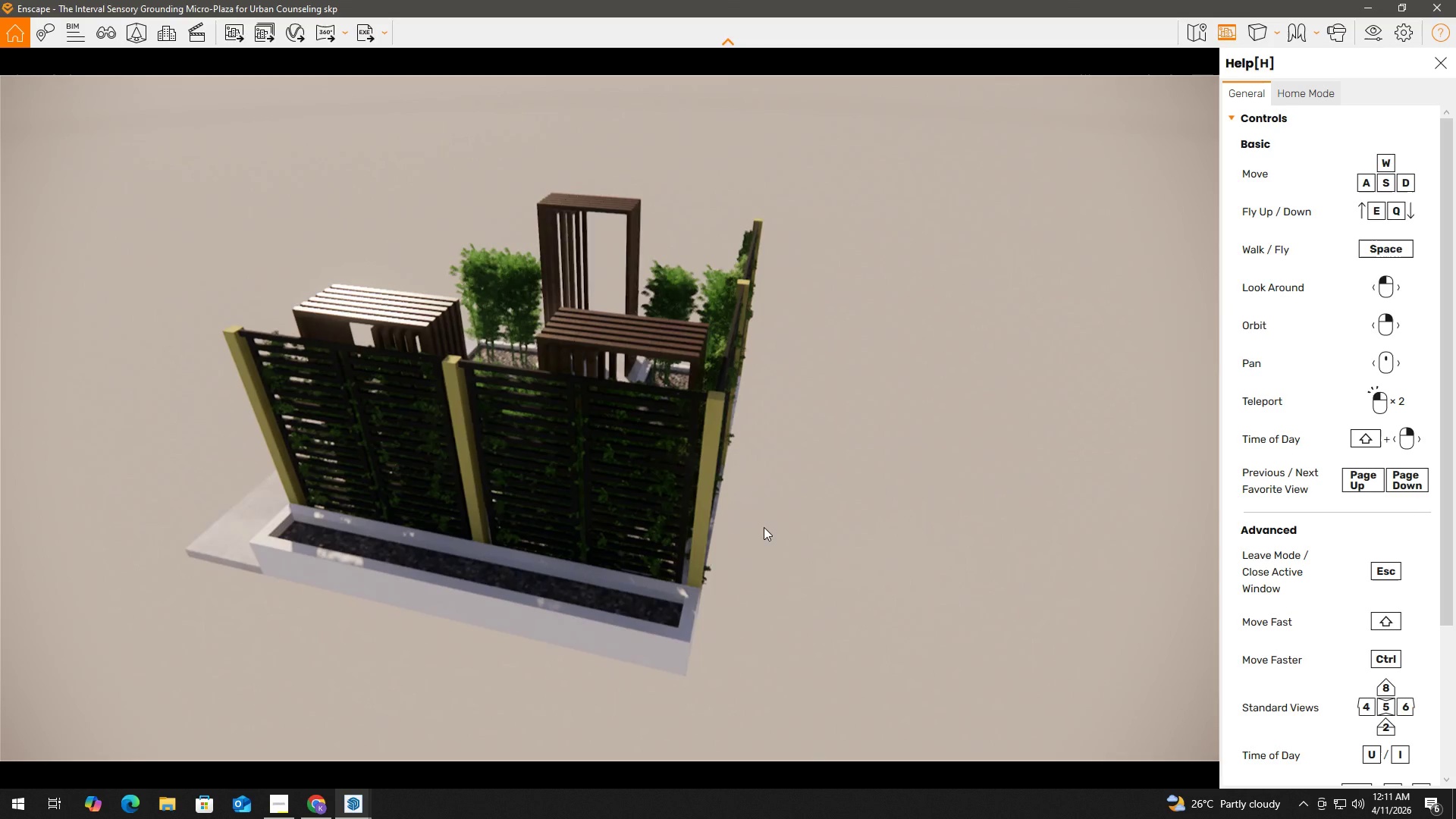 
hold_key(key=S, duration=1.5)
 